 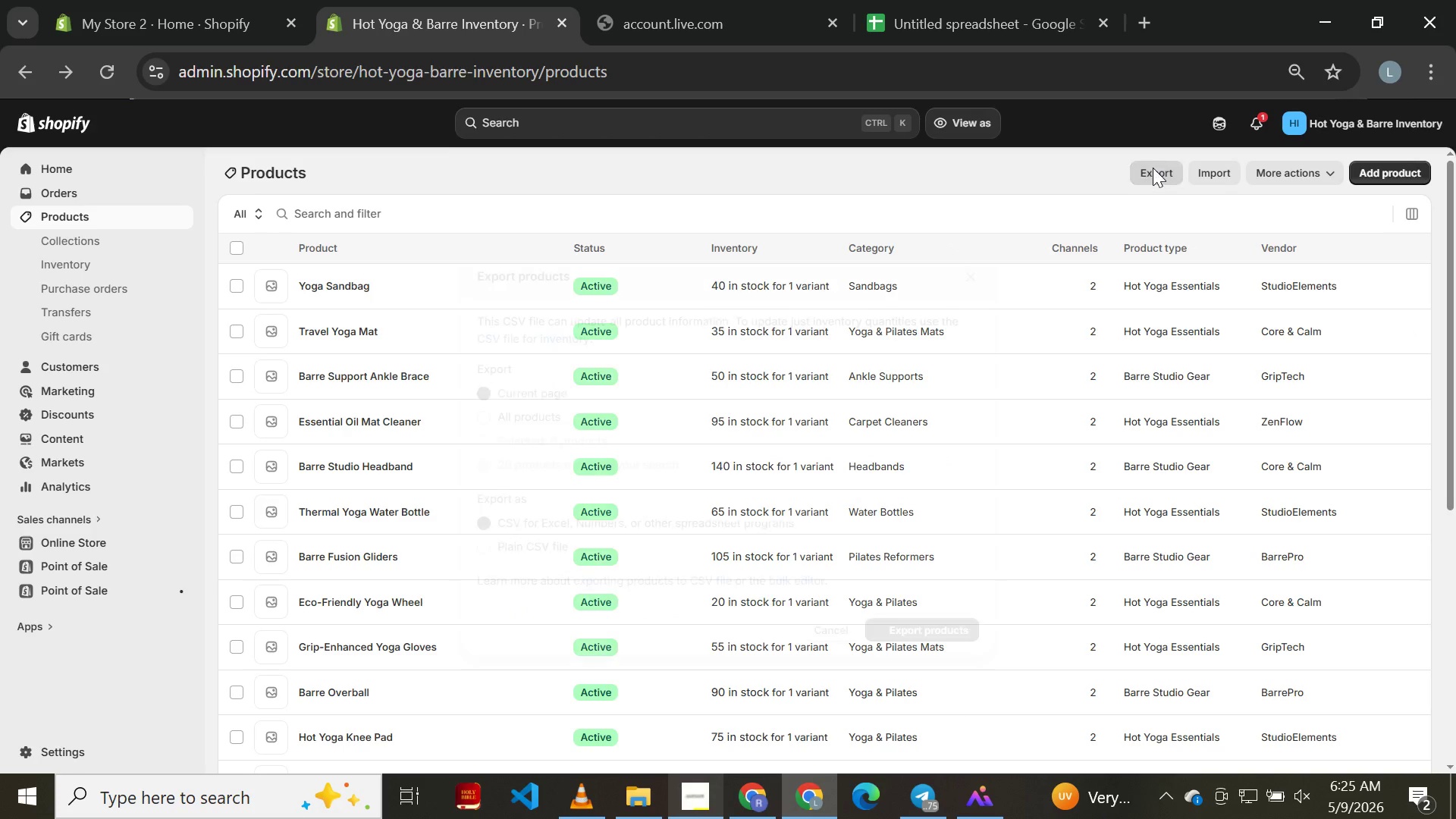 
left_click([507, 402])
 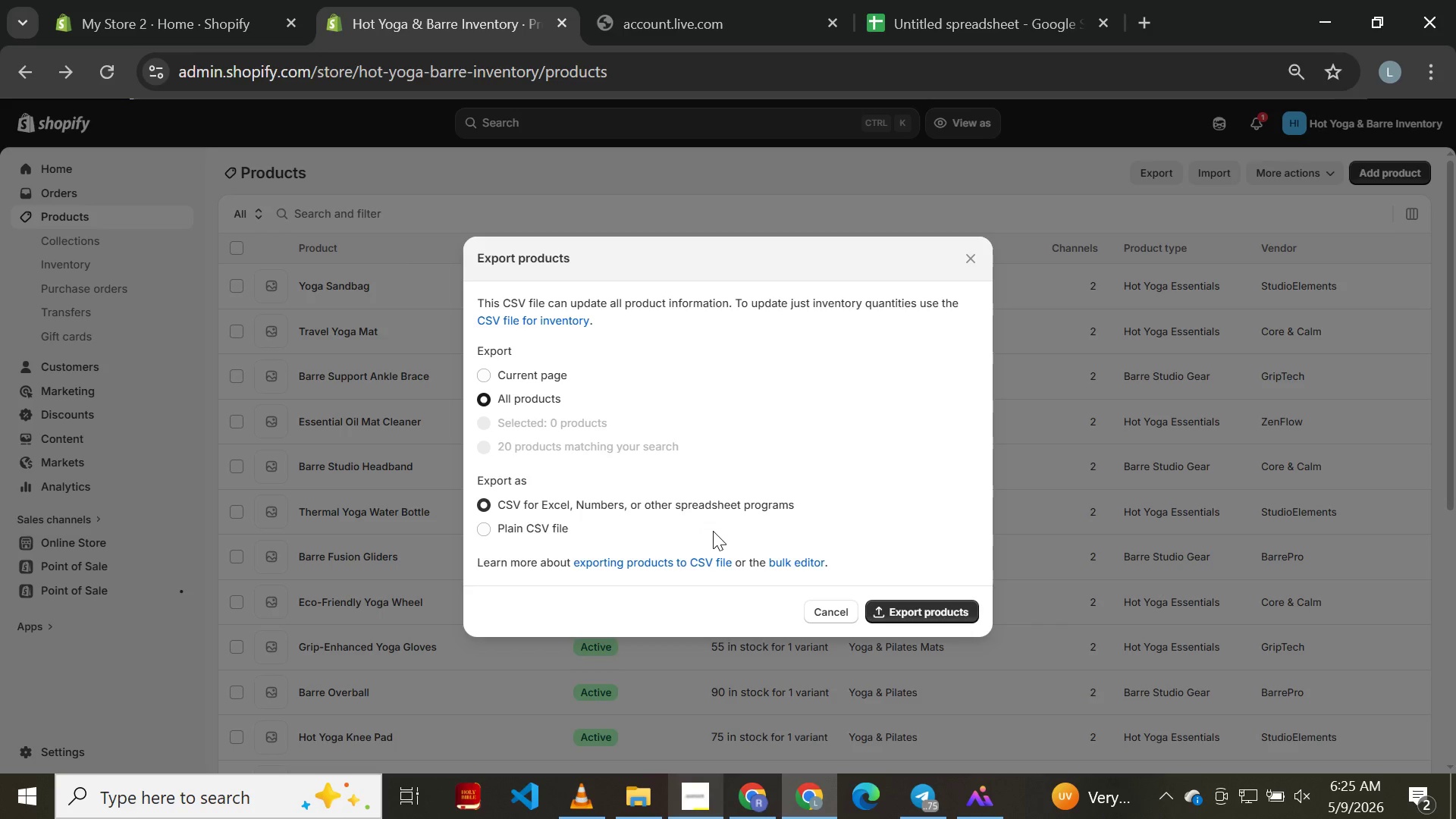 
left_click([896, 614])
 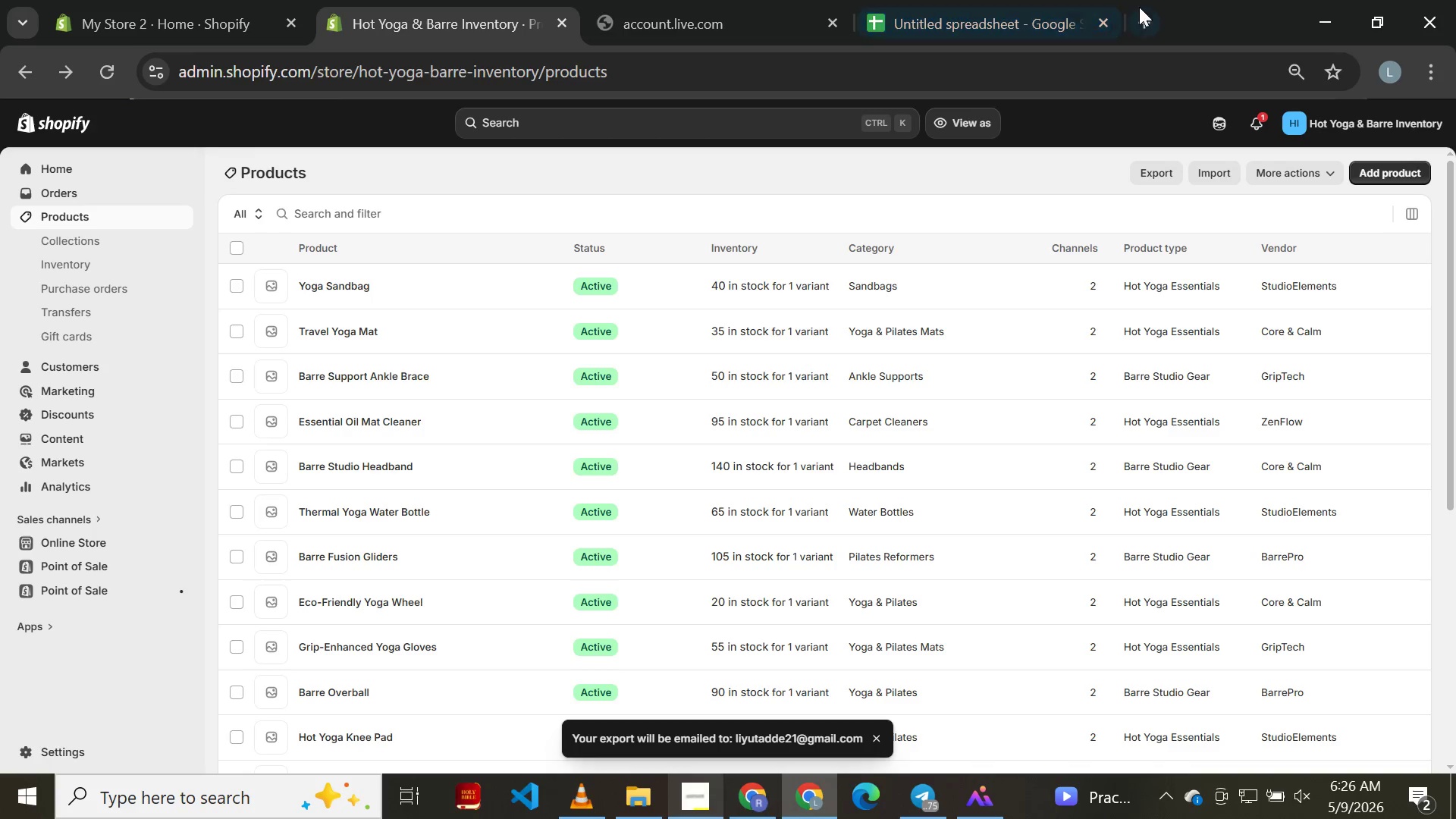 
wait(7.52)
 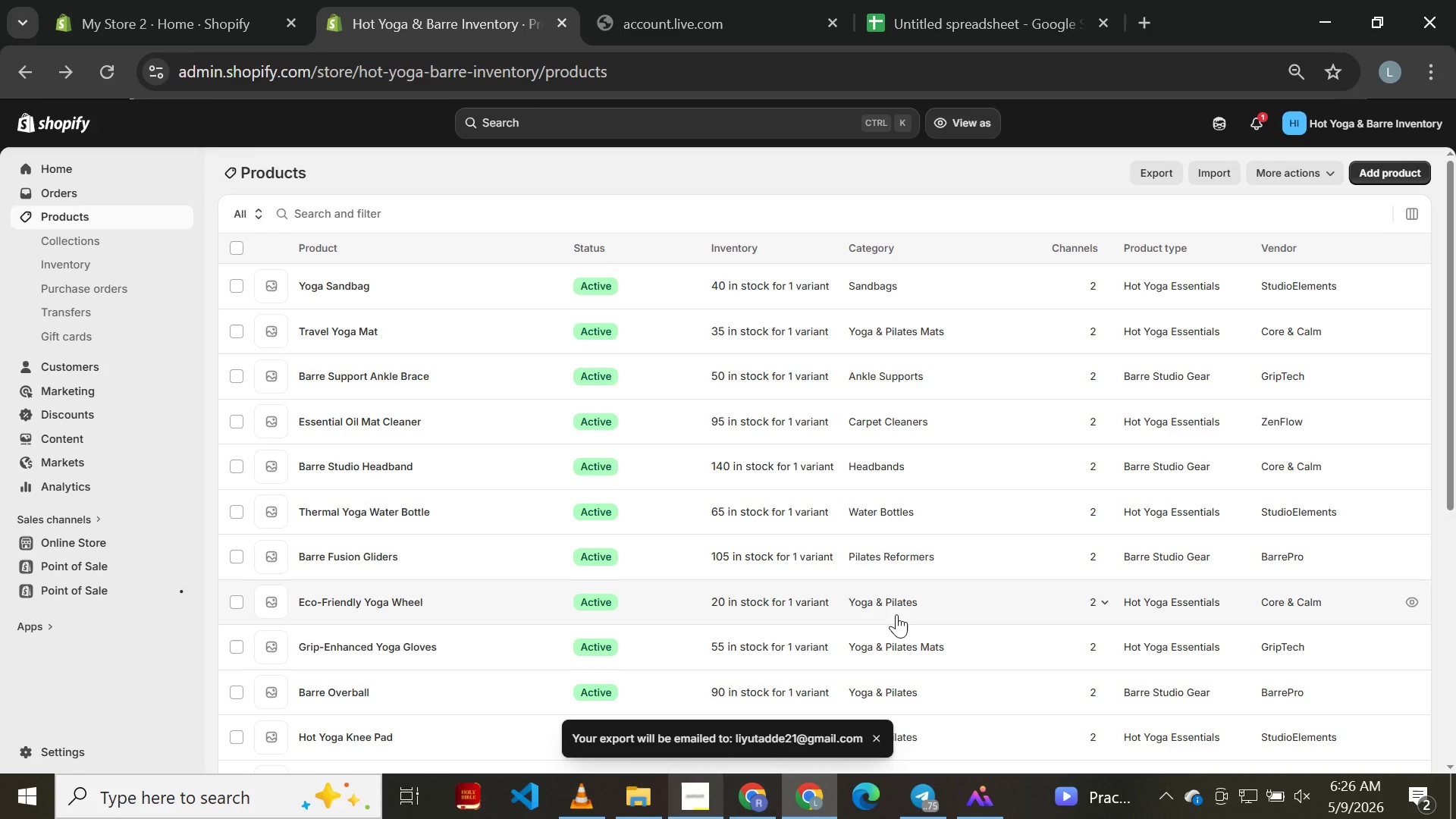 
left_click([836, 15])
 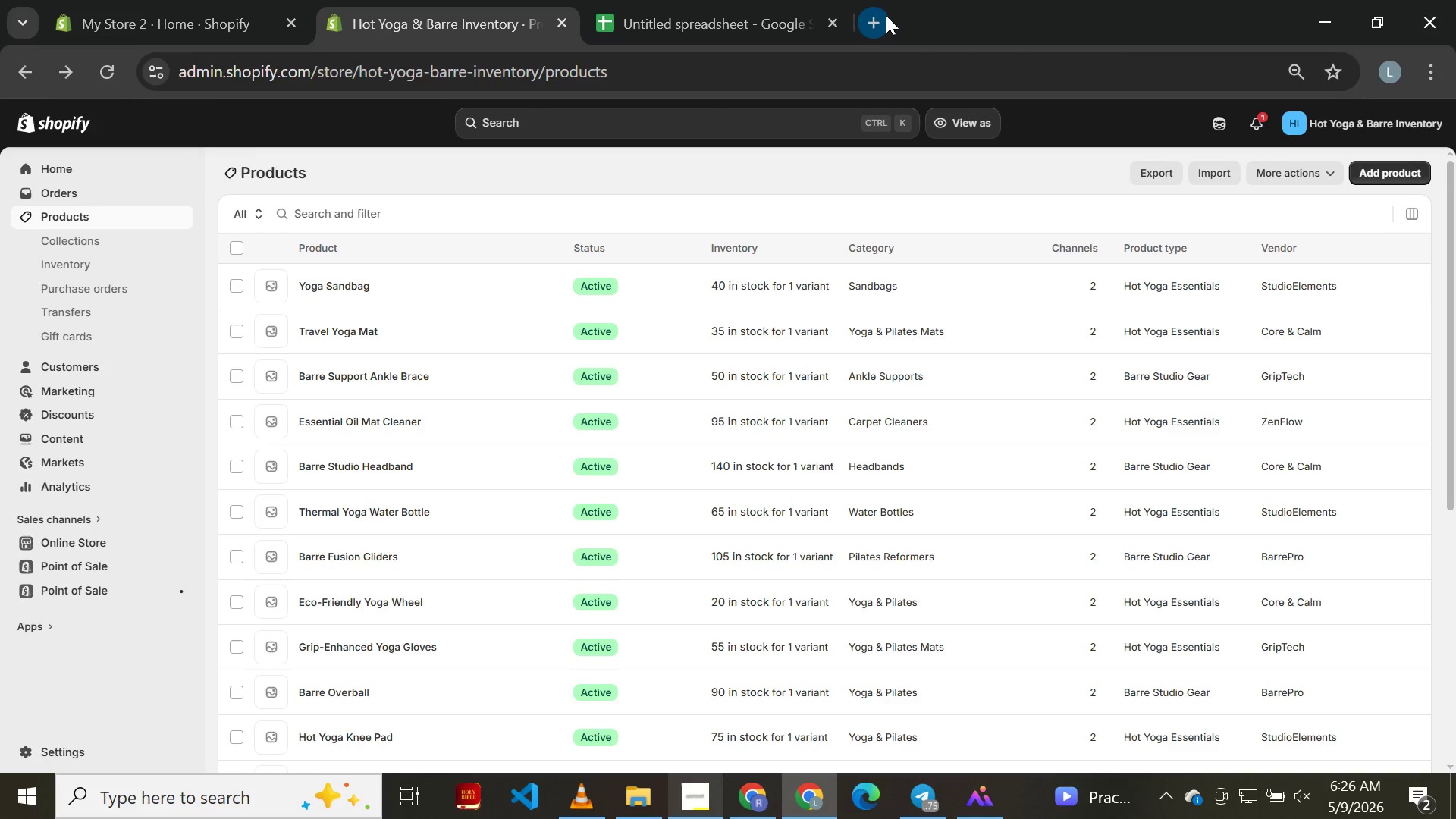 
left_click([886, 15])
 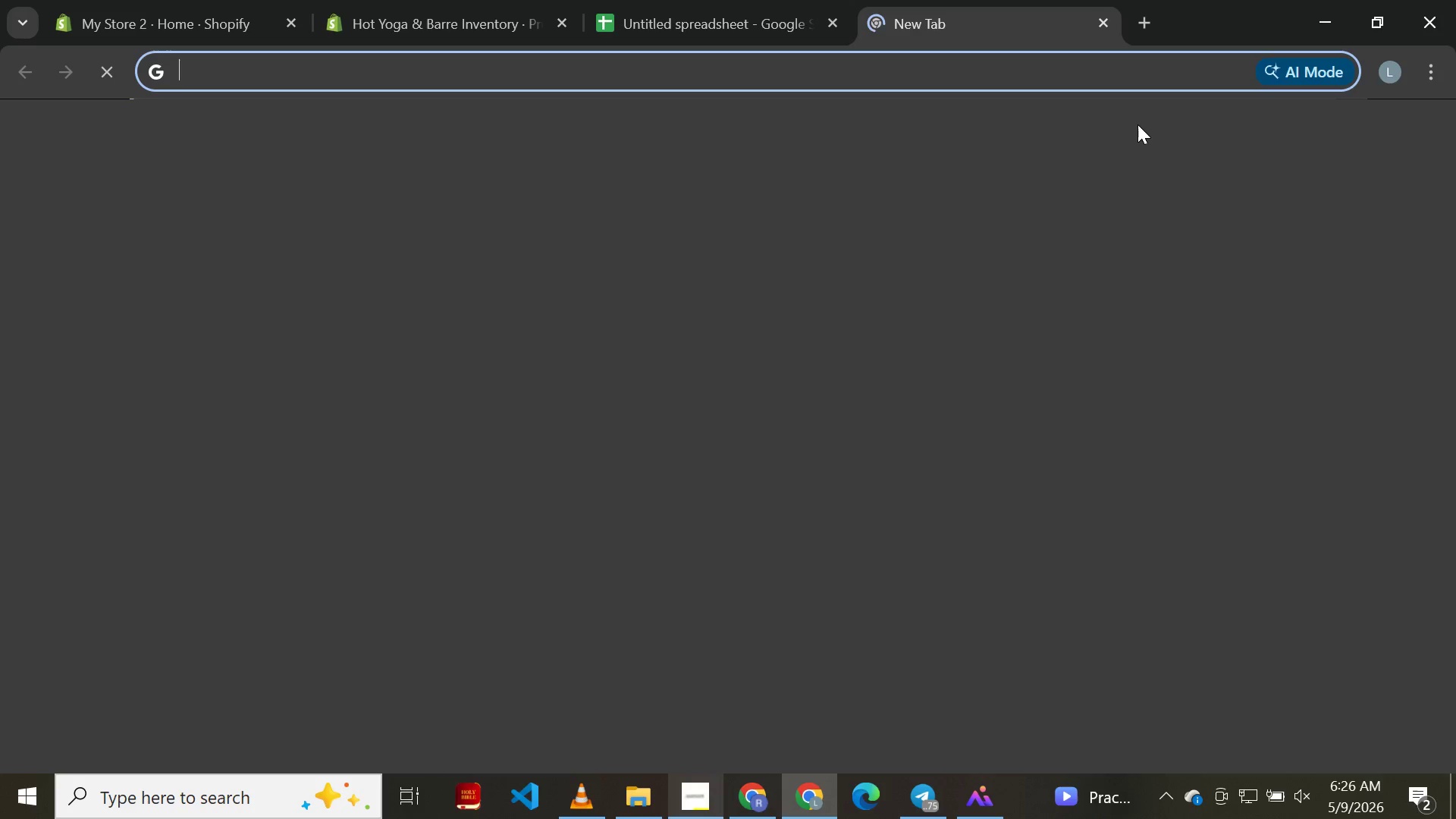 
mouse_move([1208, 133])
 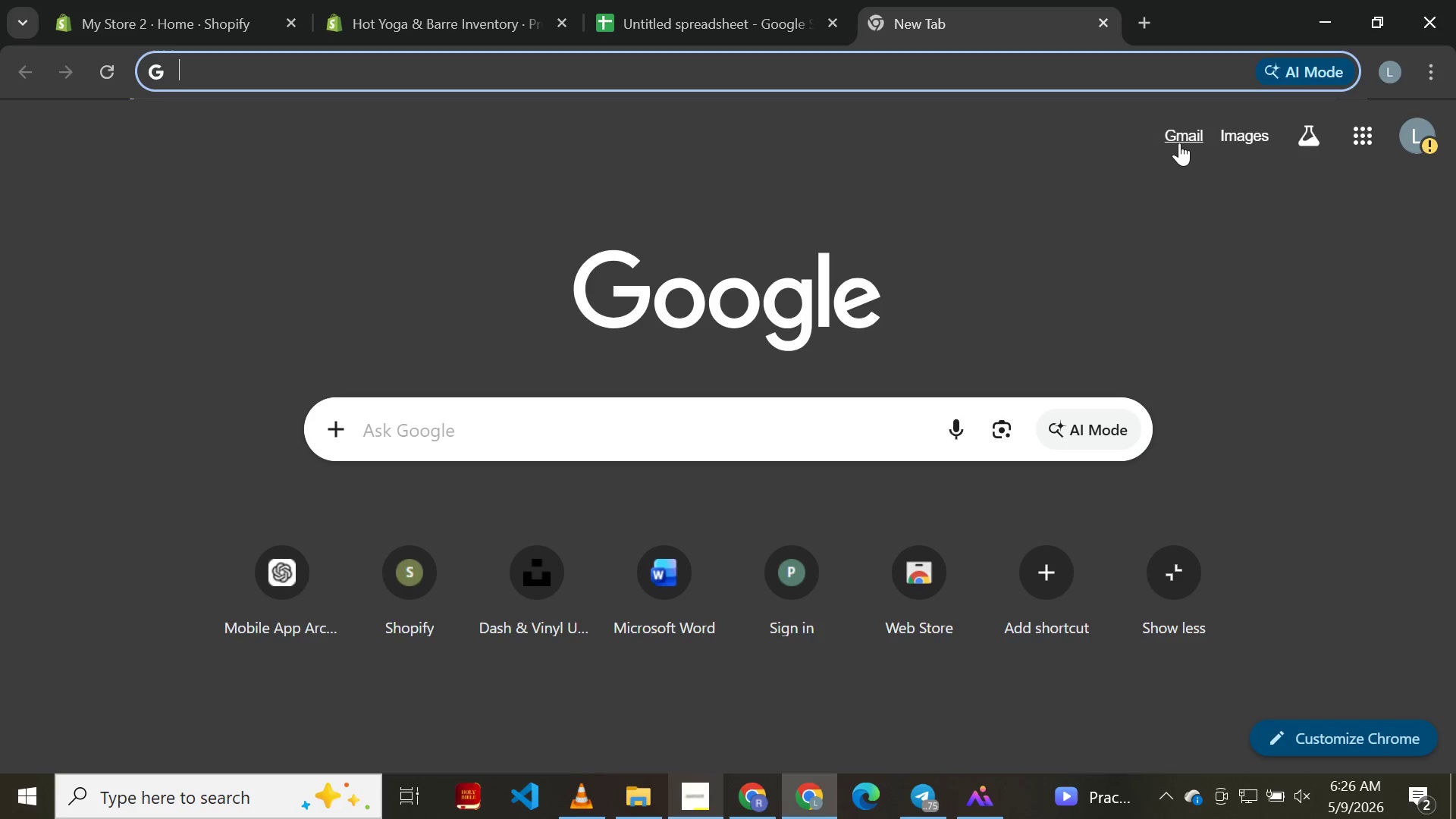 
left_click([1179, 127])
 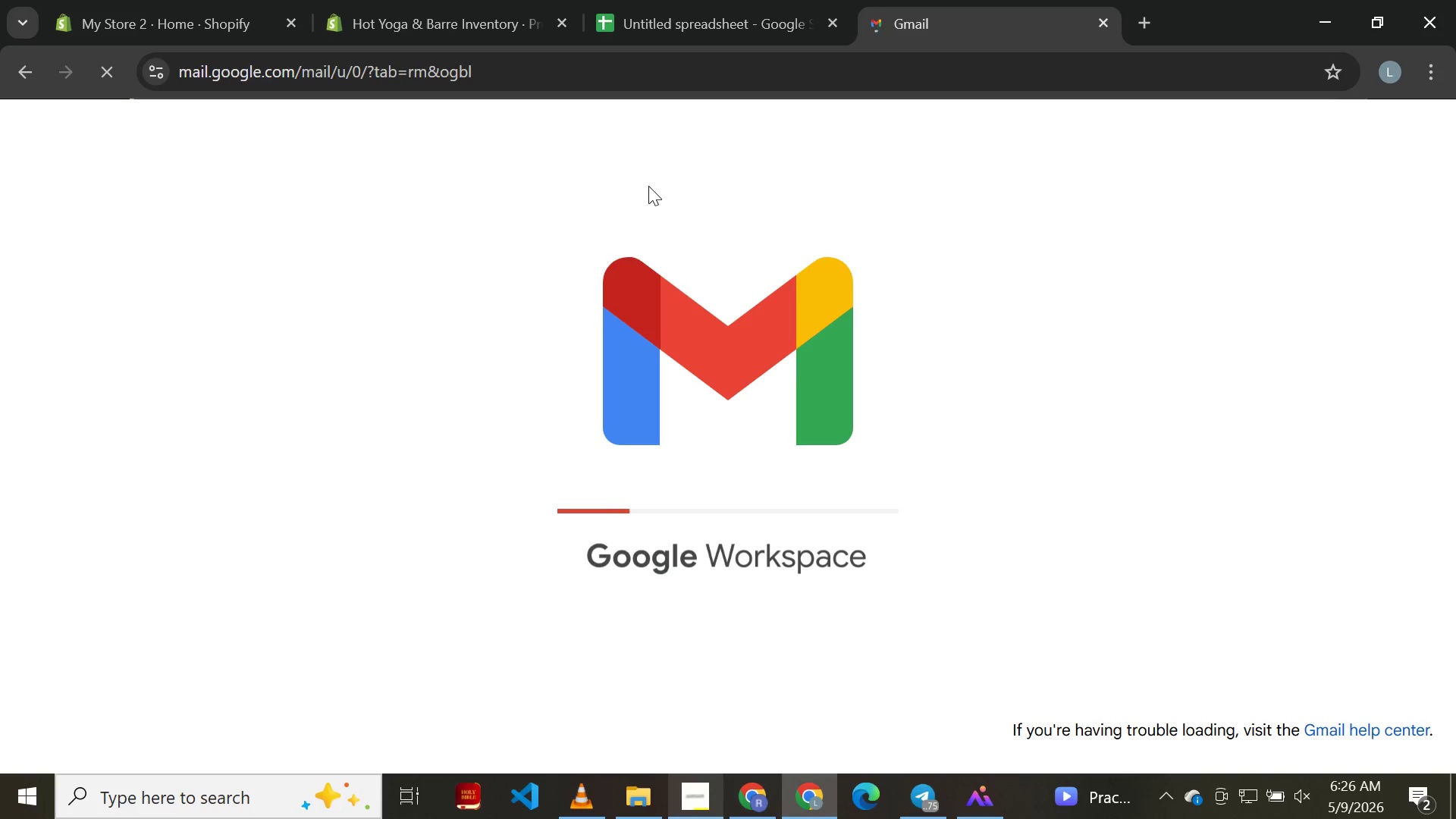 
wait(13.12)
 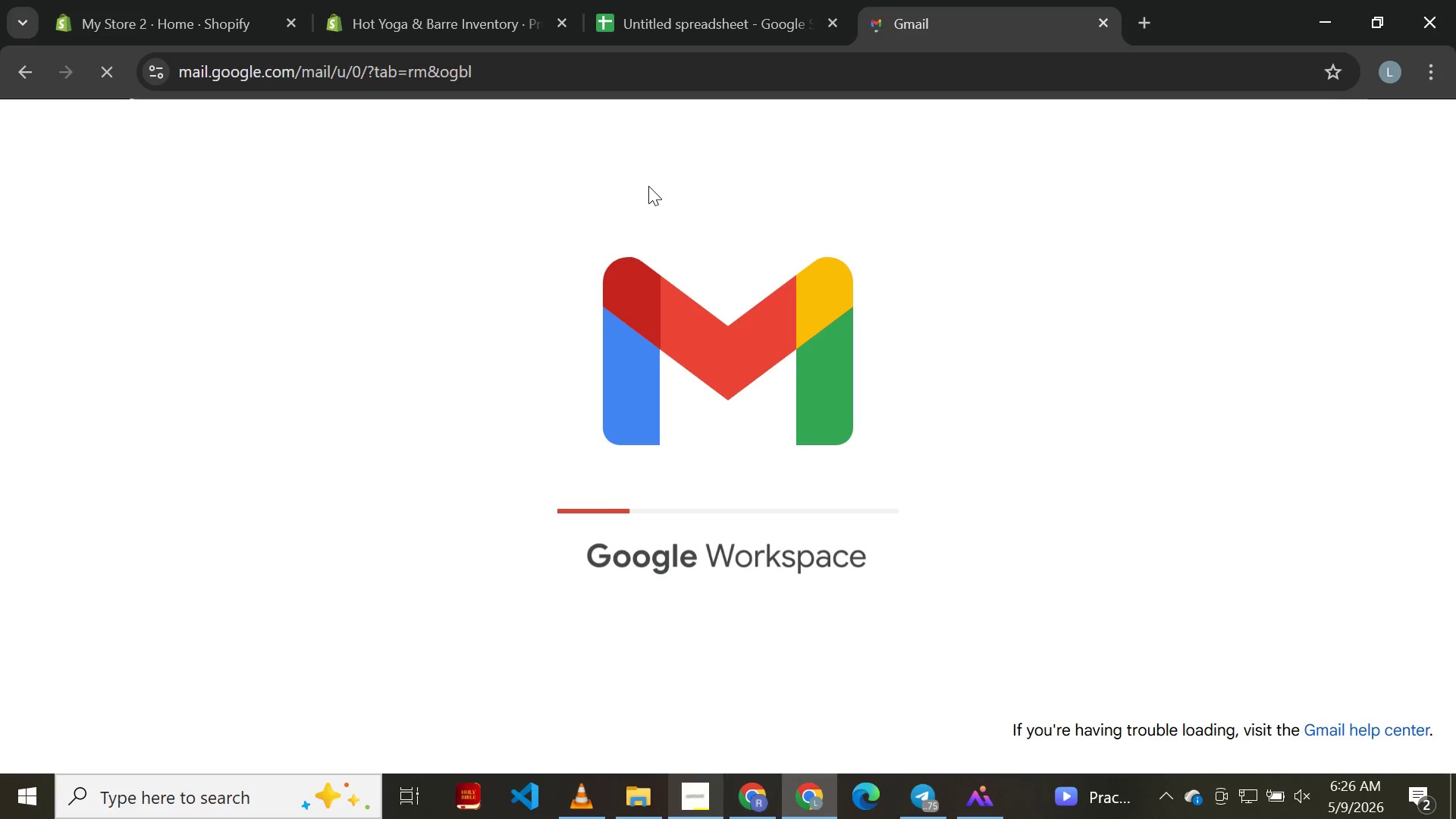 
mouse_move([514, 406])
 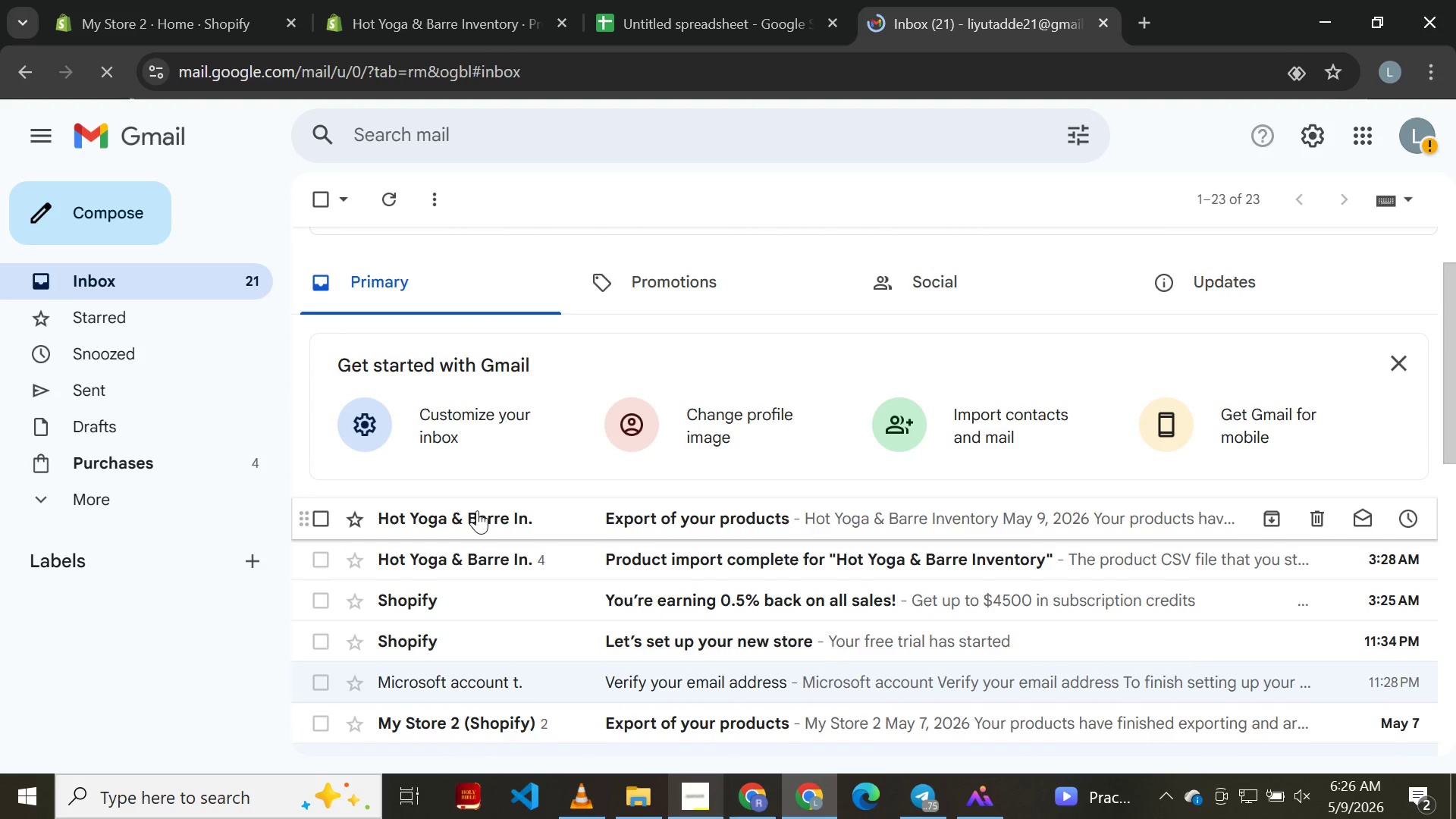 
left_click([477, 510])
 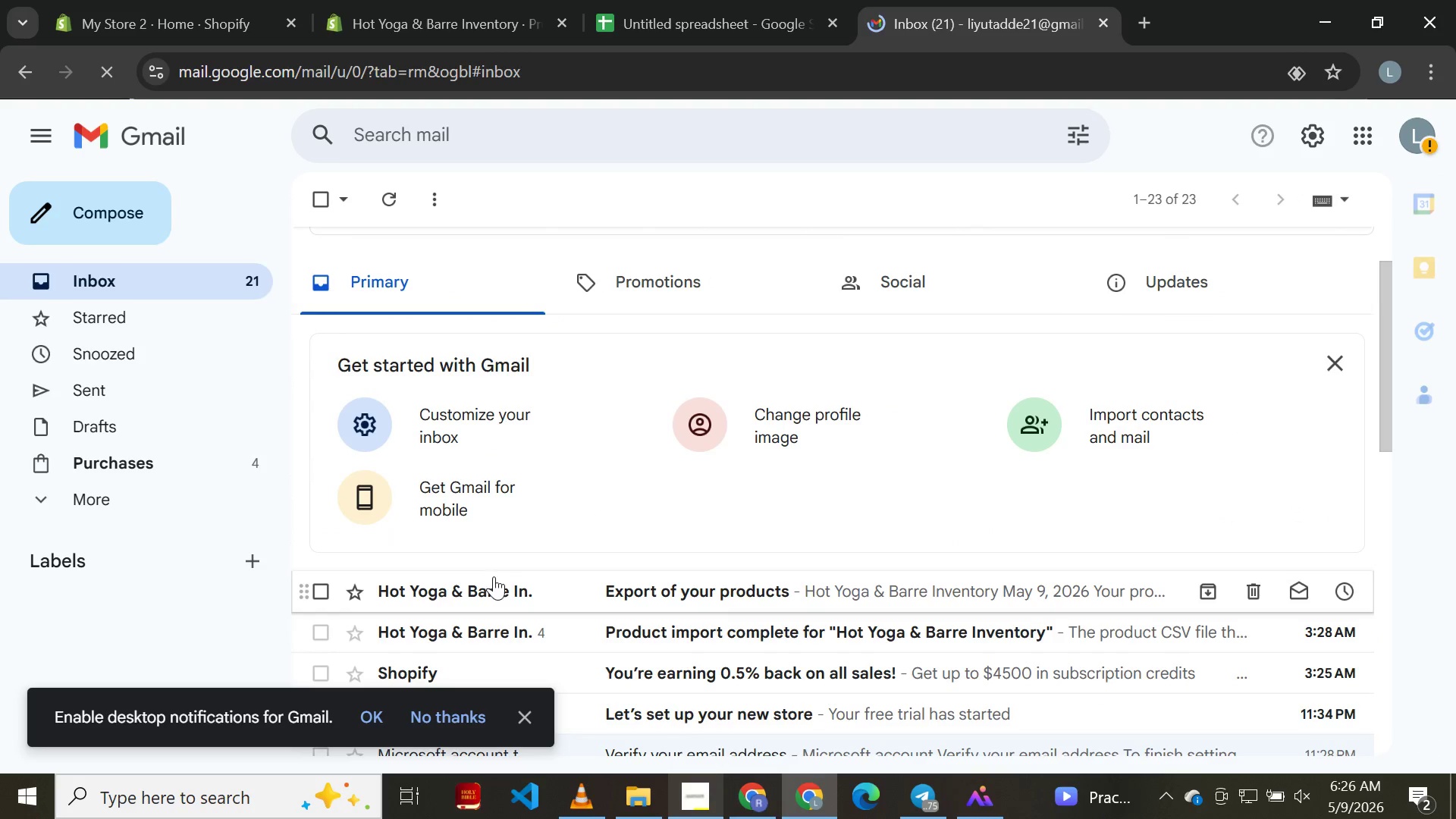 
left_click([494, 580])
 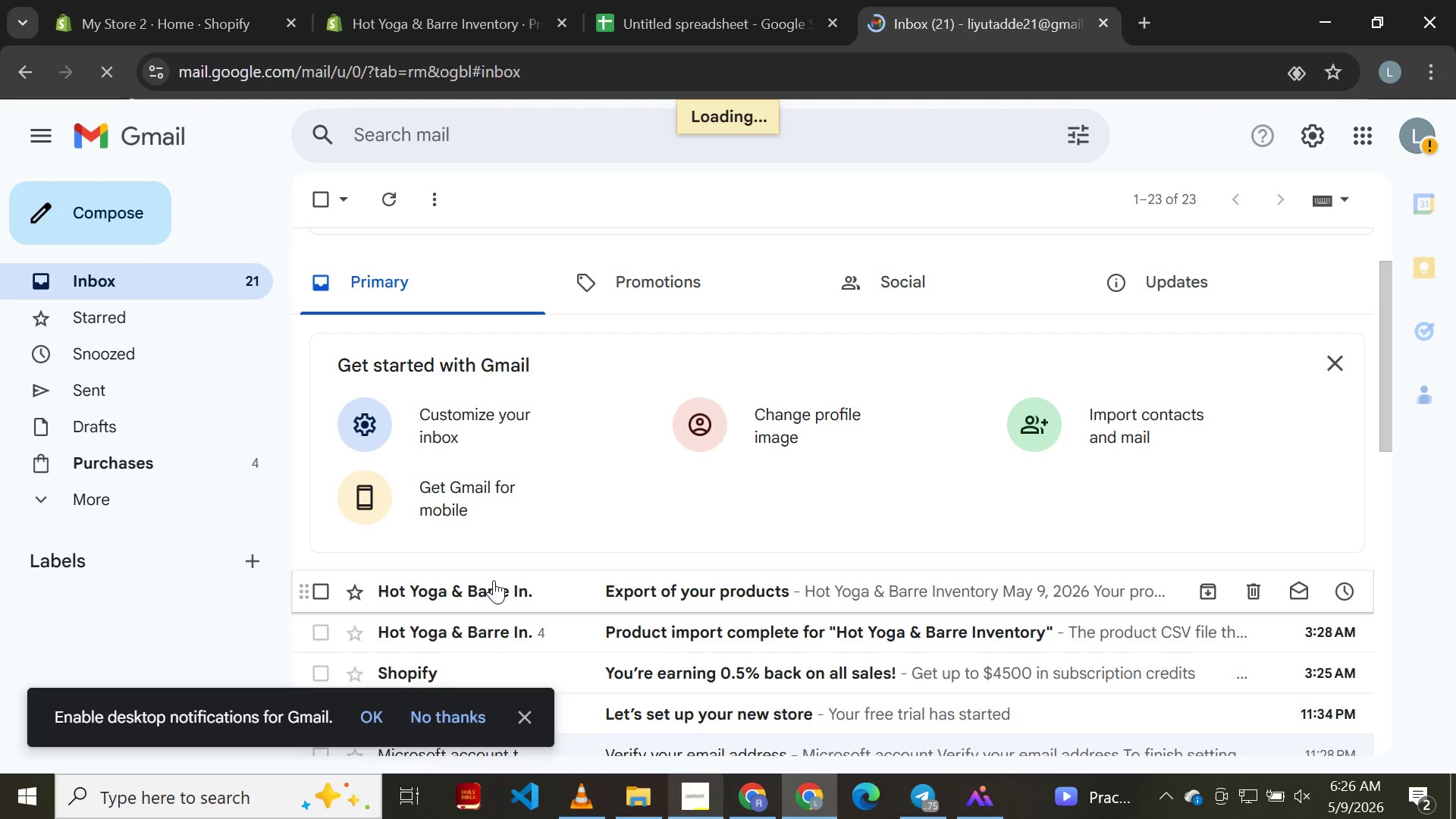 
wait(8.53)
 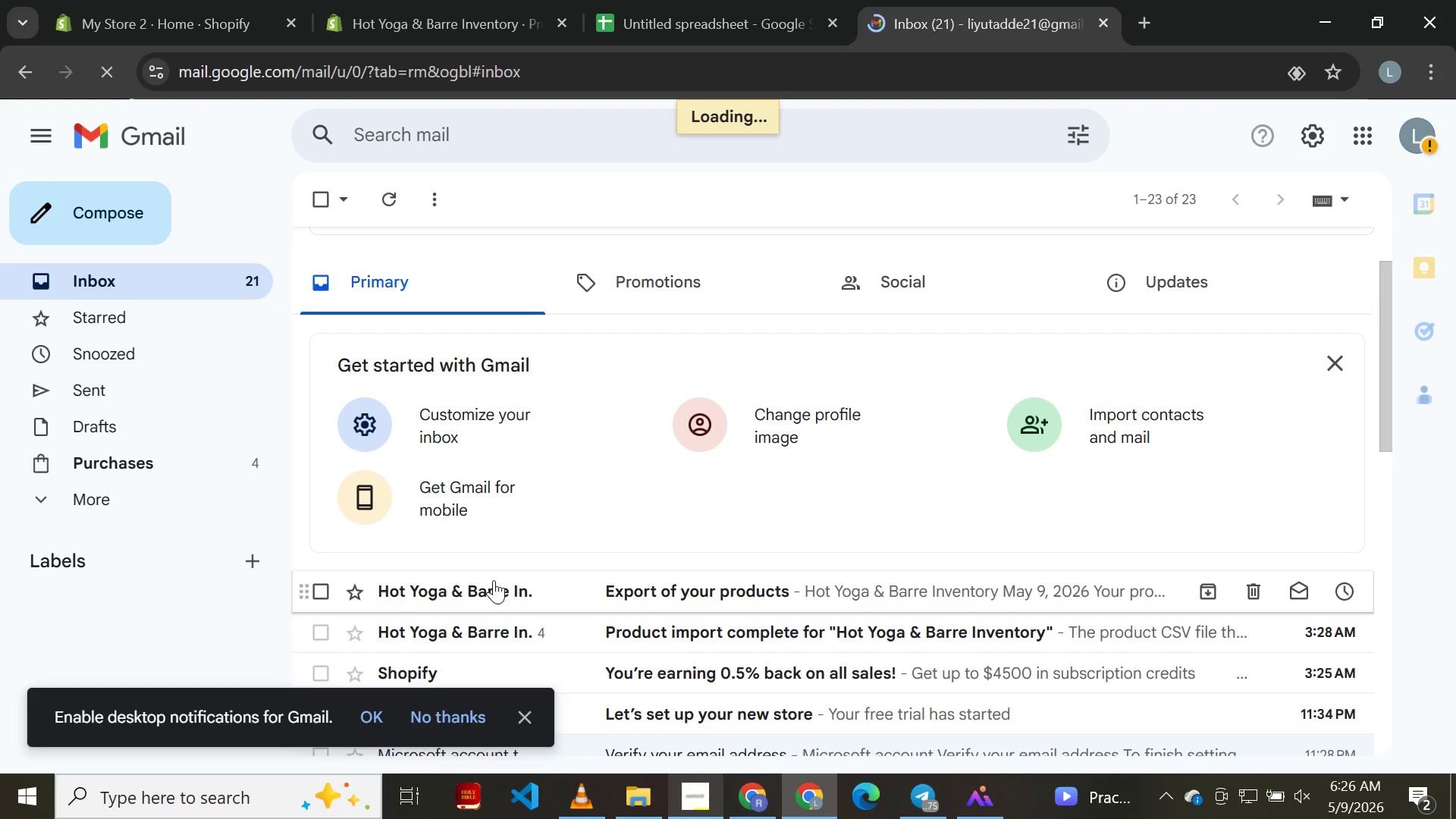 
left_click([531, 719])
 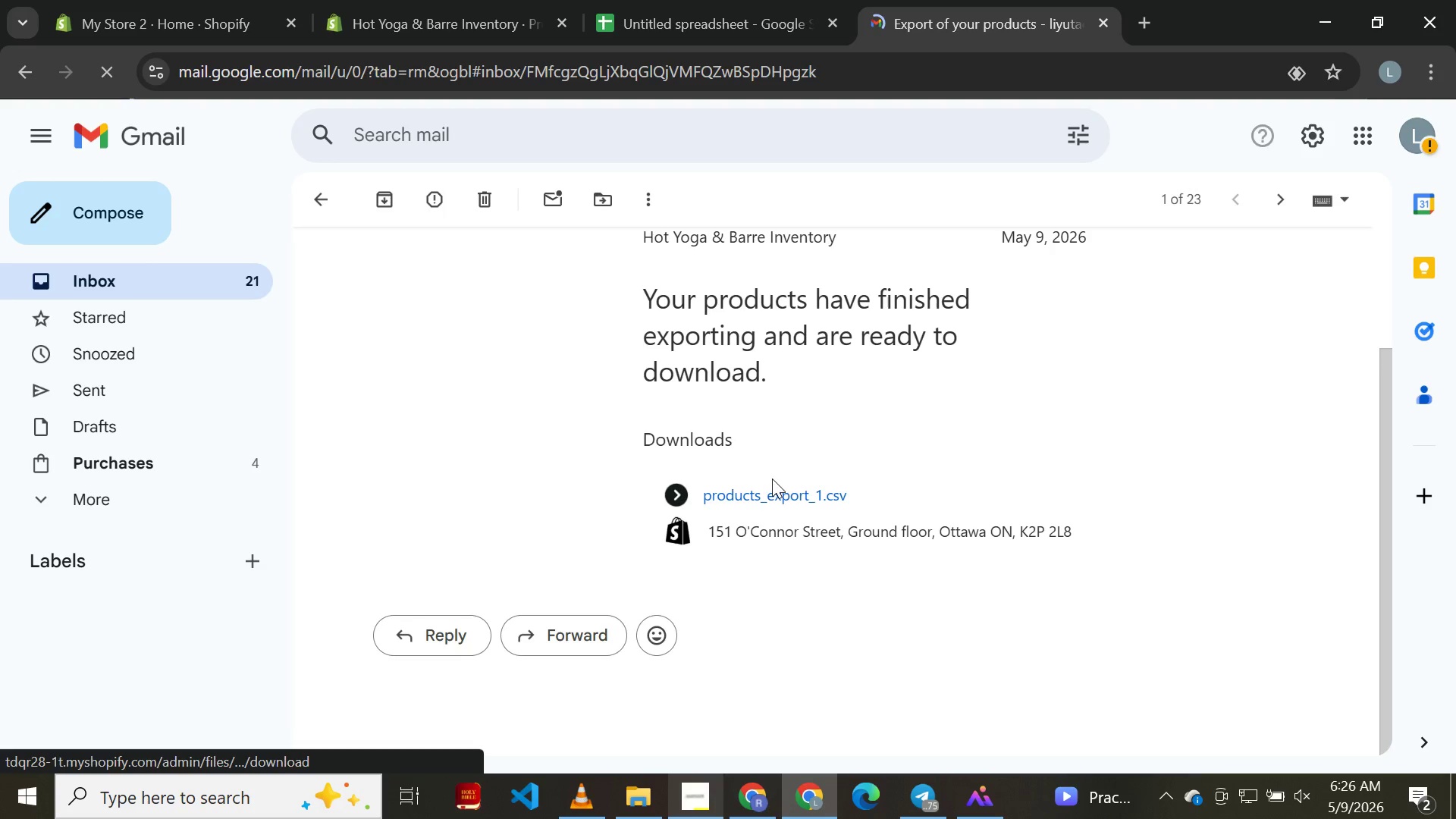 
wait(5.3)
 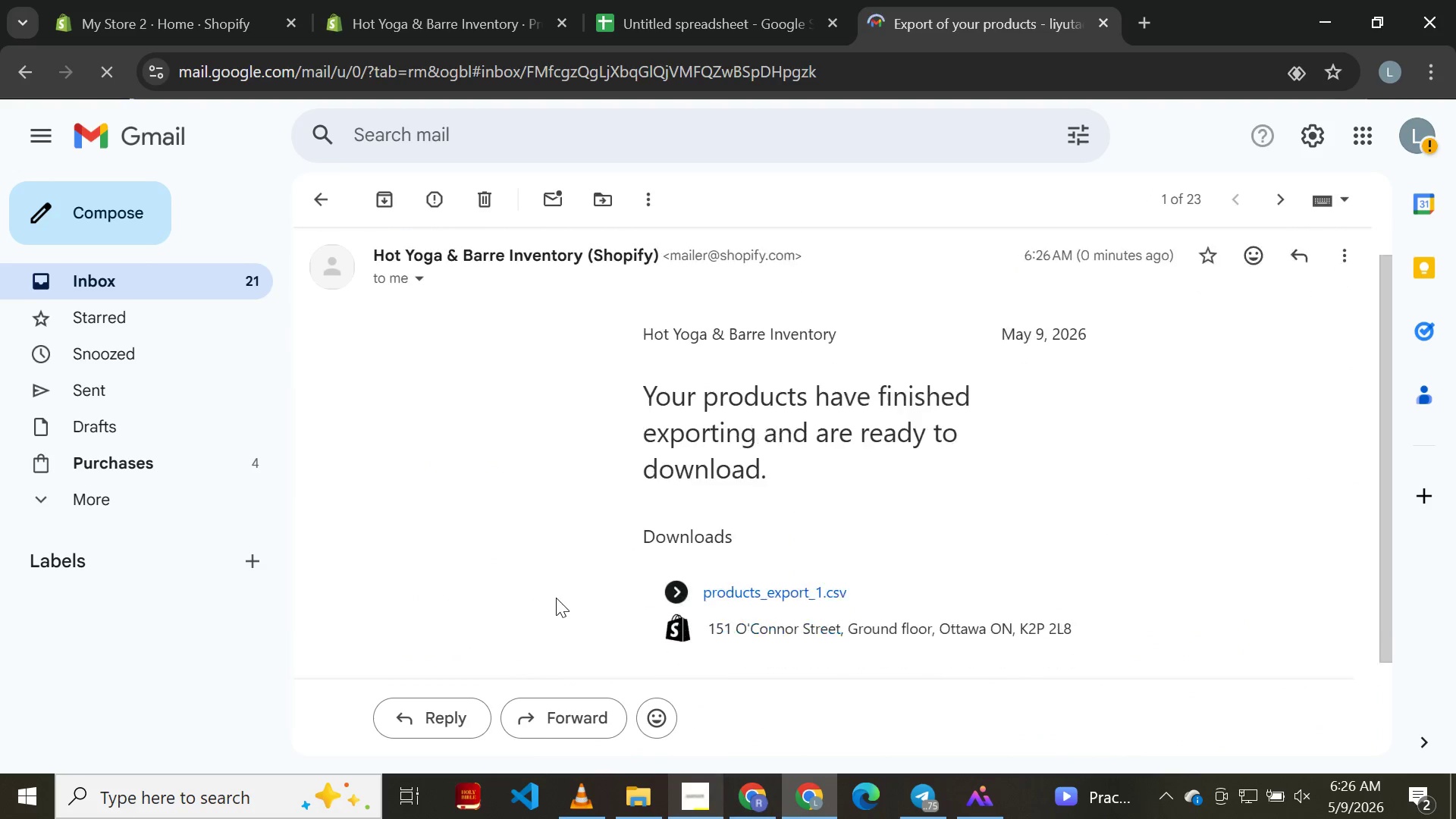 
left_click([735, 492])
 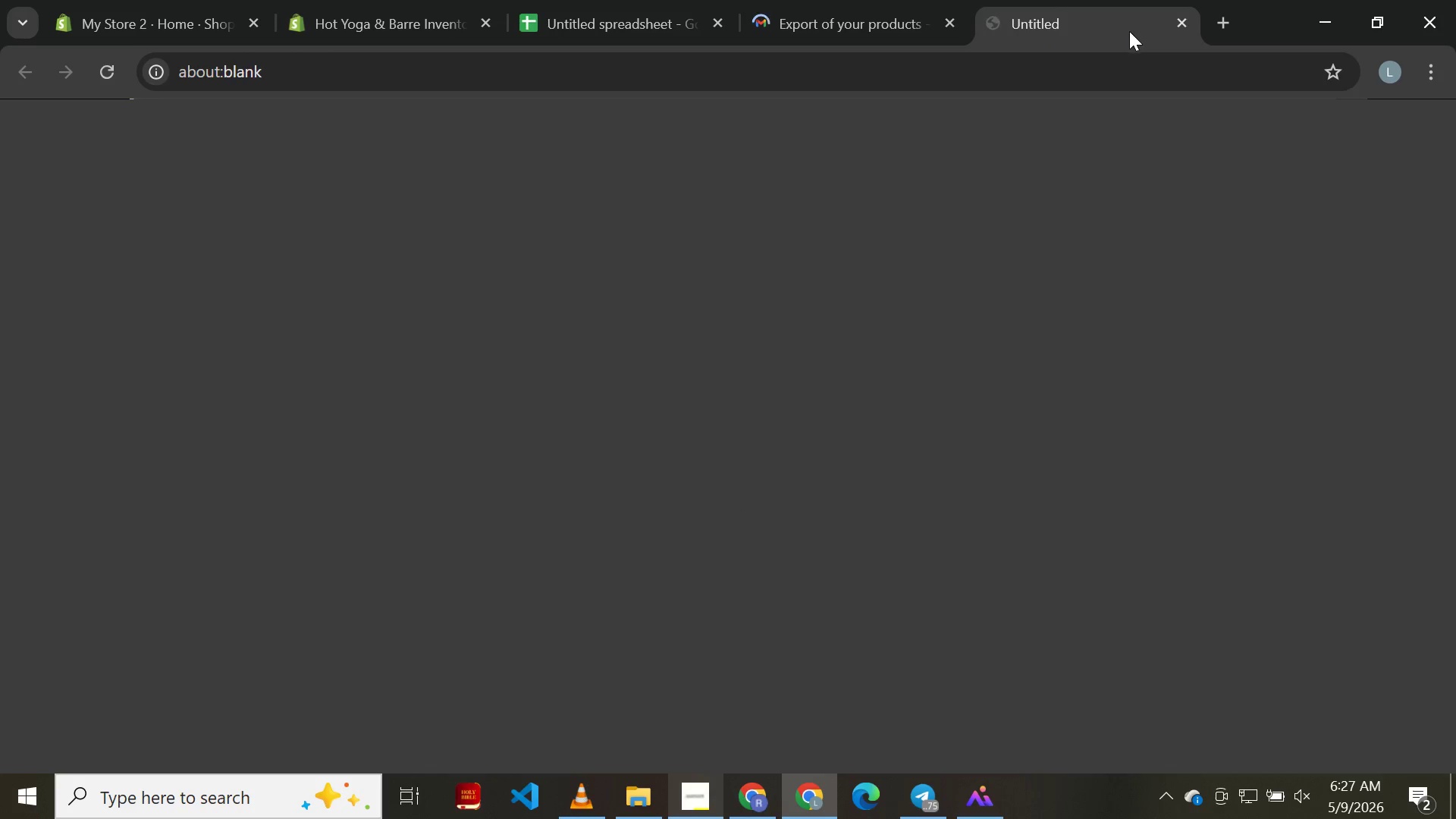 
wait(14.39)
 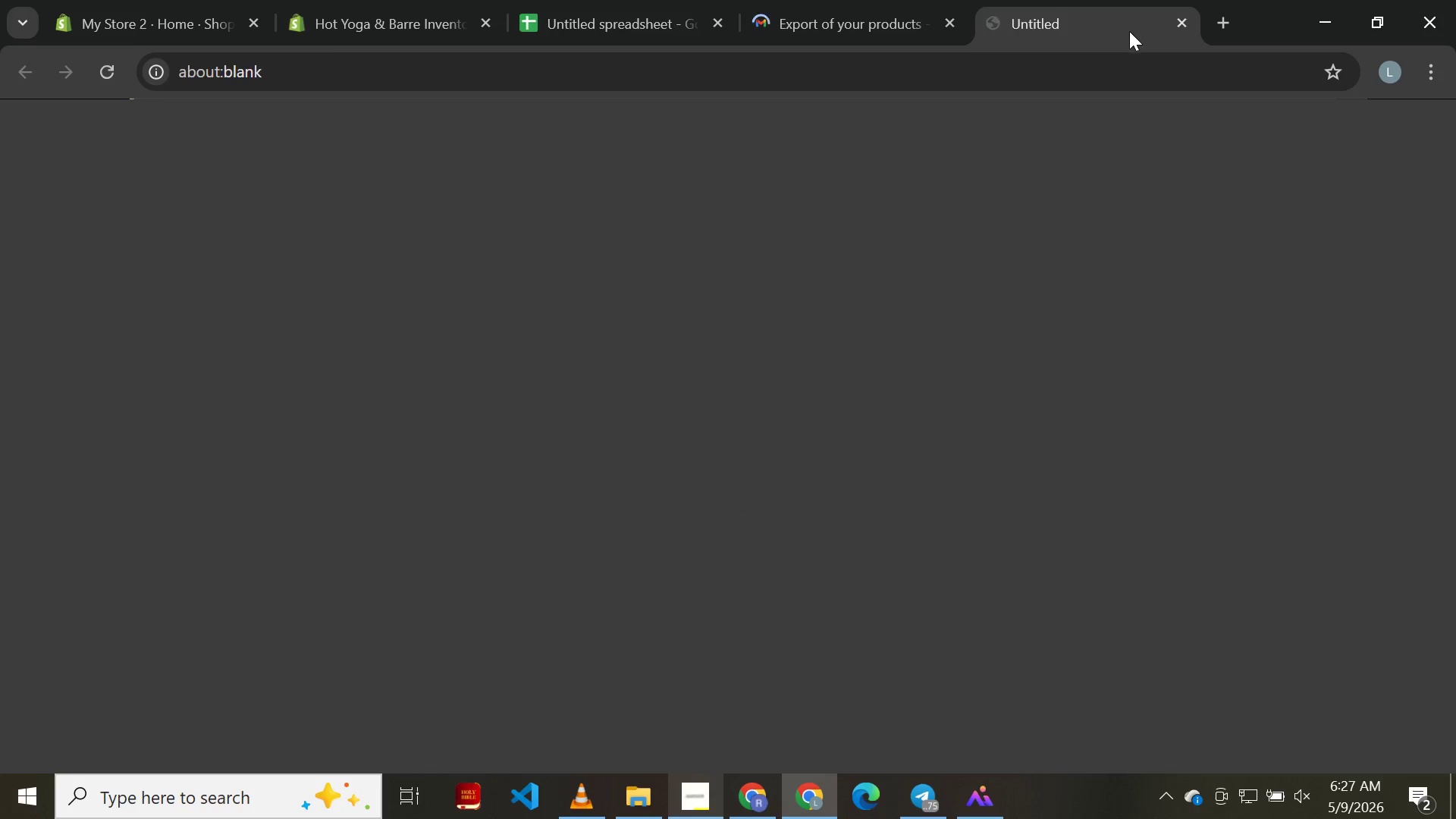 
left_click([1006, 292])
 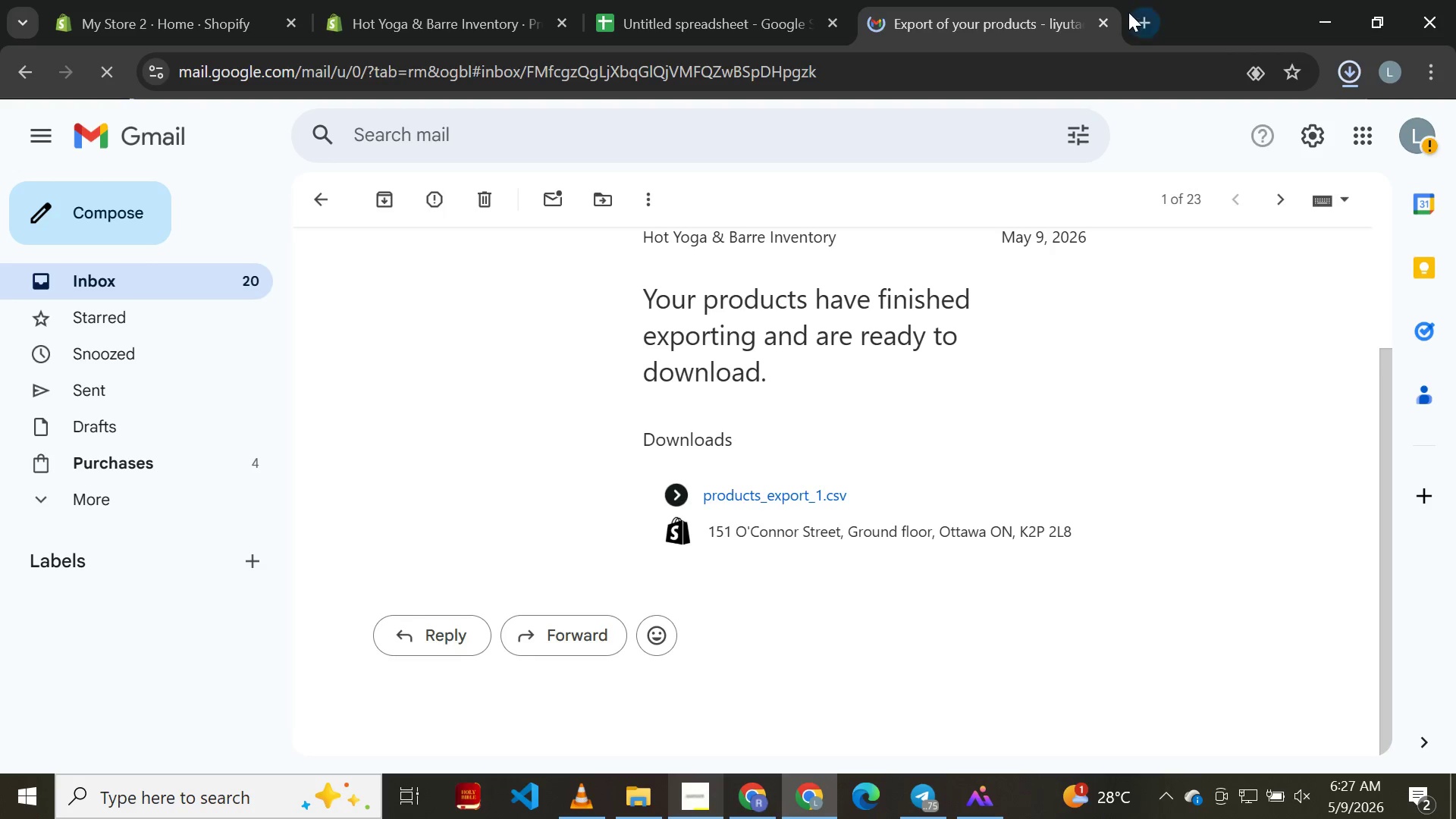 
left_click([1139, 5])
 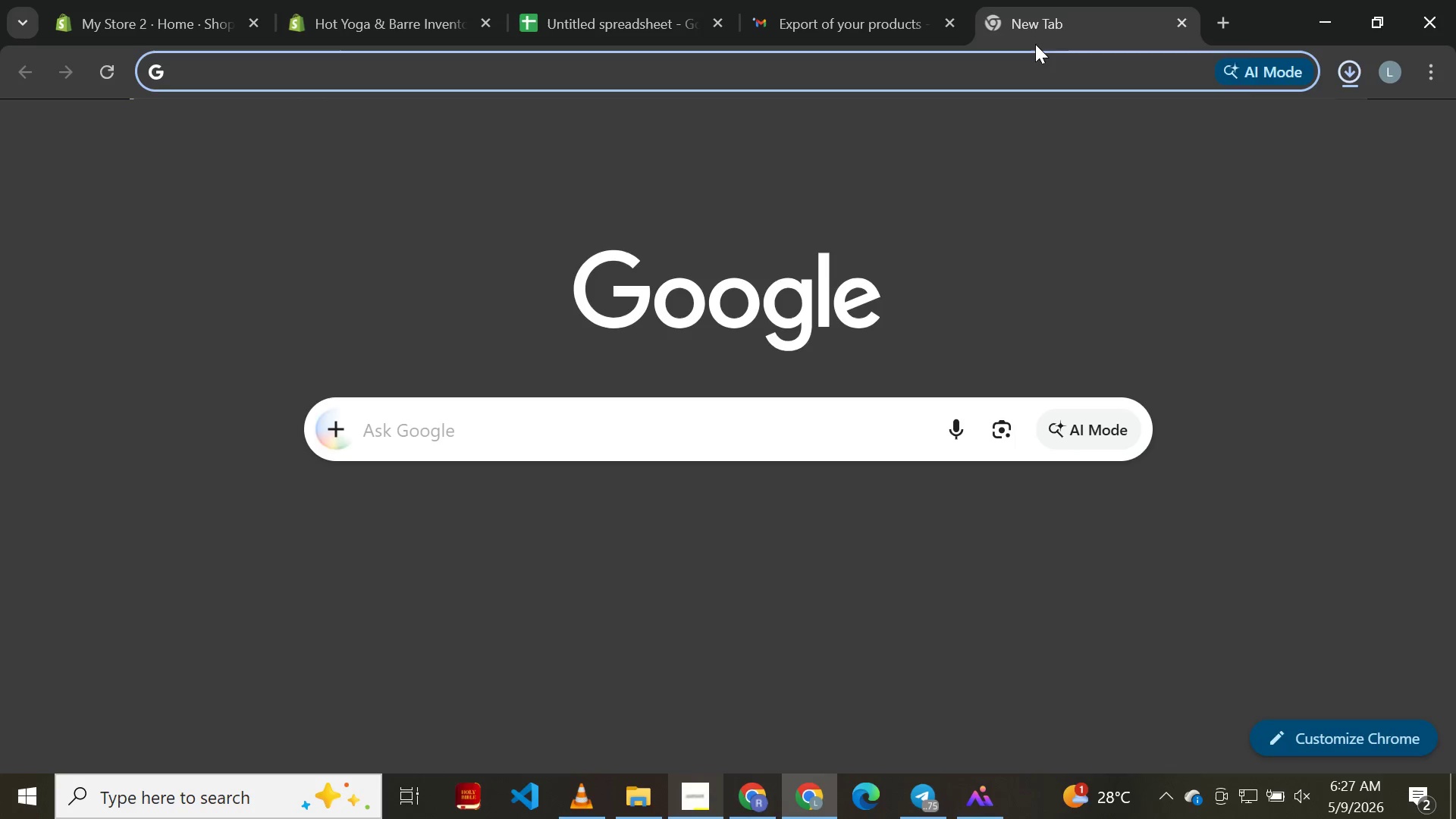 
left_click([997, 60])
 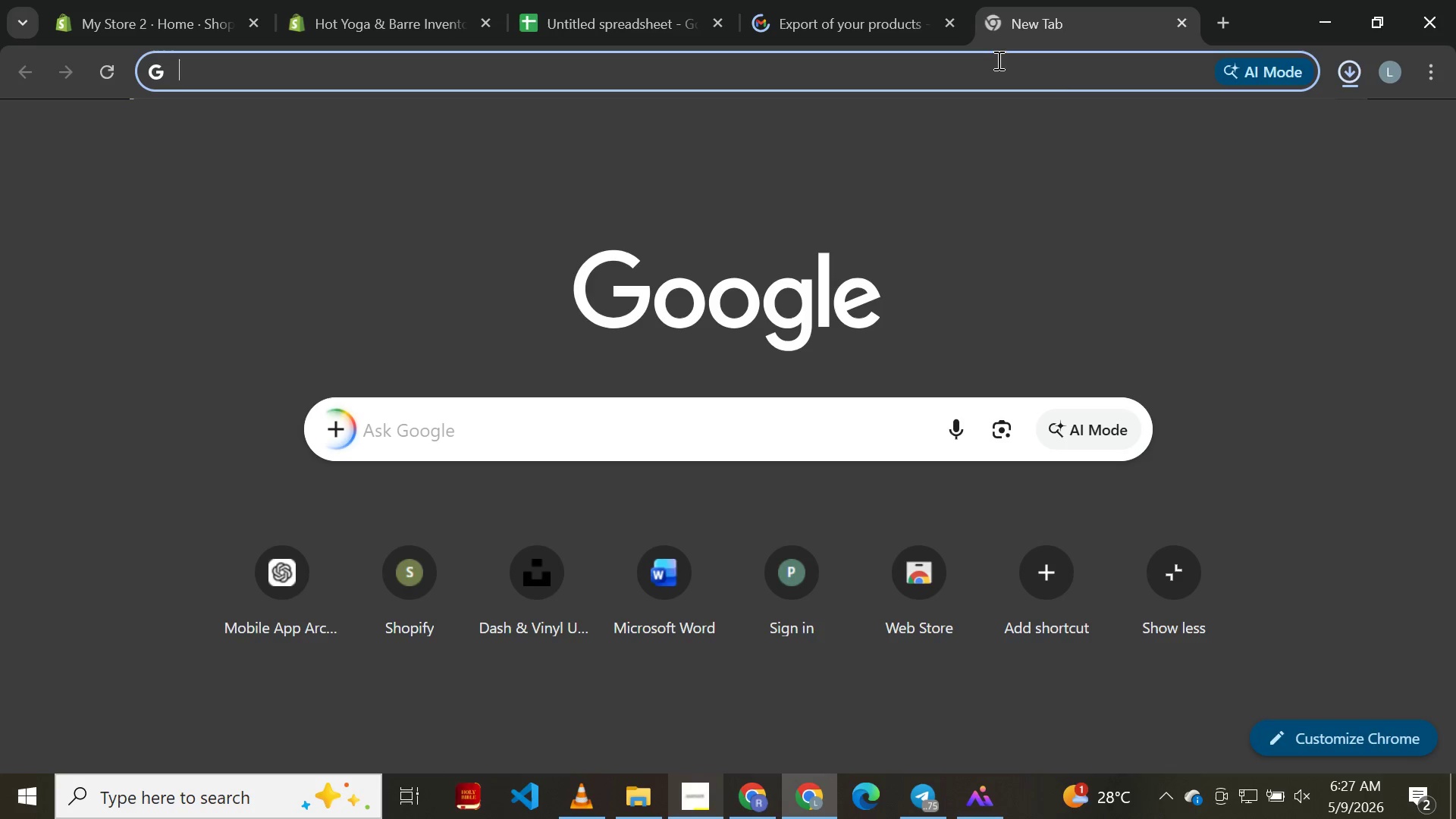 
type(google shhe)
key(Backspace)
 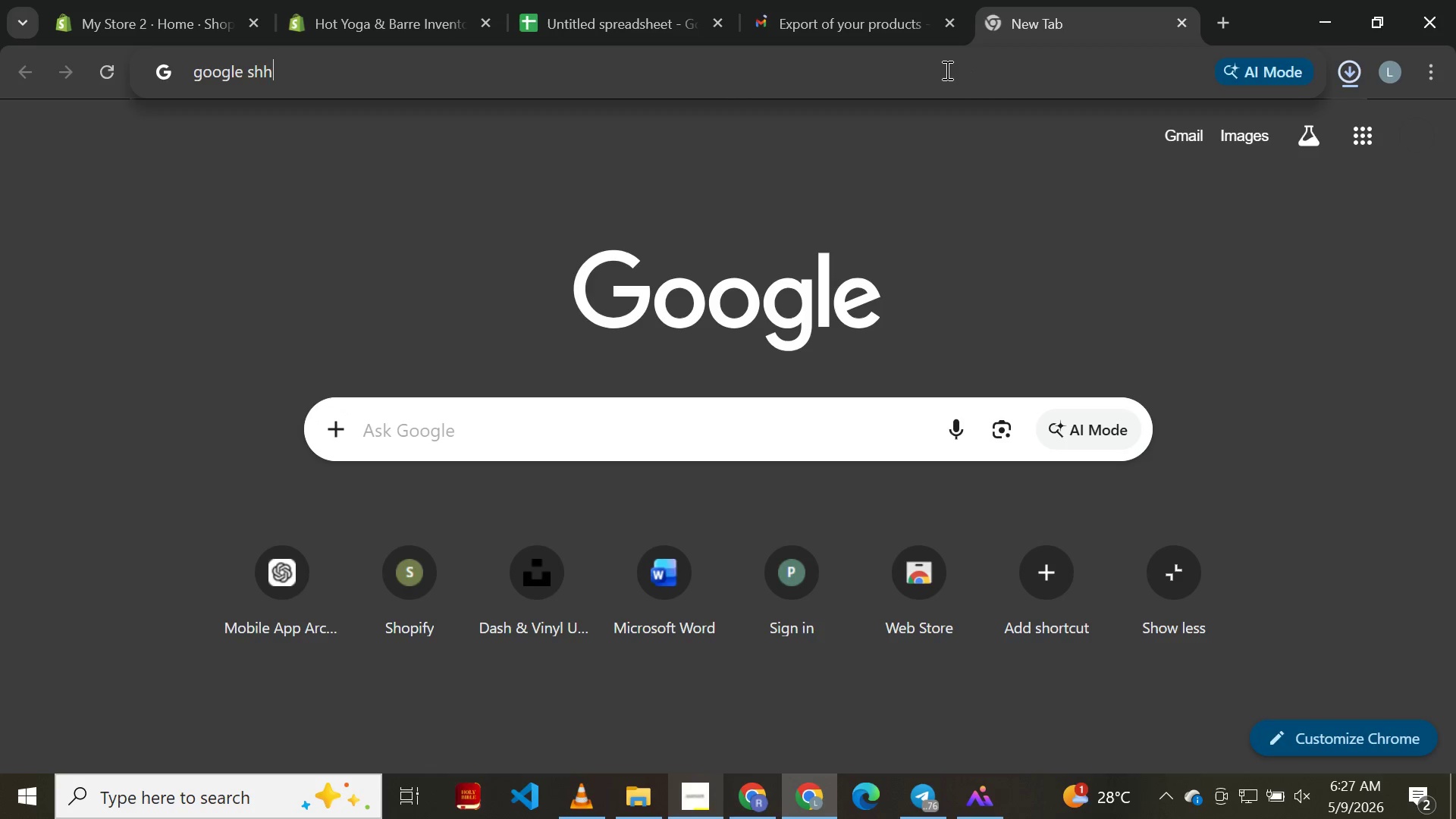 
key(Backspace)
type(eets)
 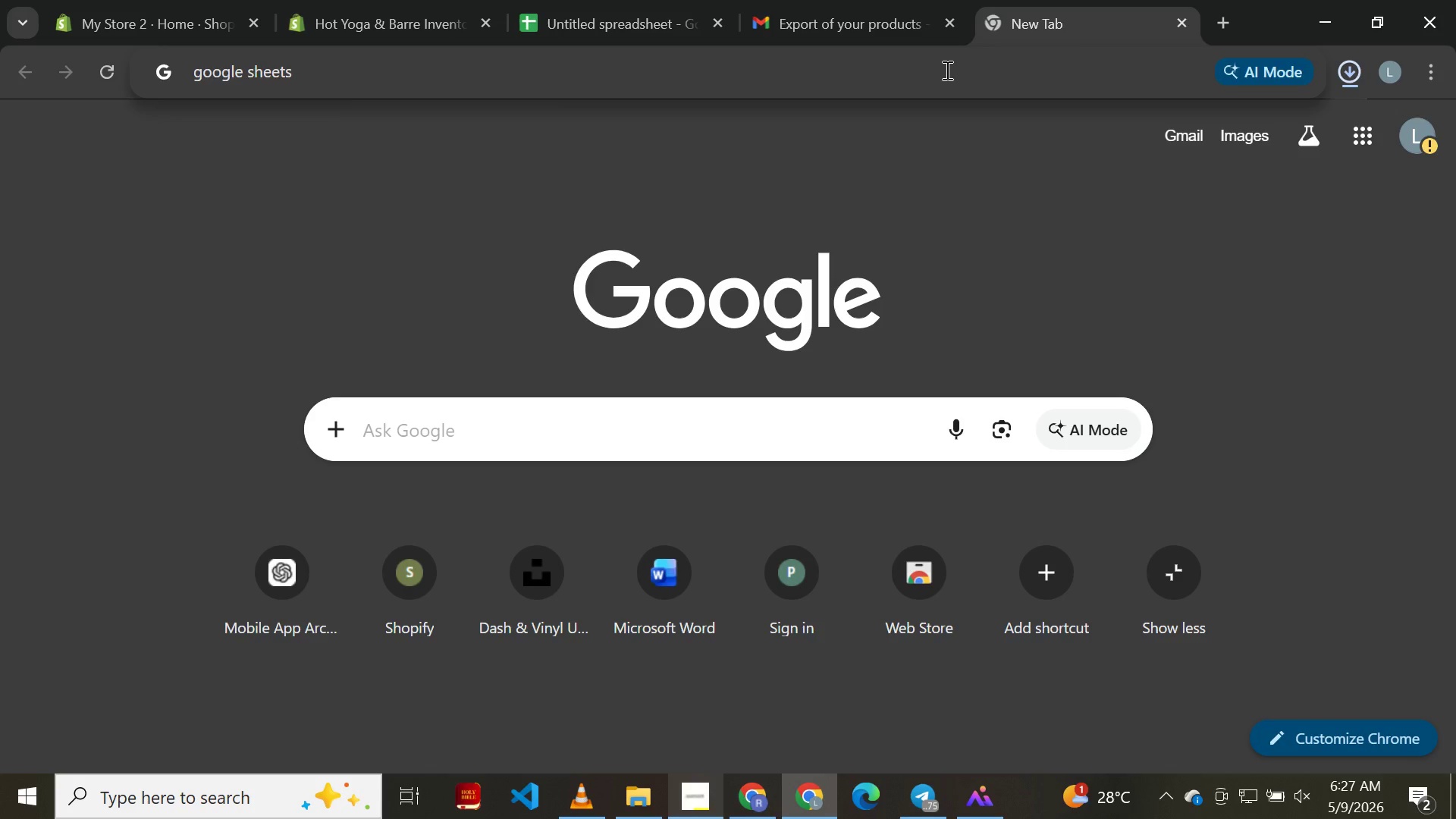 
key(Enter)
 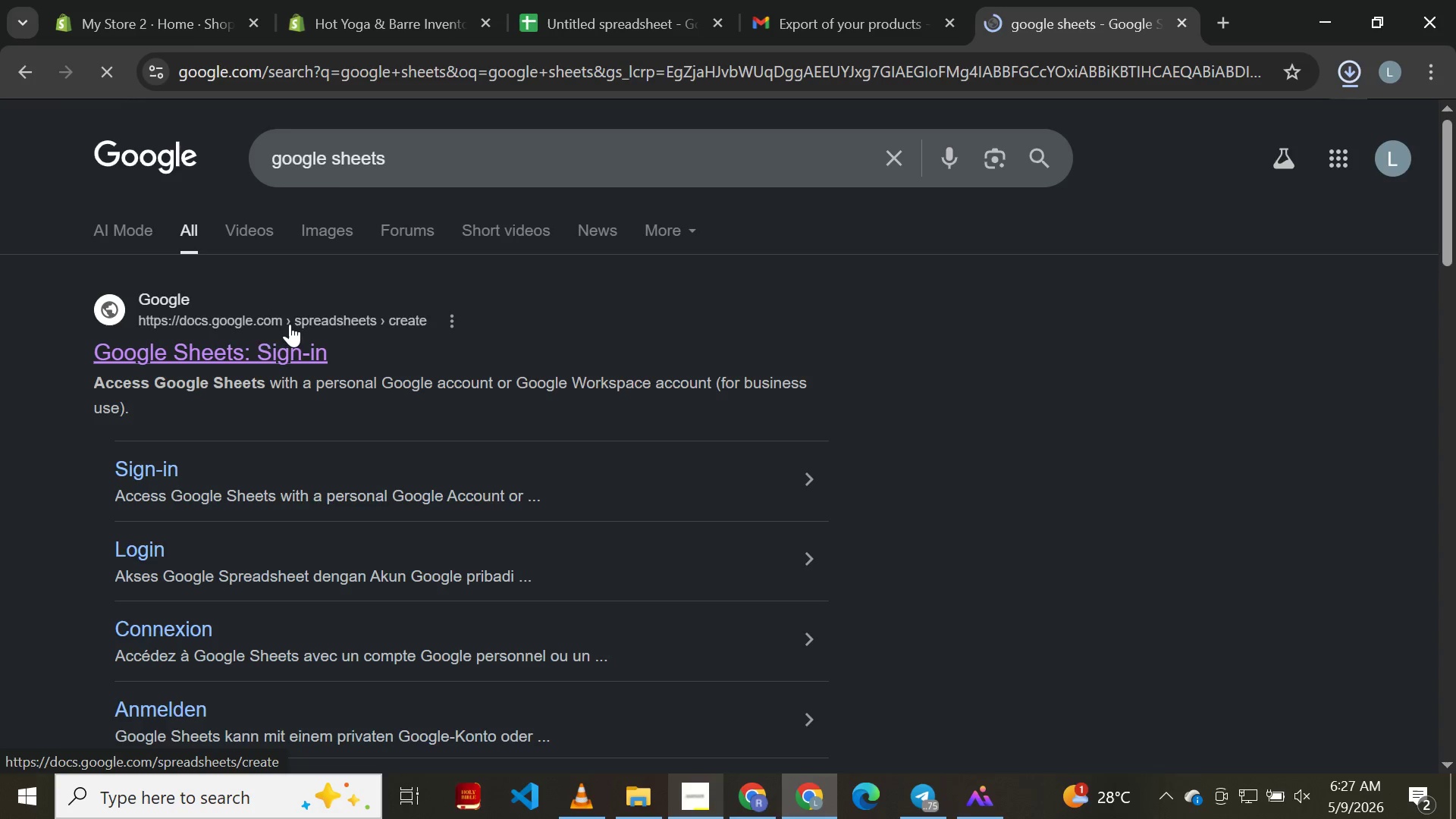 
left_click([185, 356])
 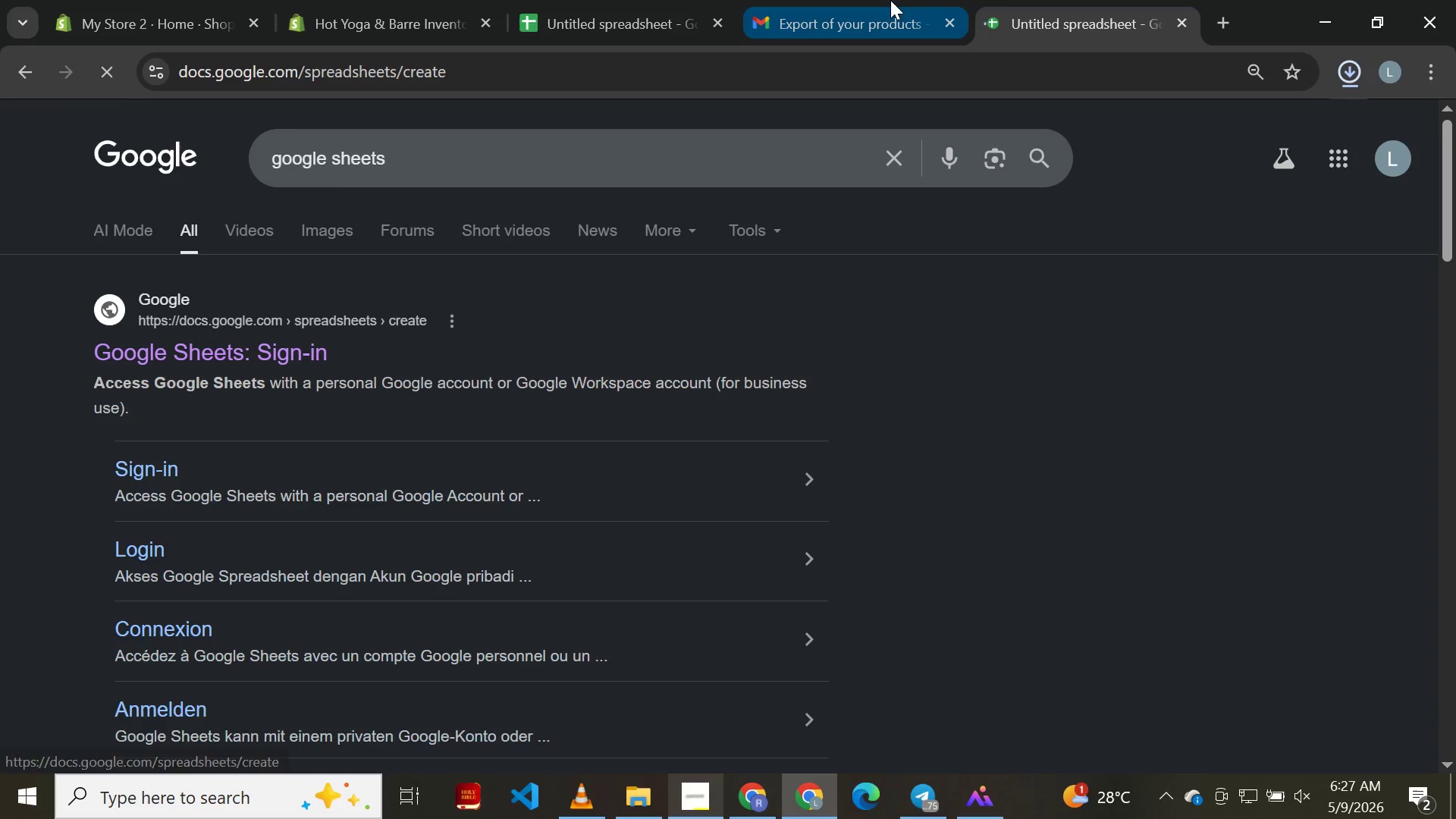 
left_click([857, 8])
 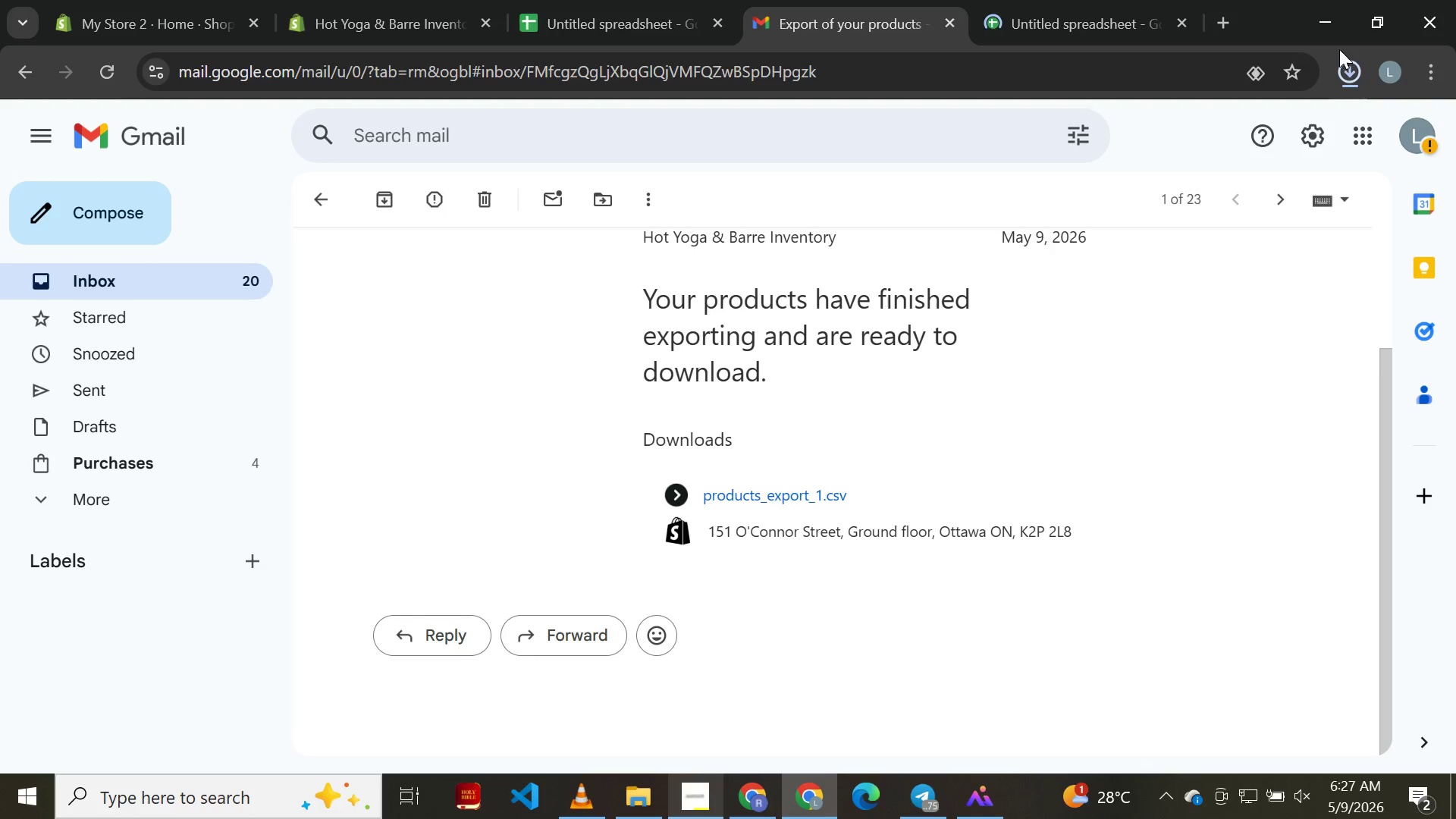 
left_click([1355, 74])
 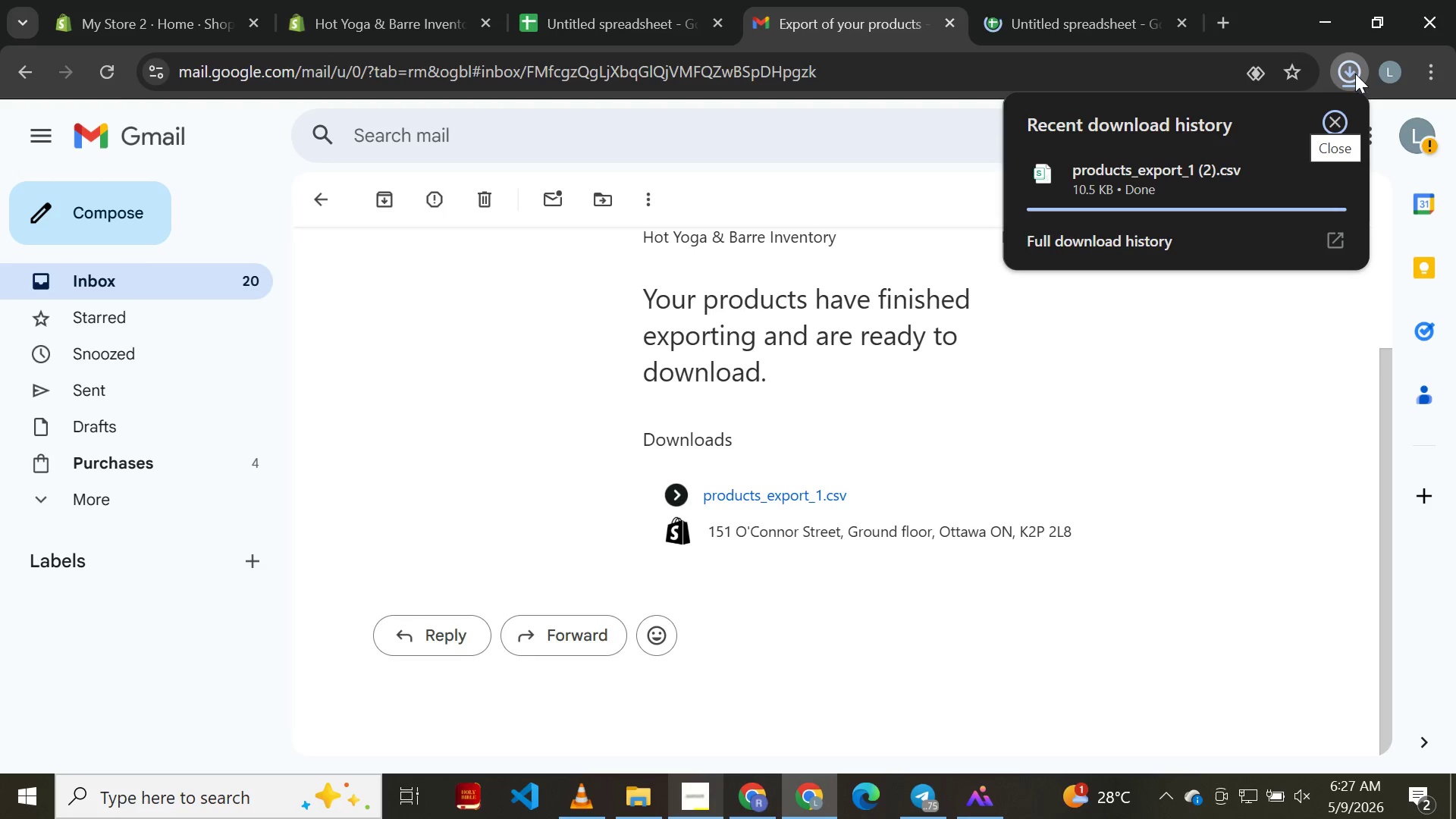 
mouse_move([1037, 32])
 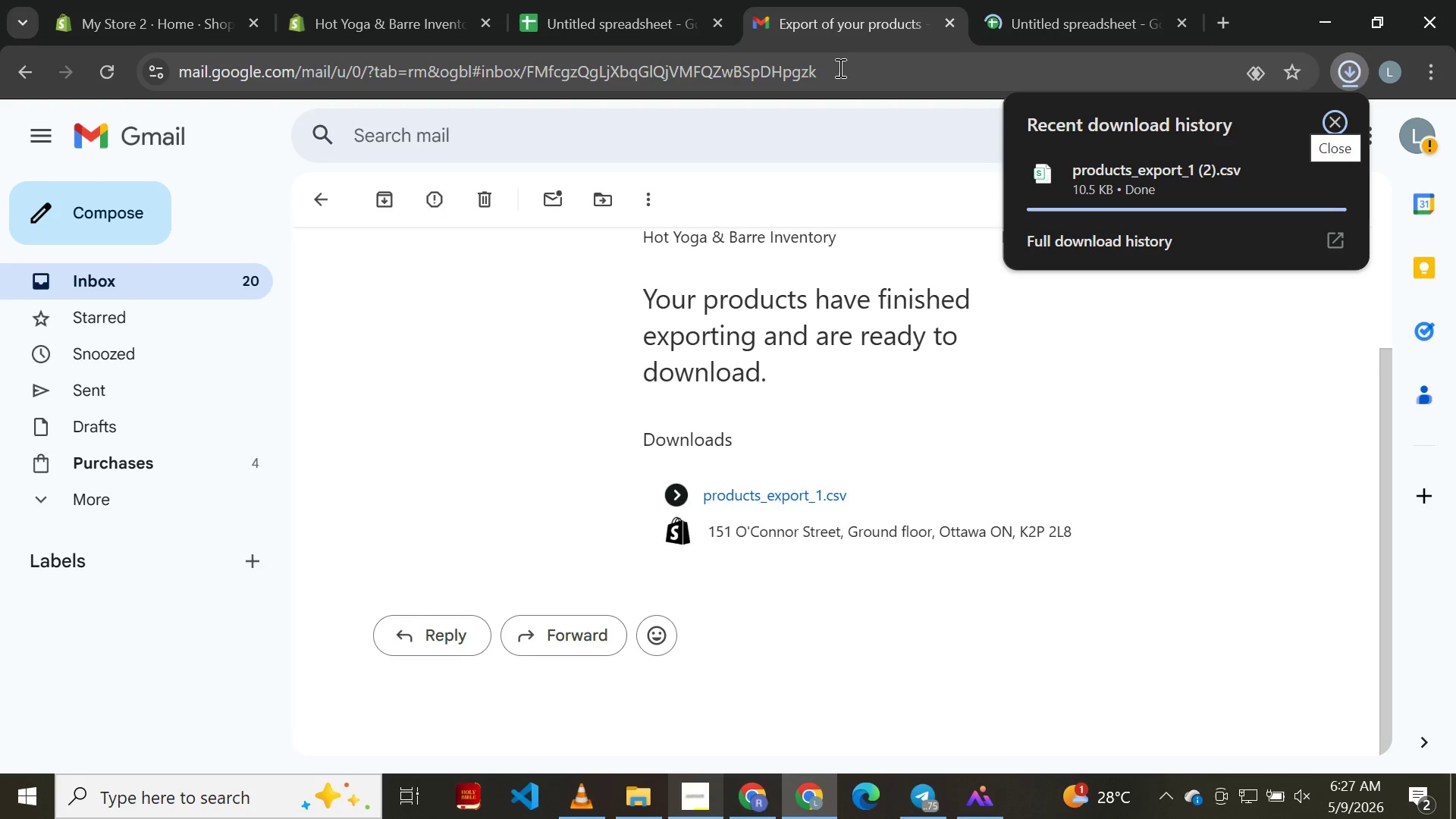 
left_click([1065, 12])
 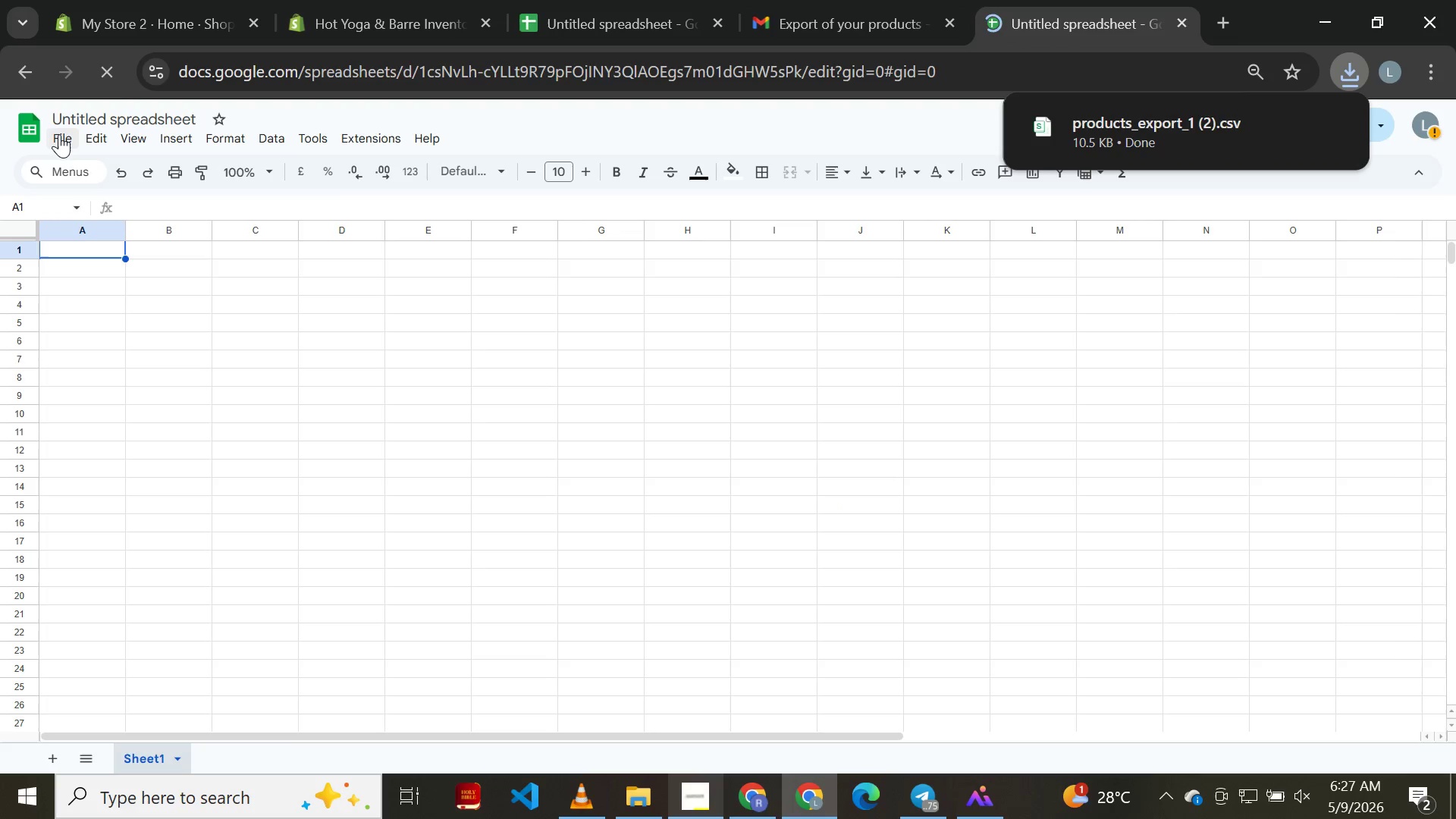 
left_click([59, 134])
 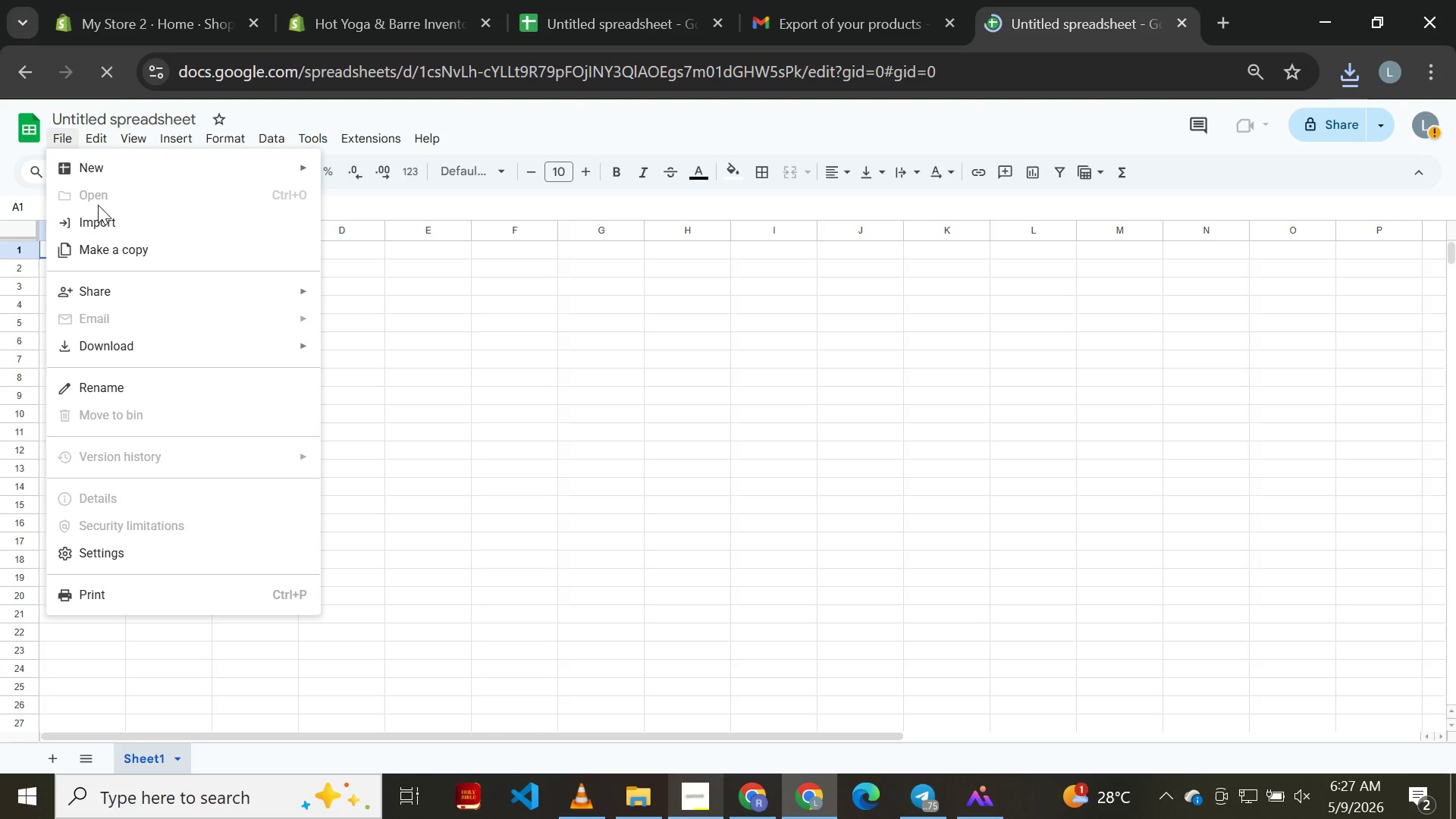 
left_click([102, 216])
 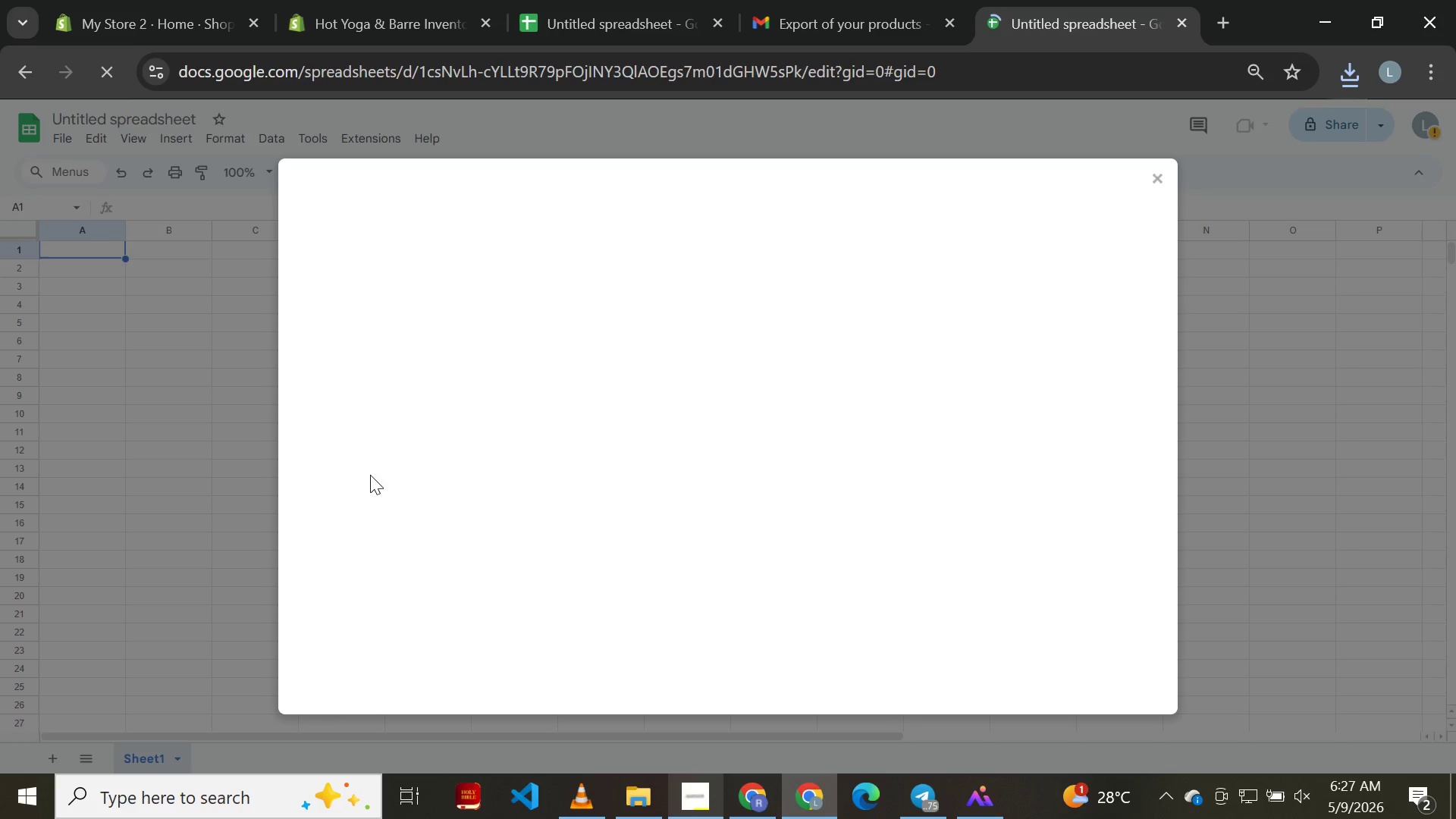 
left_click([635, 818])
 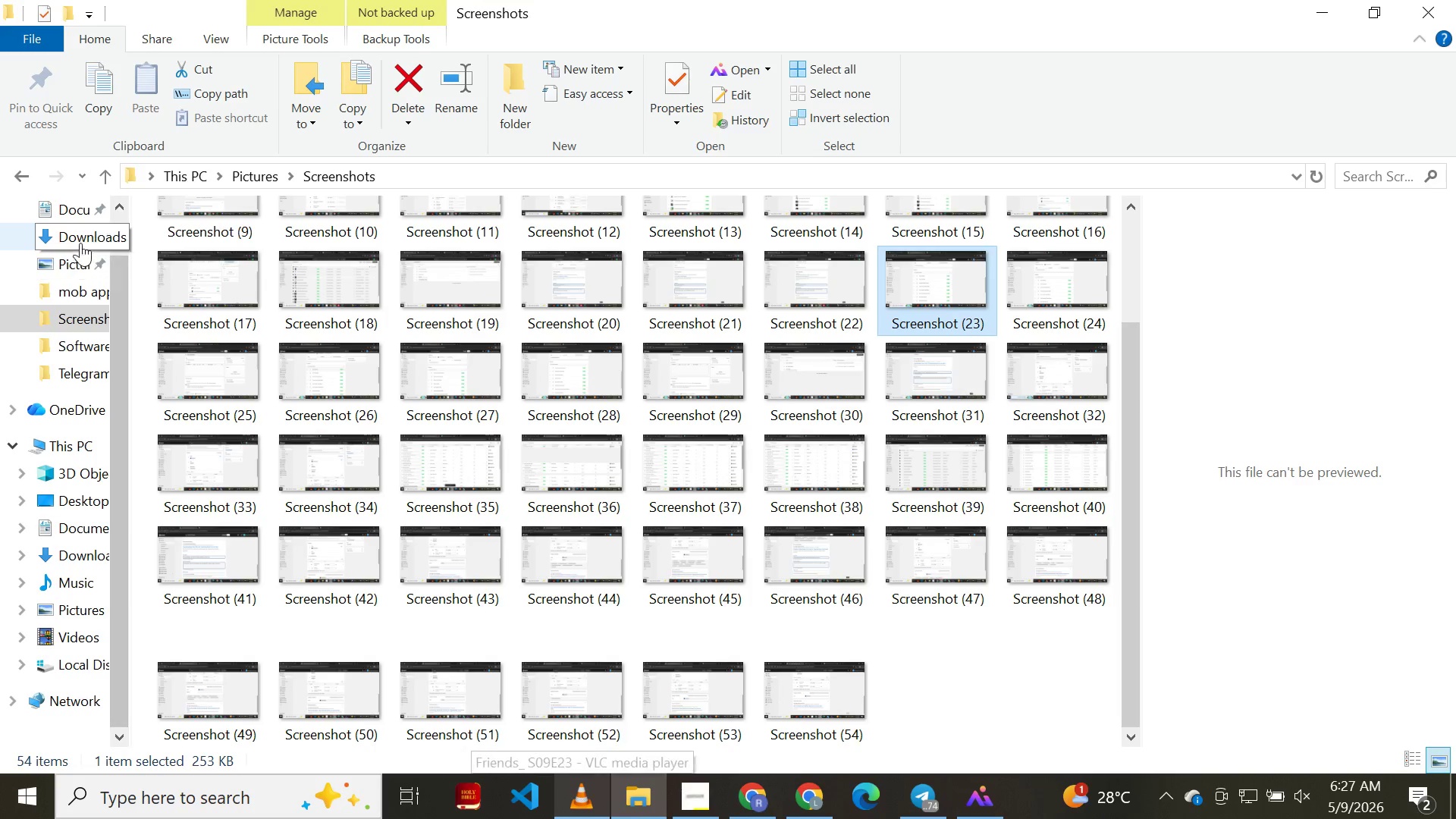 
double_click([80, 240])
 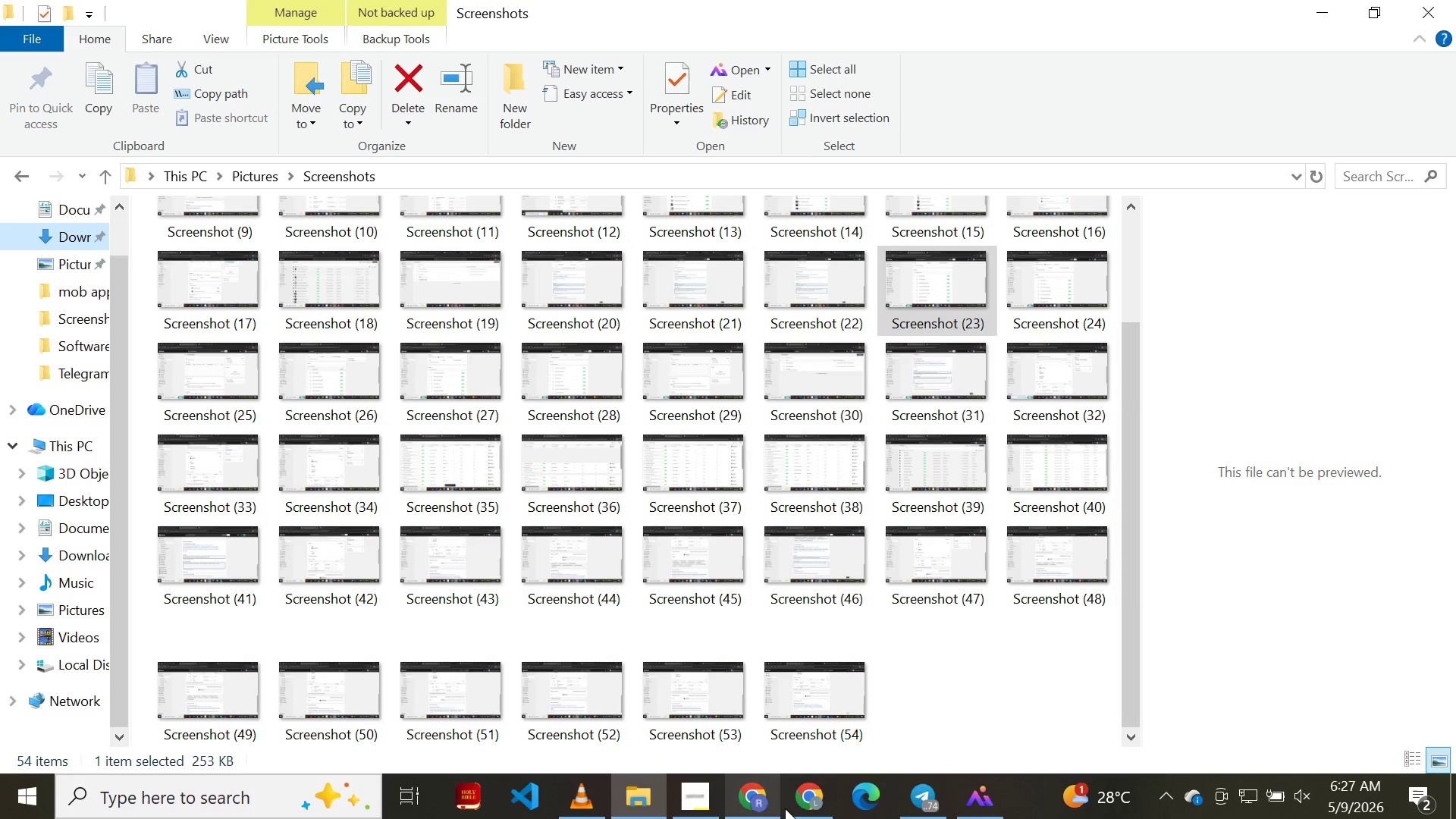 
wait(9.44)
 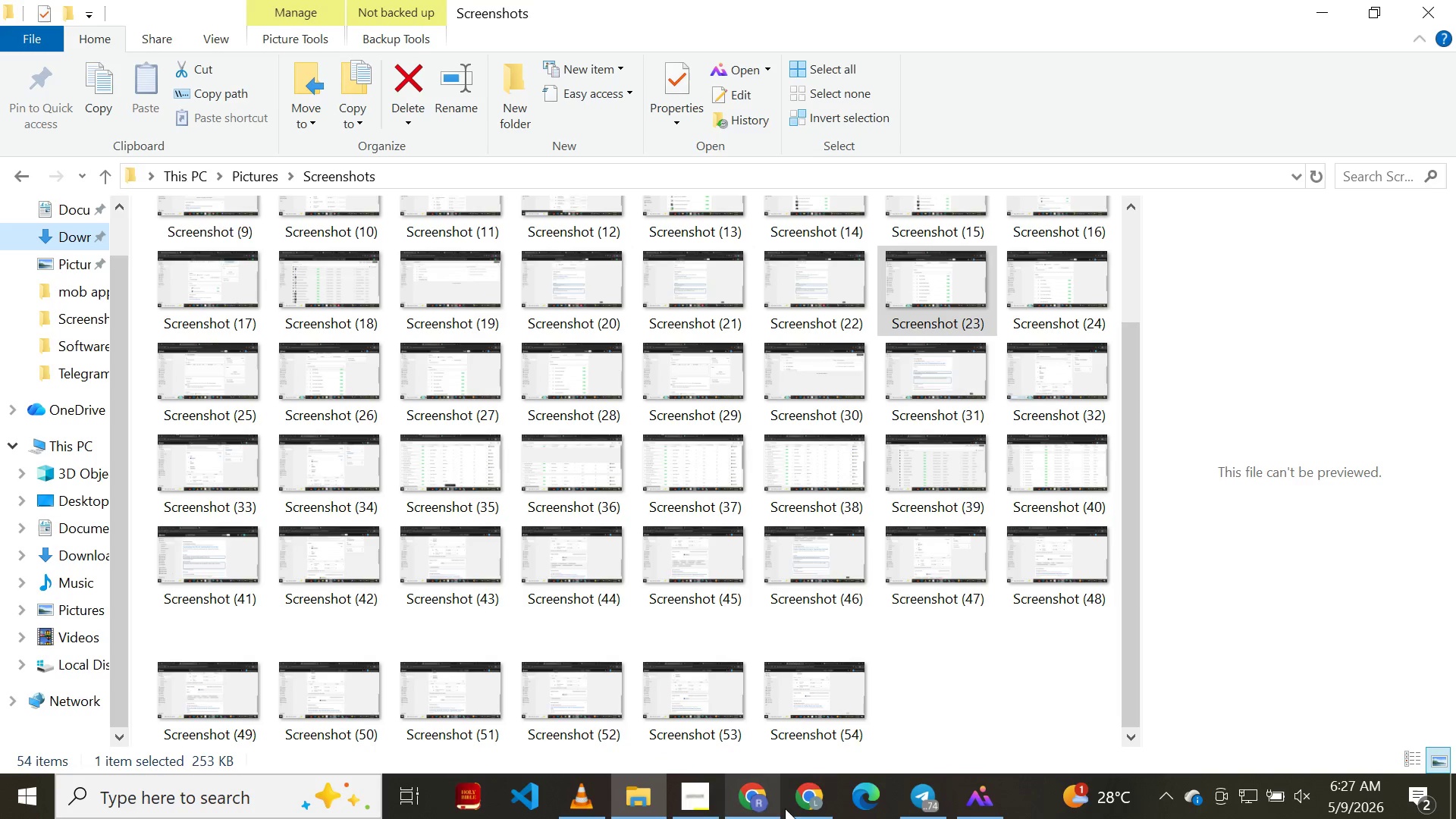 
left_click([799, 807])
 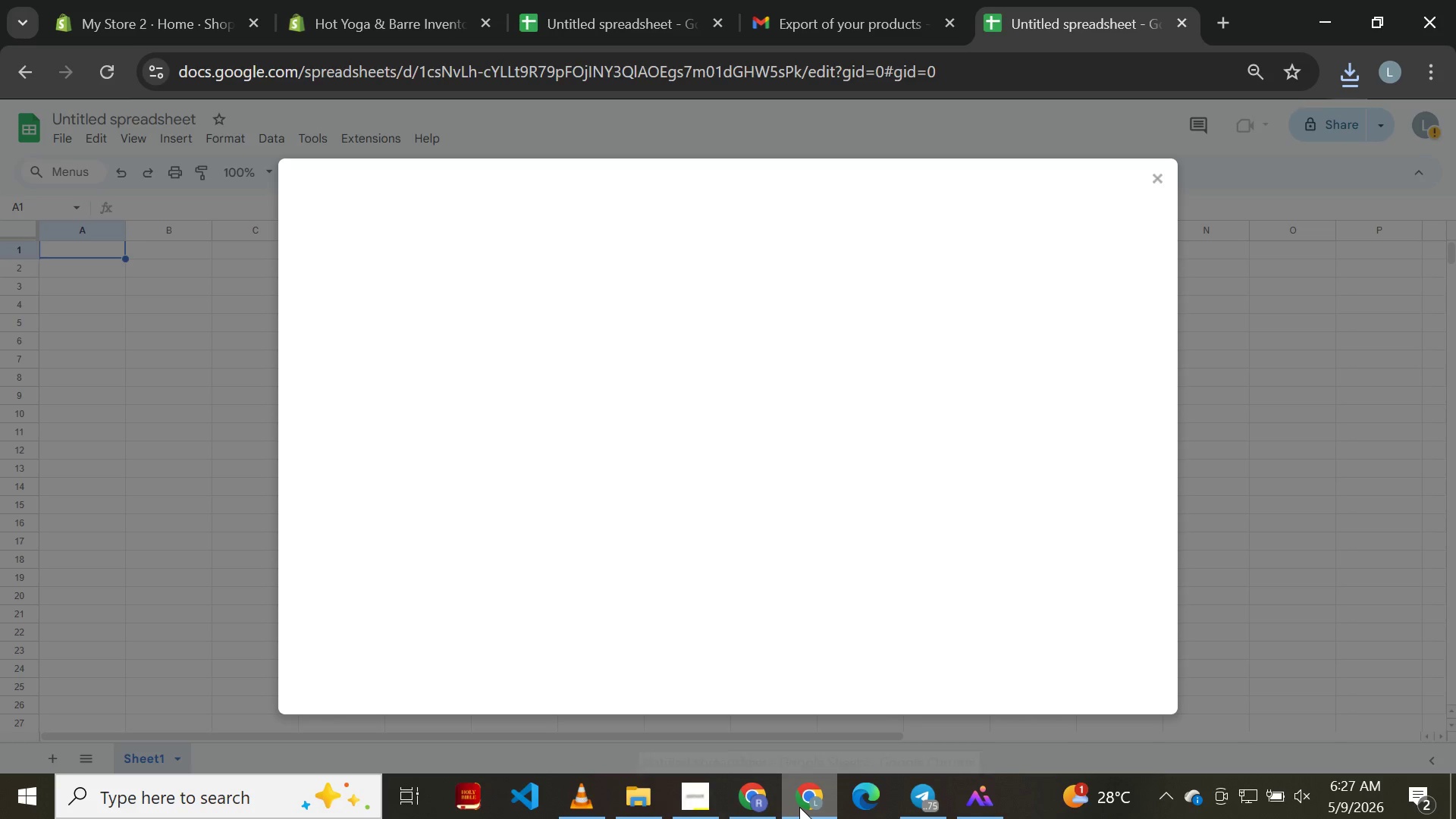 
left_click_drag(start_coordinate=[799, 807], to_coordinate=[743, 814])
 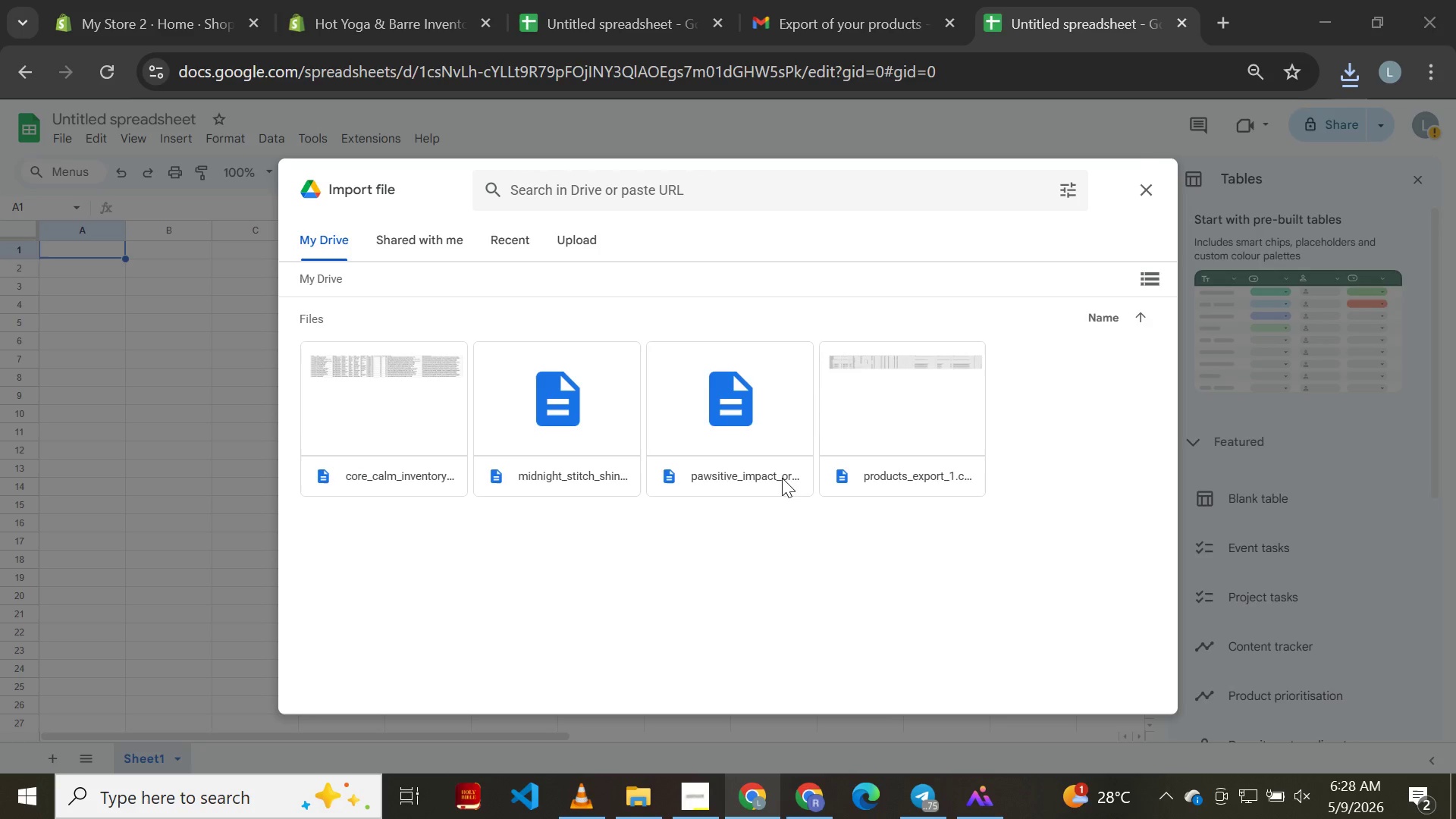 
left_click([587, 249])
 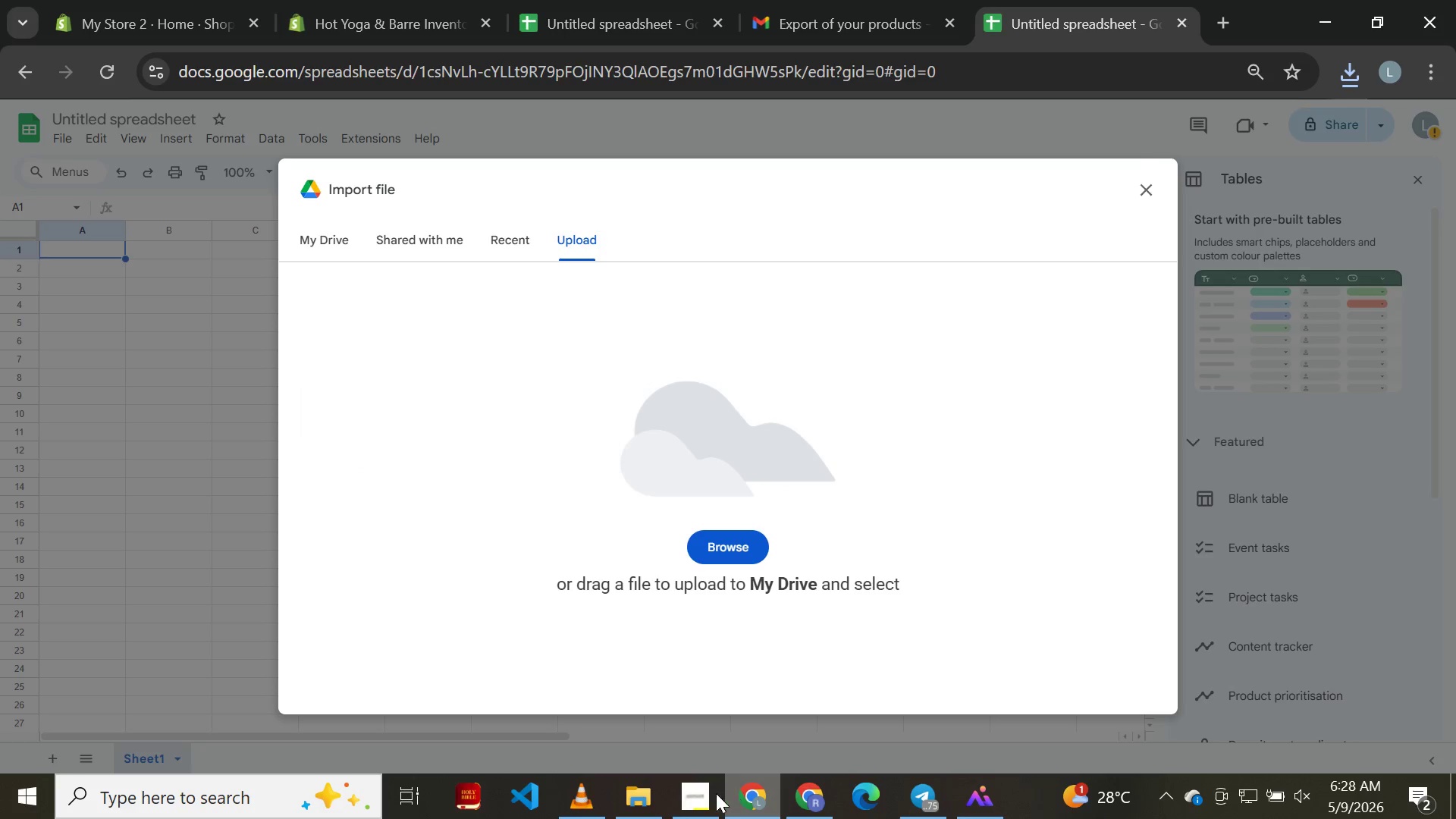 
left_click([632, 811])
 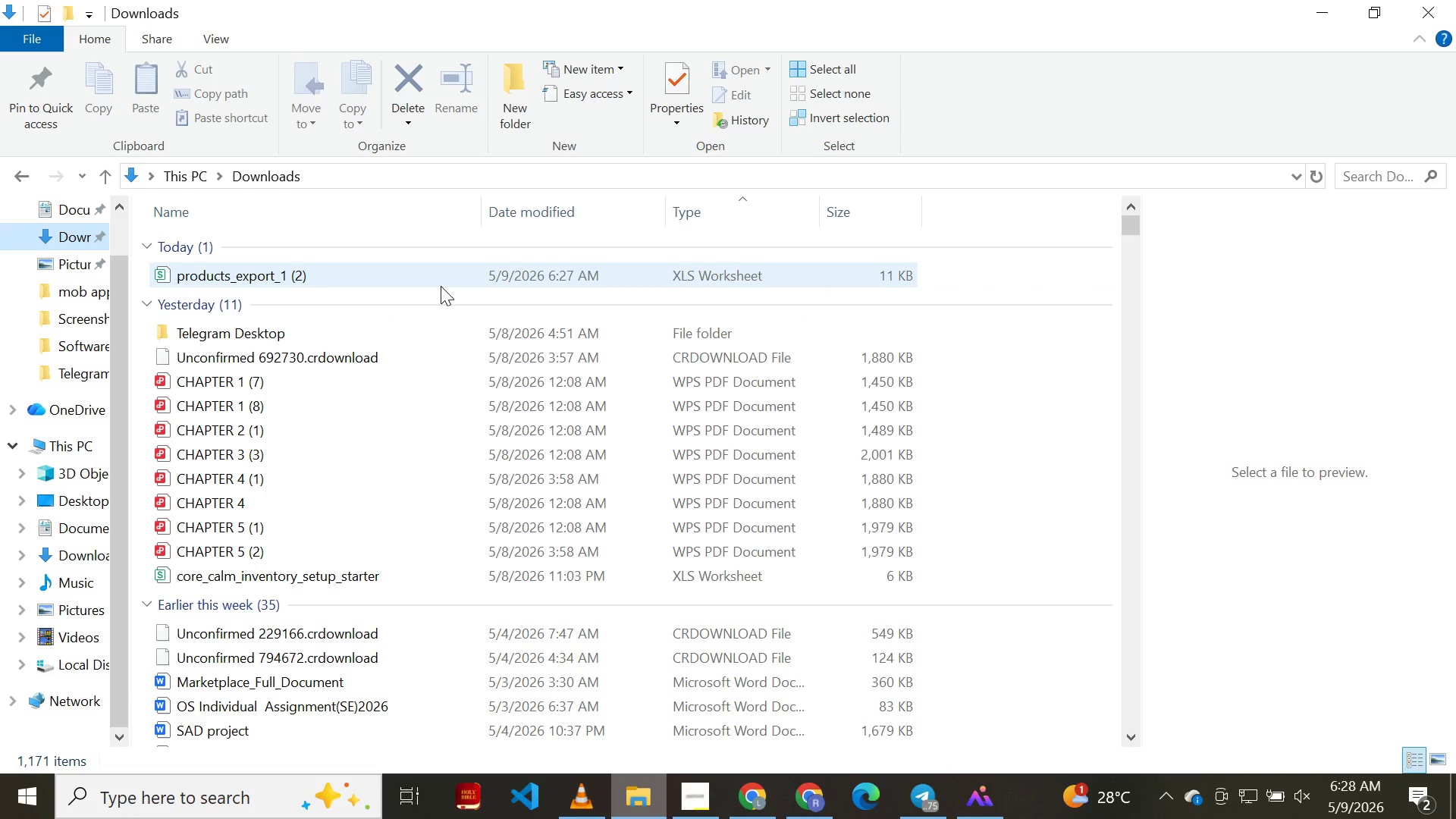 
left_click_drag(start_coordinate=[434, 271], to_coordinate=[773, 775])
 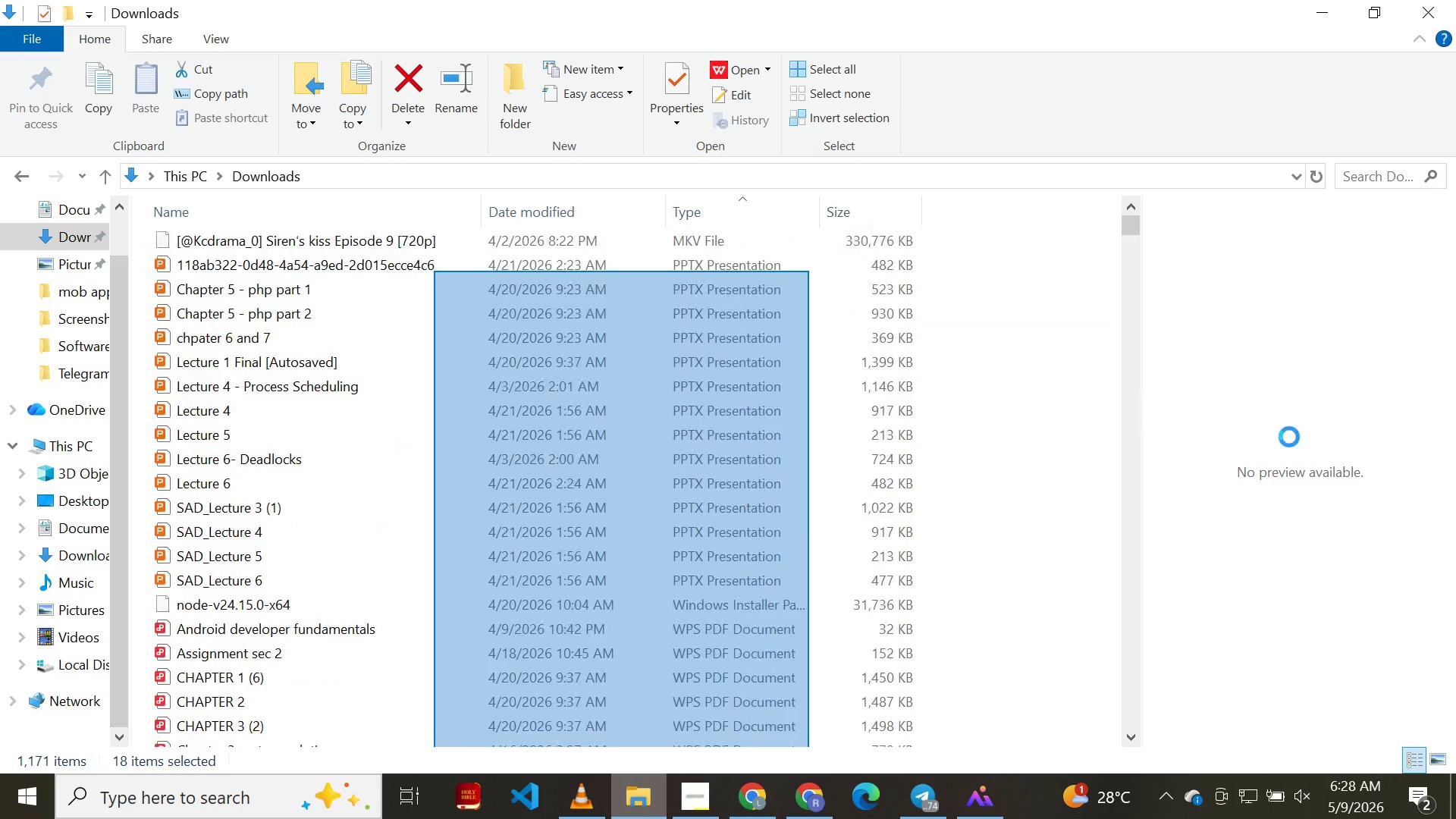 
left_click([1266, 450])
 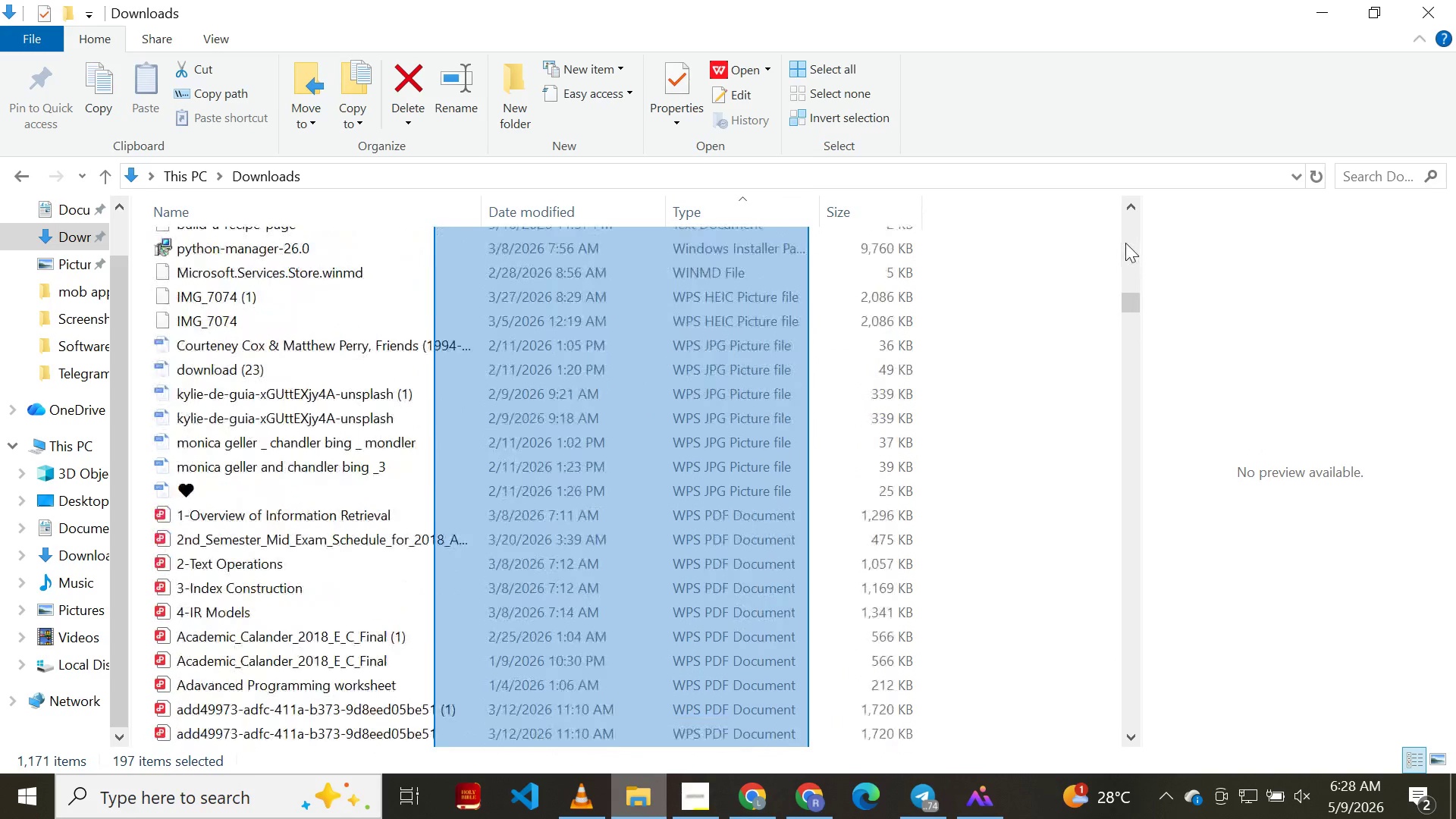 
wait(5.61)
 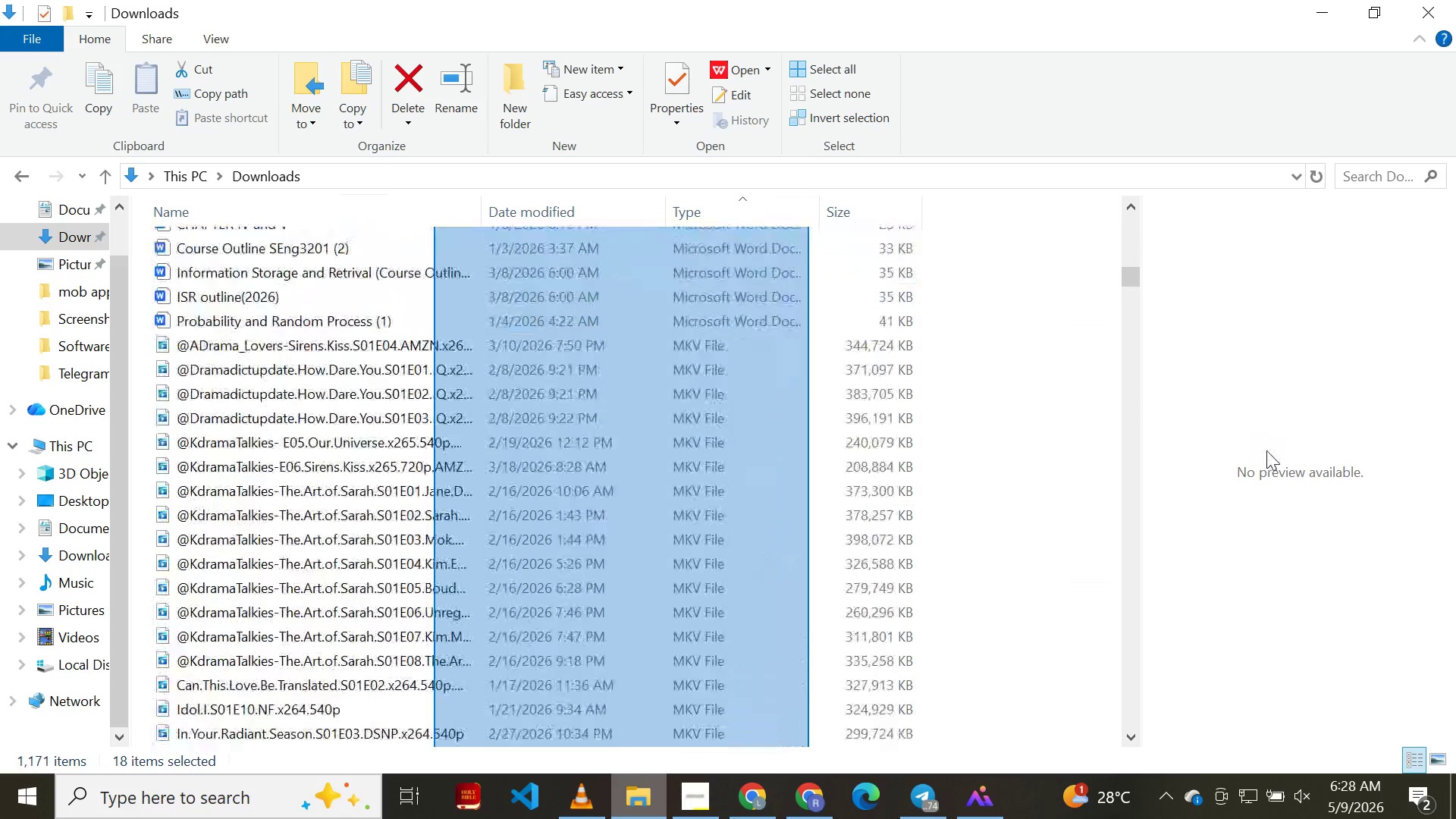 
double_click([1206, 352])
 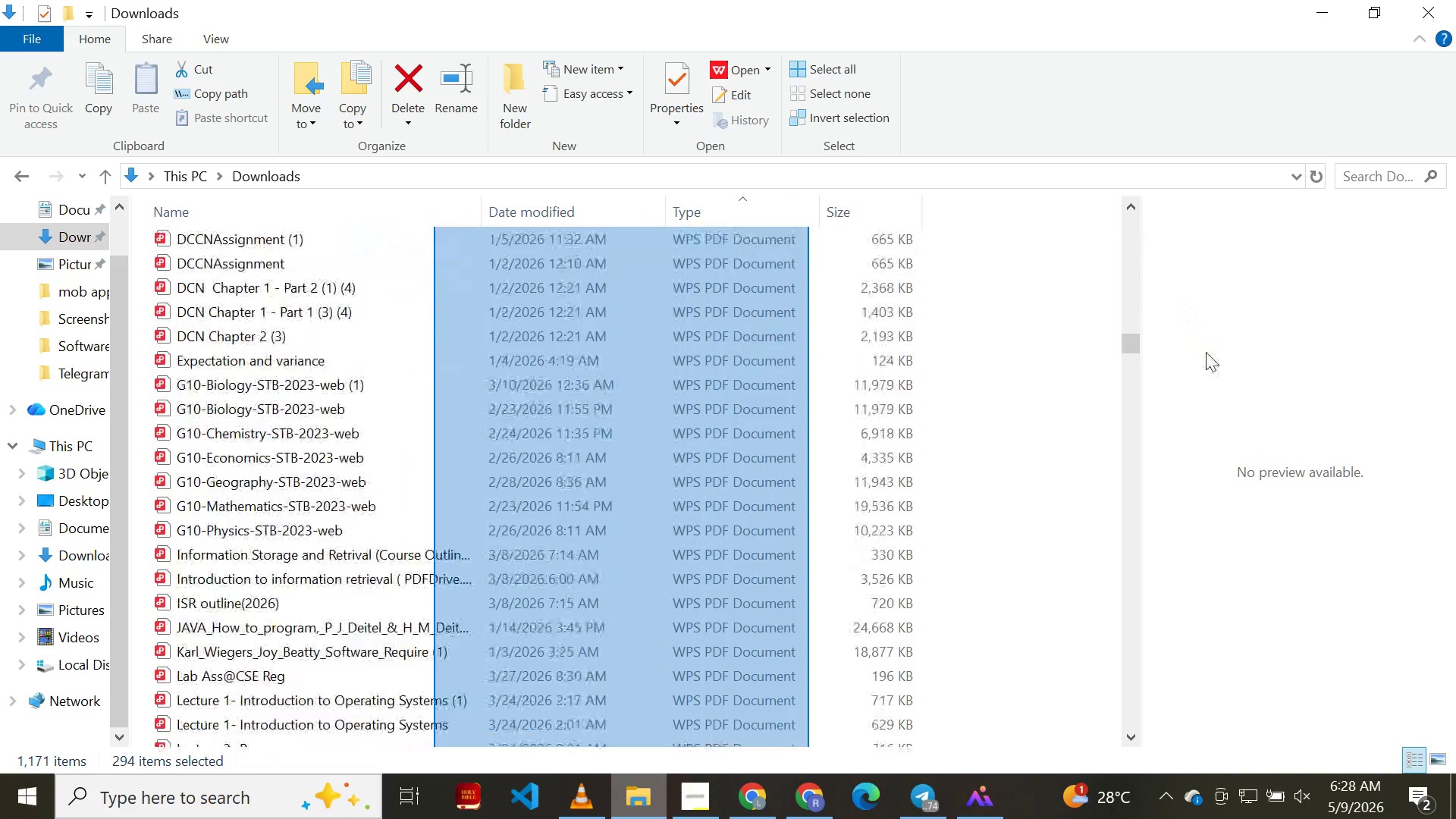 
triple_click([1206, 352])
 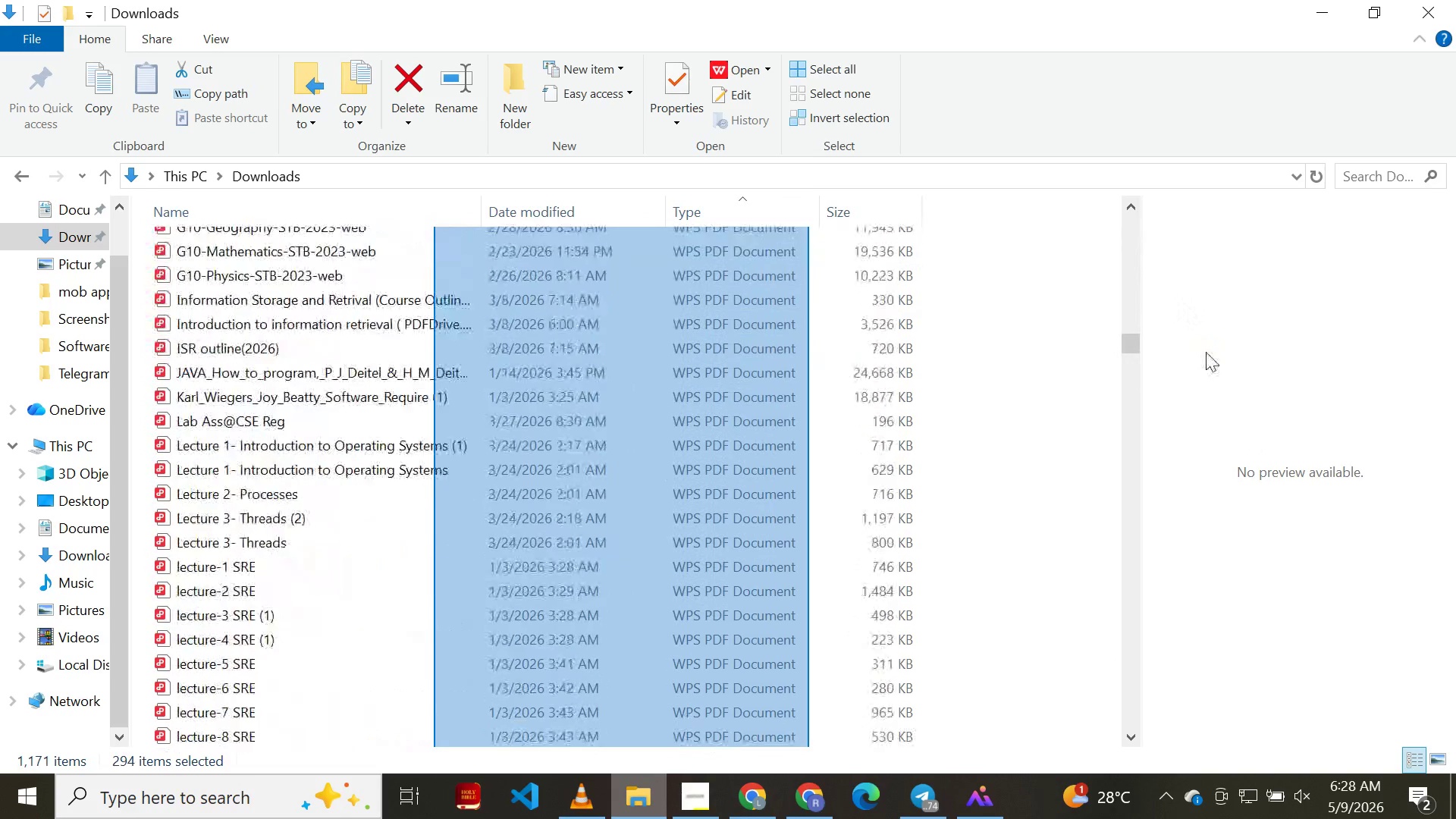 
triple_click([1206, 352])
 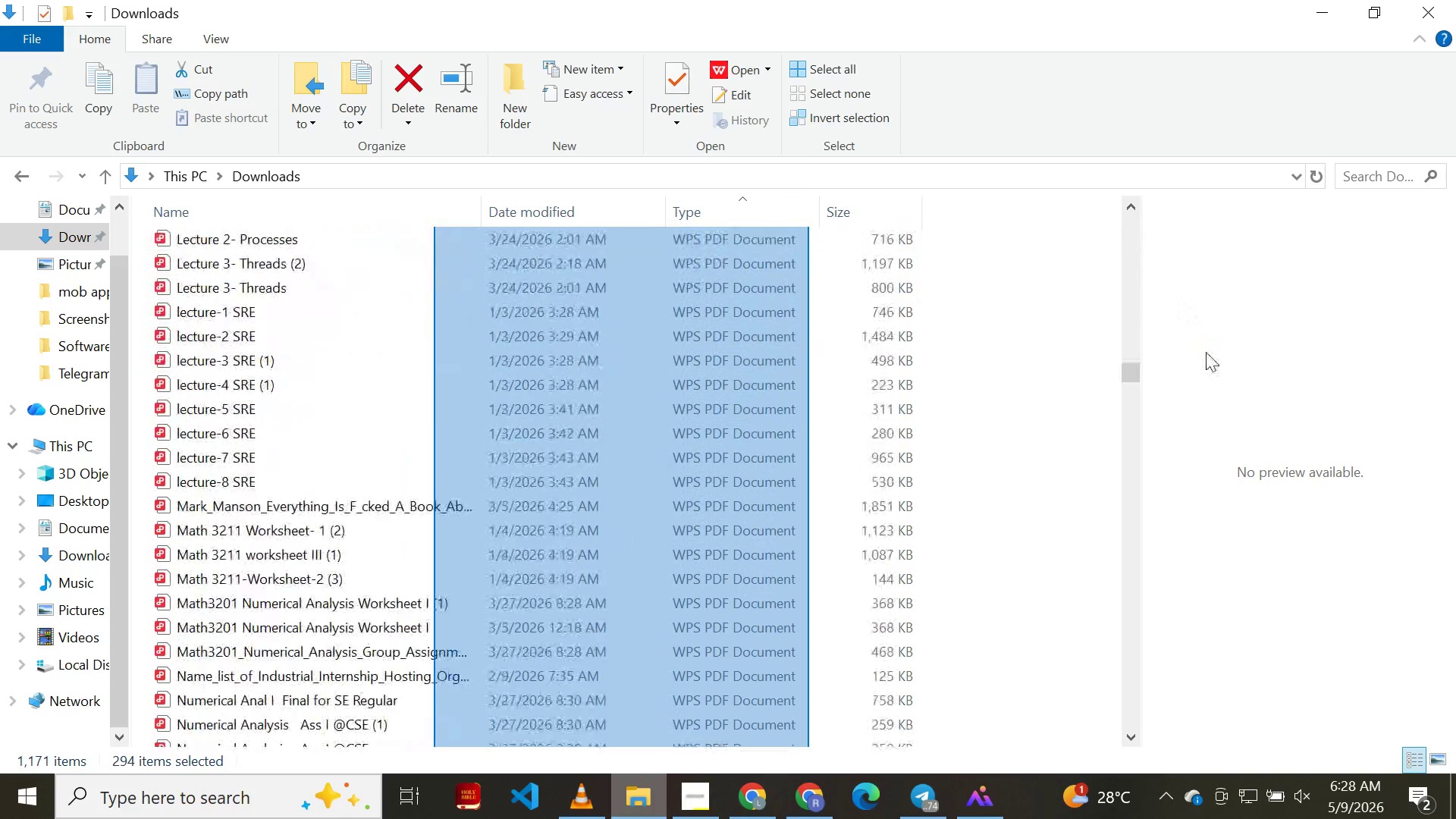 
triple_click([1206, 352])
 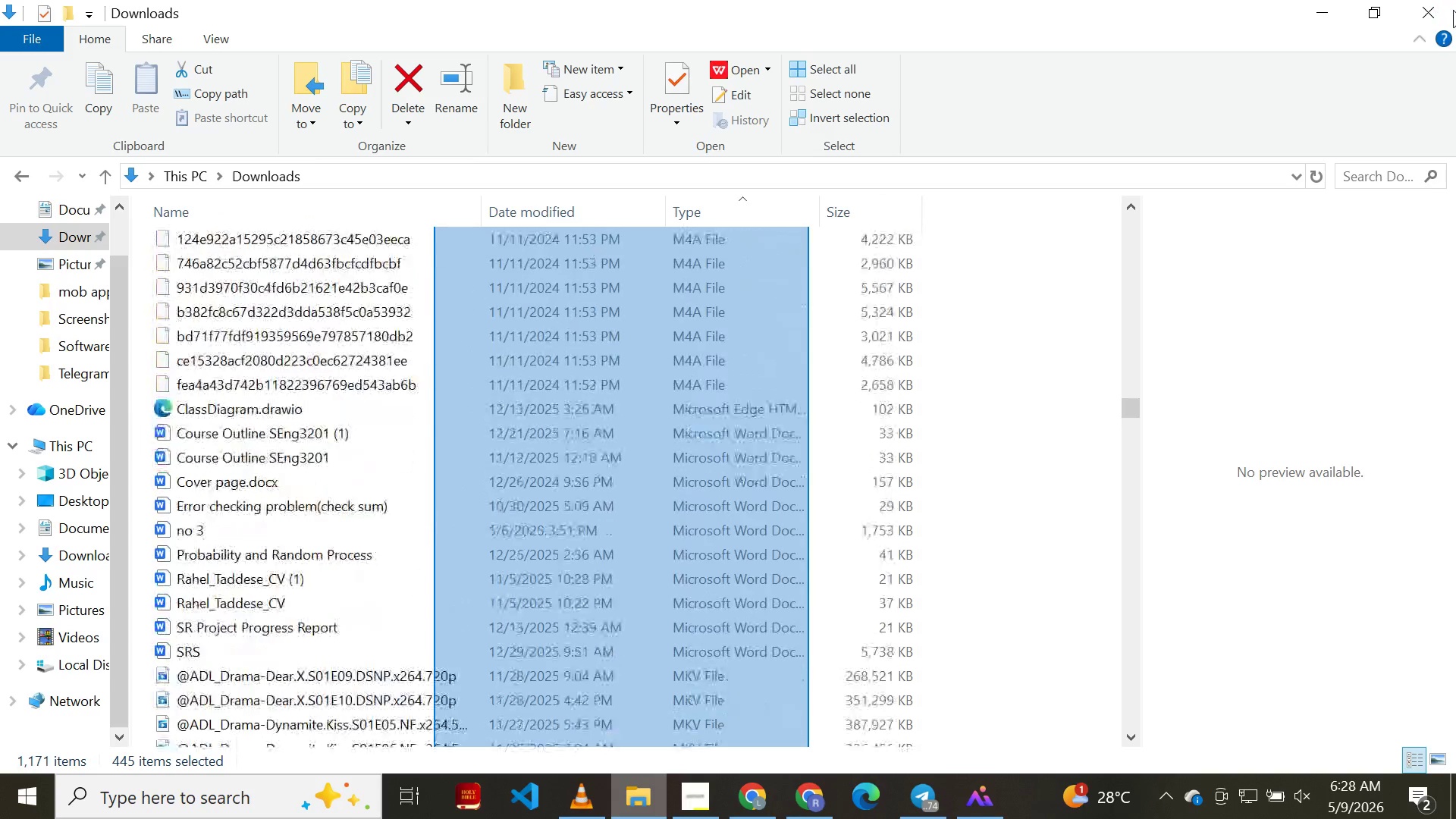 
left_click([1439, 13])
 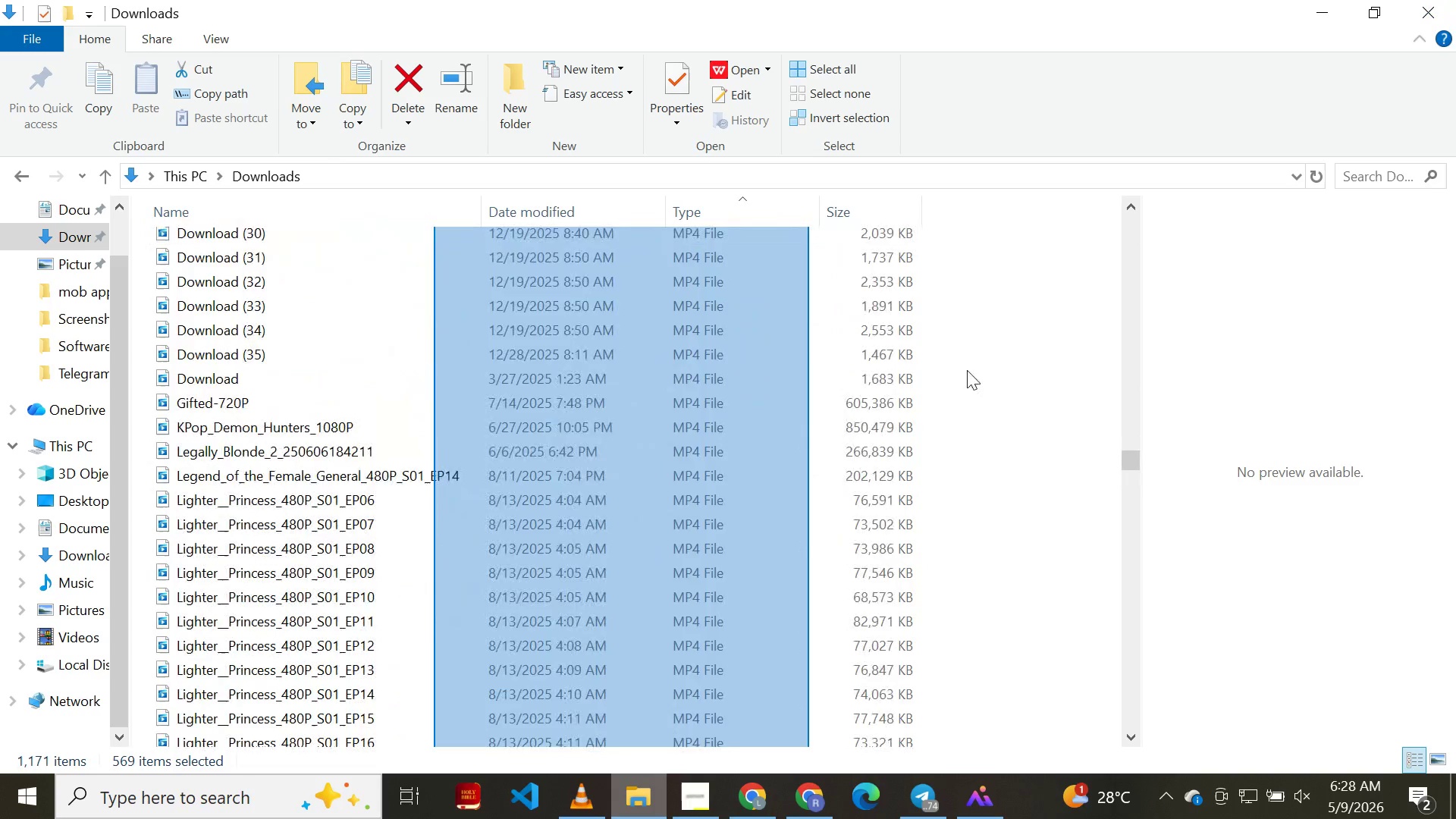 
left_click([758, 800])
 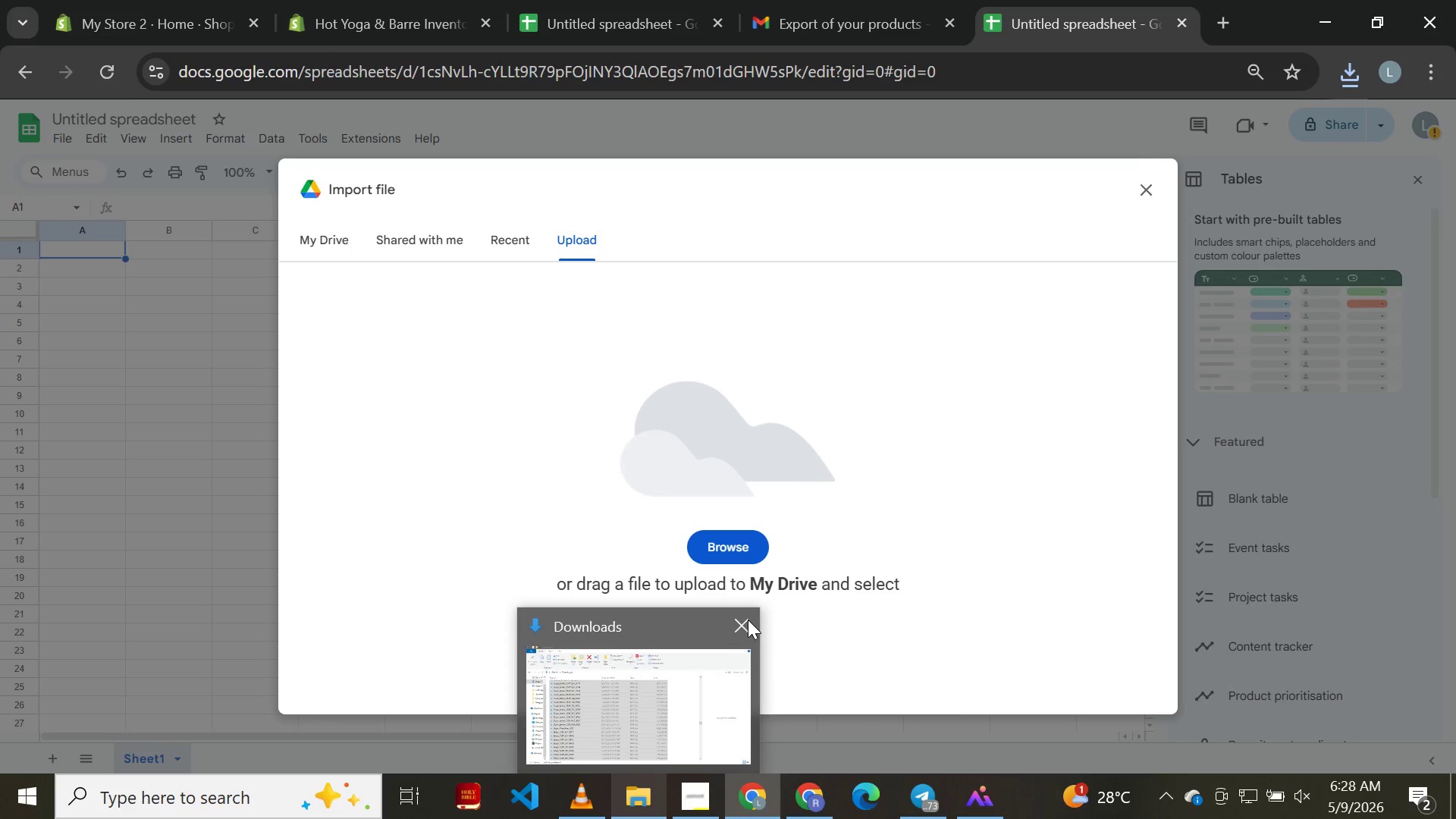 
wait(5.03)
 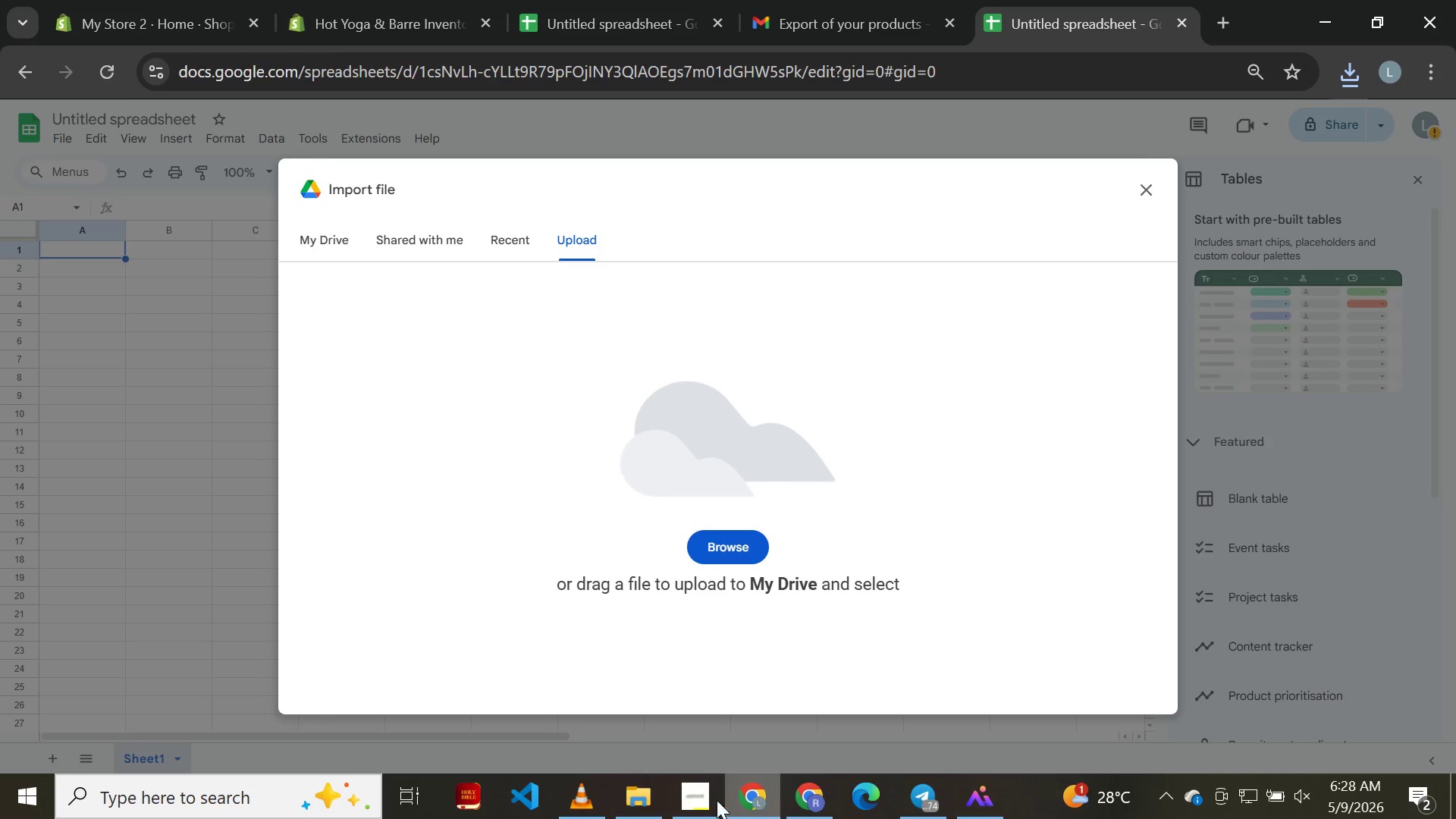 
left_click([742, 623])
 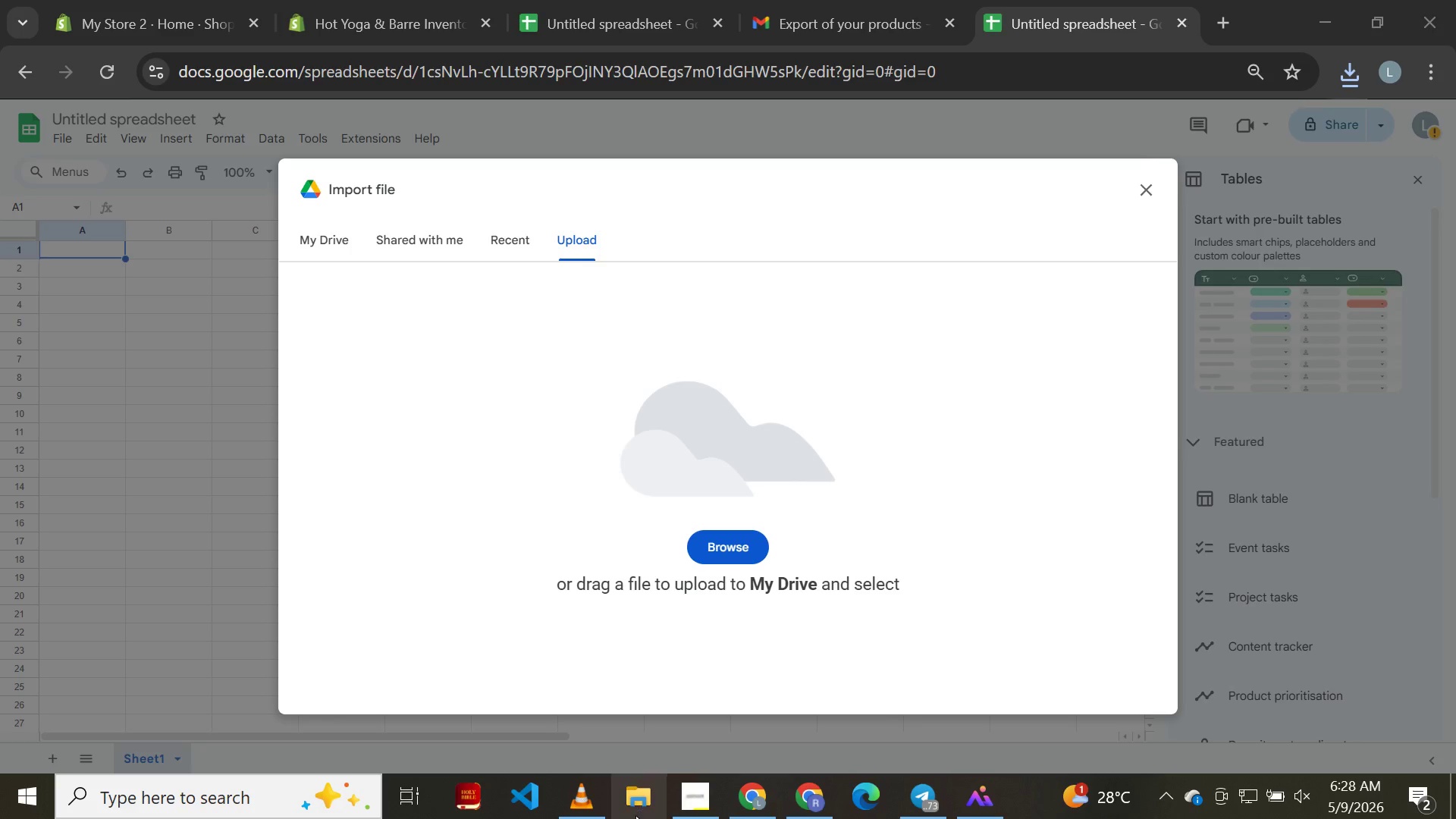 
double_click([635, 818])
 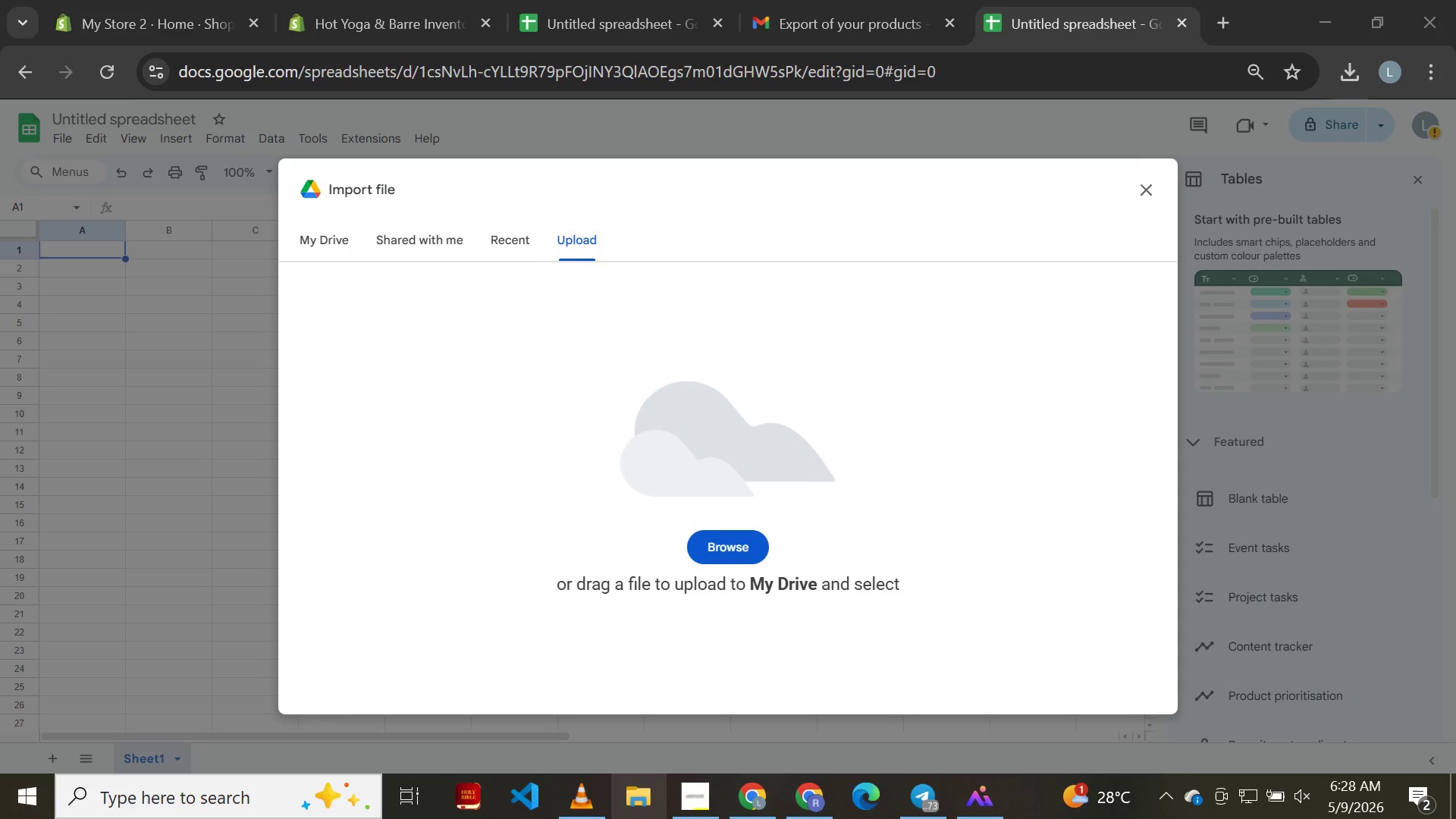 
wait(6.38)
 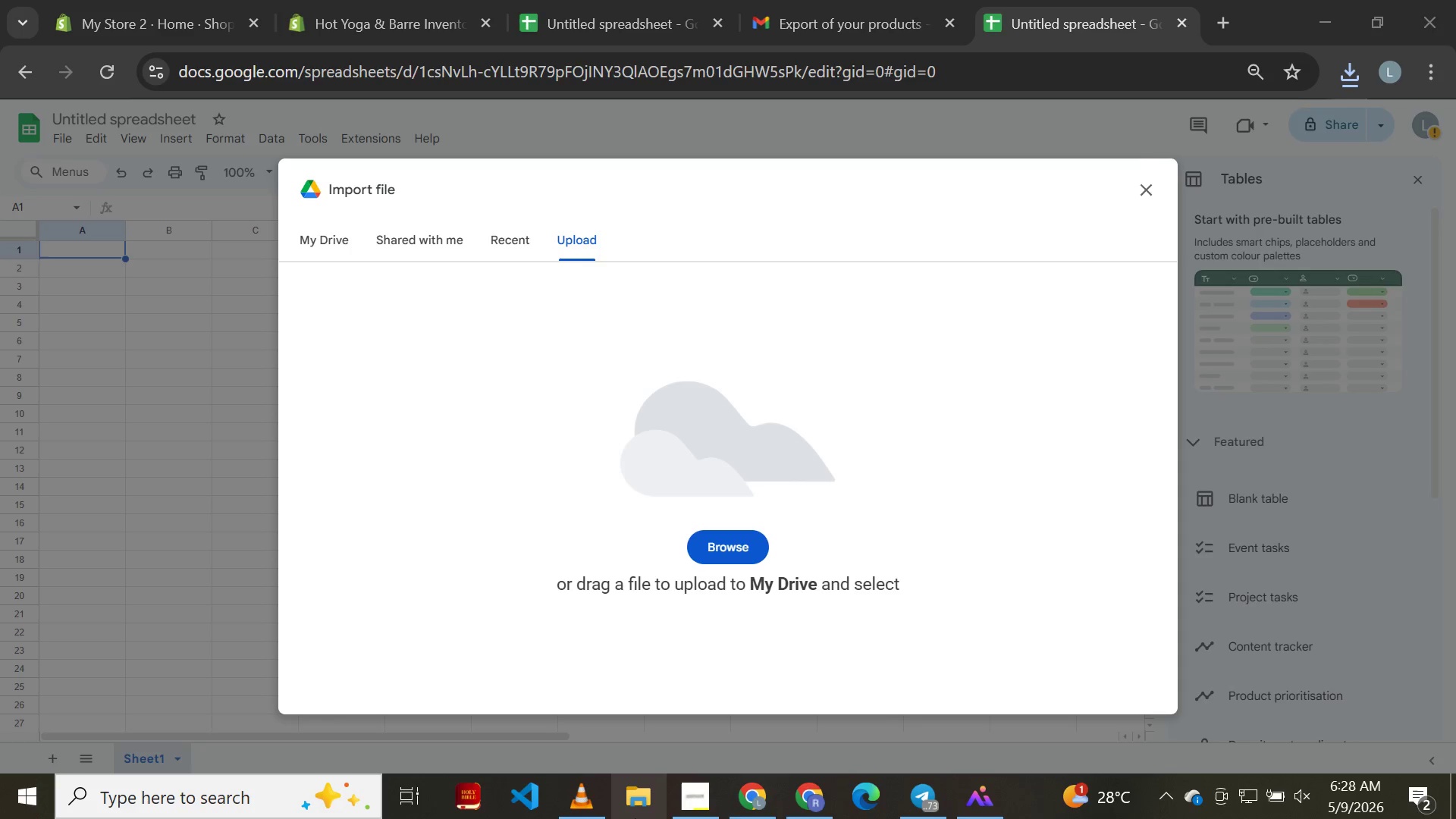 
left_click([688, 795])
 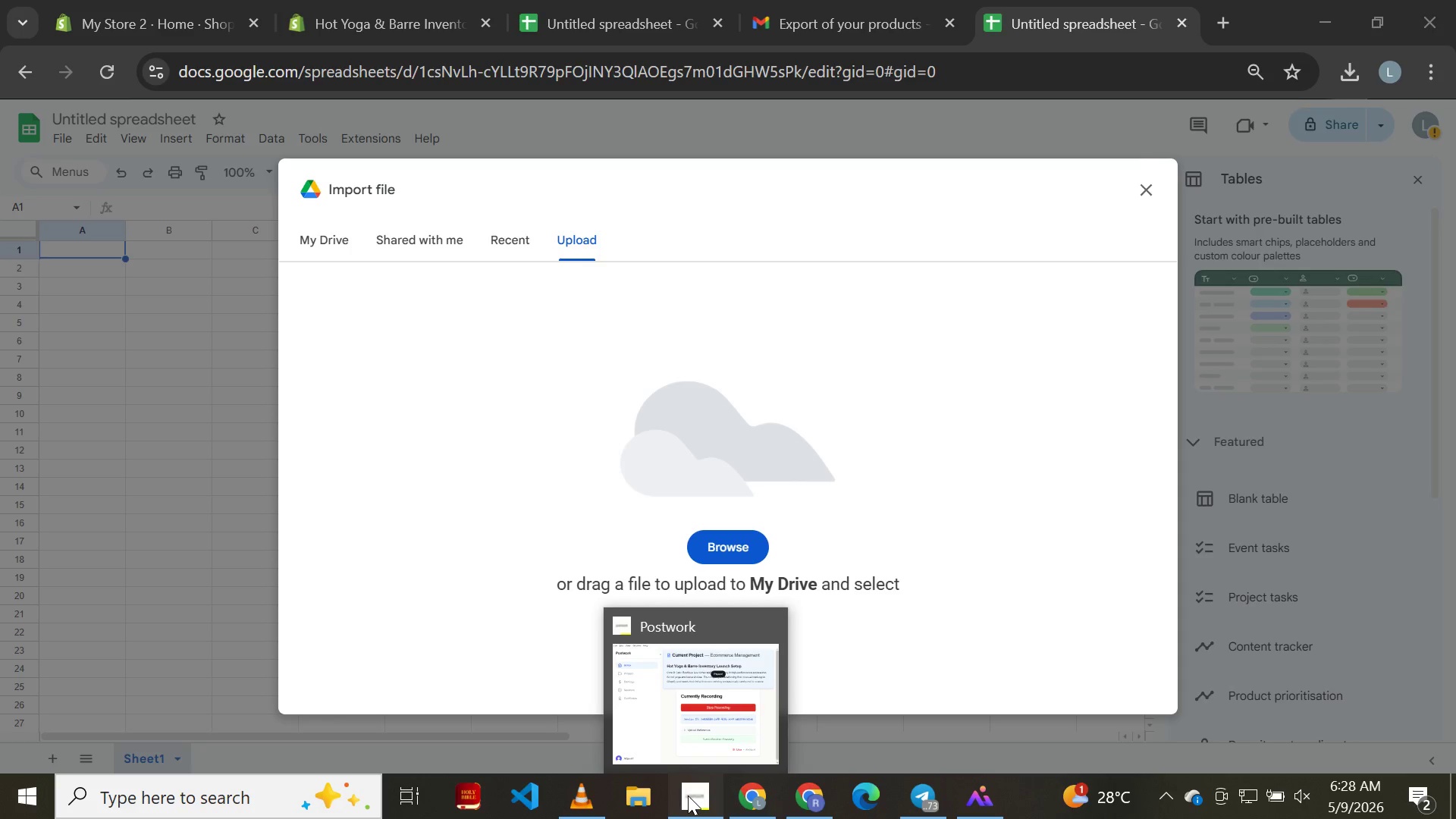 
mouse_move([666, 790])
 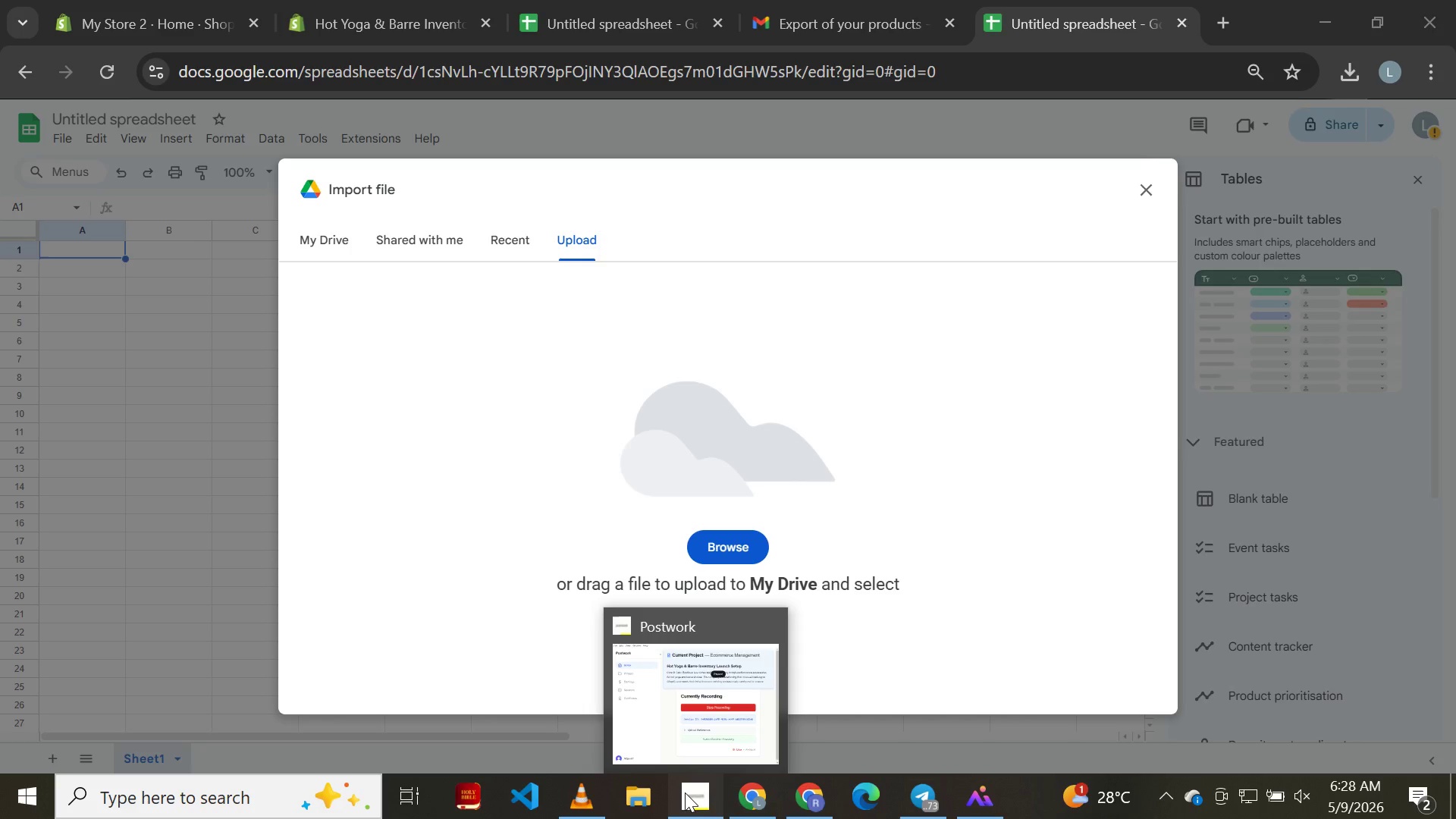 
left_click([685, 792])
 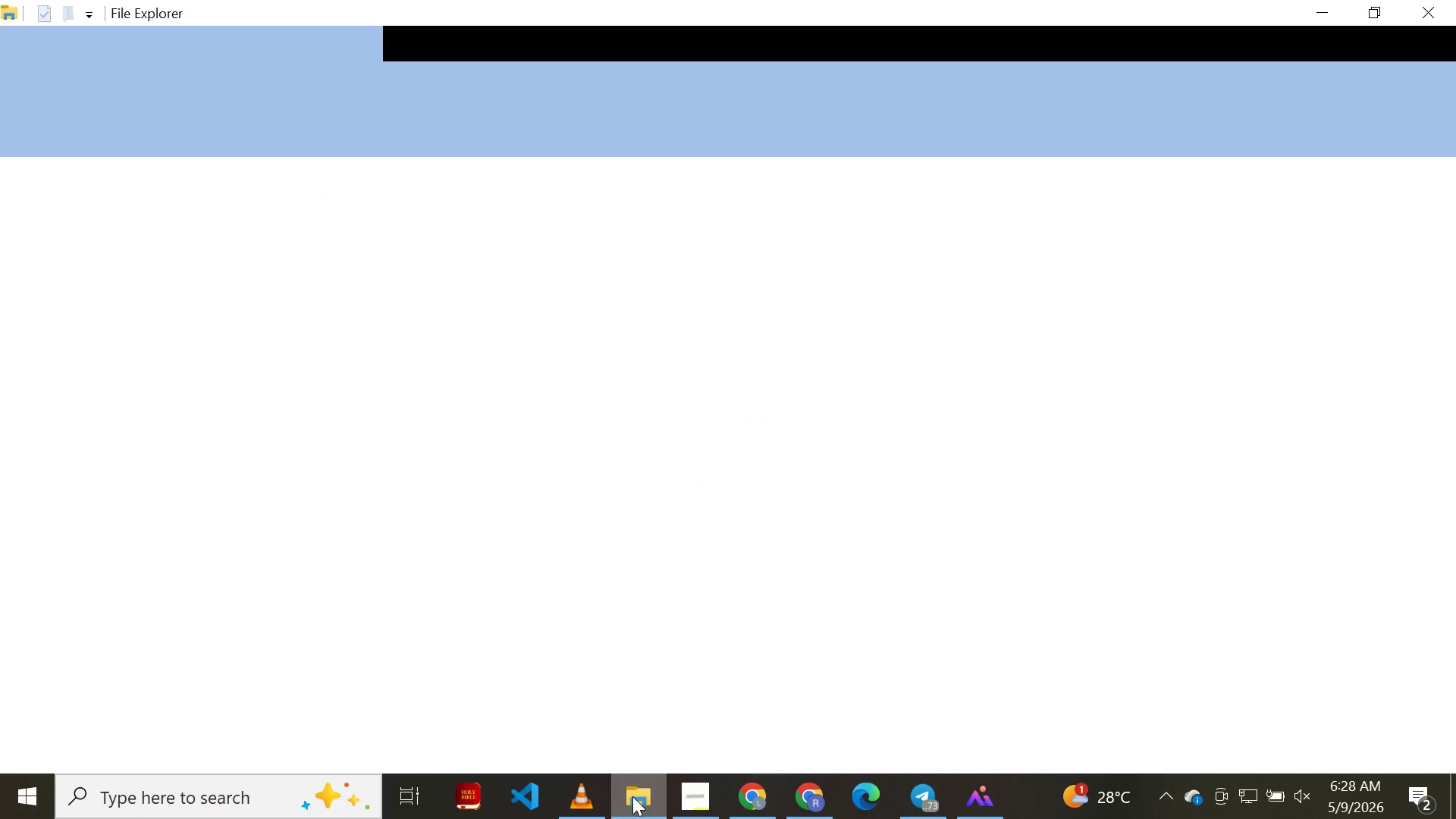 
mouse_move([610, 679])
 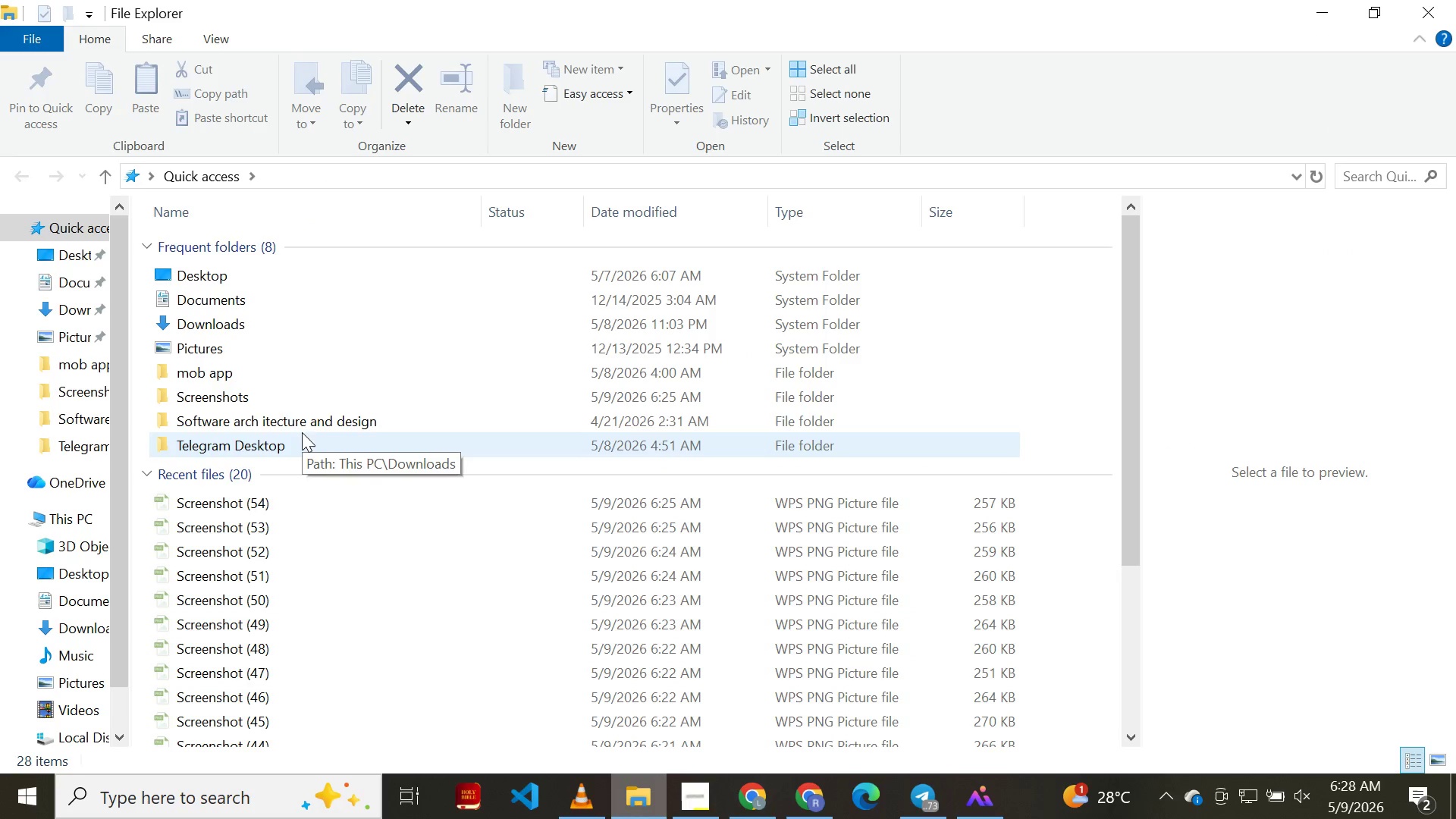 
wait(5.07)
 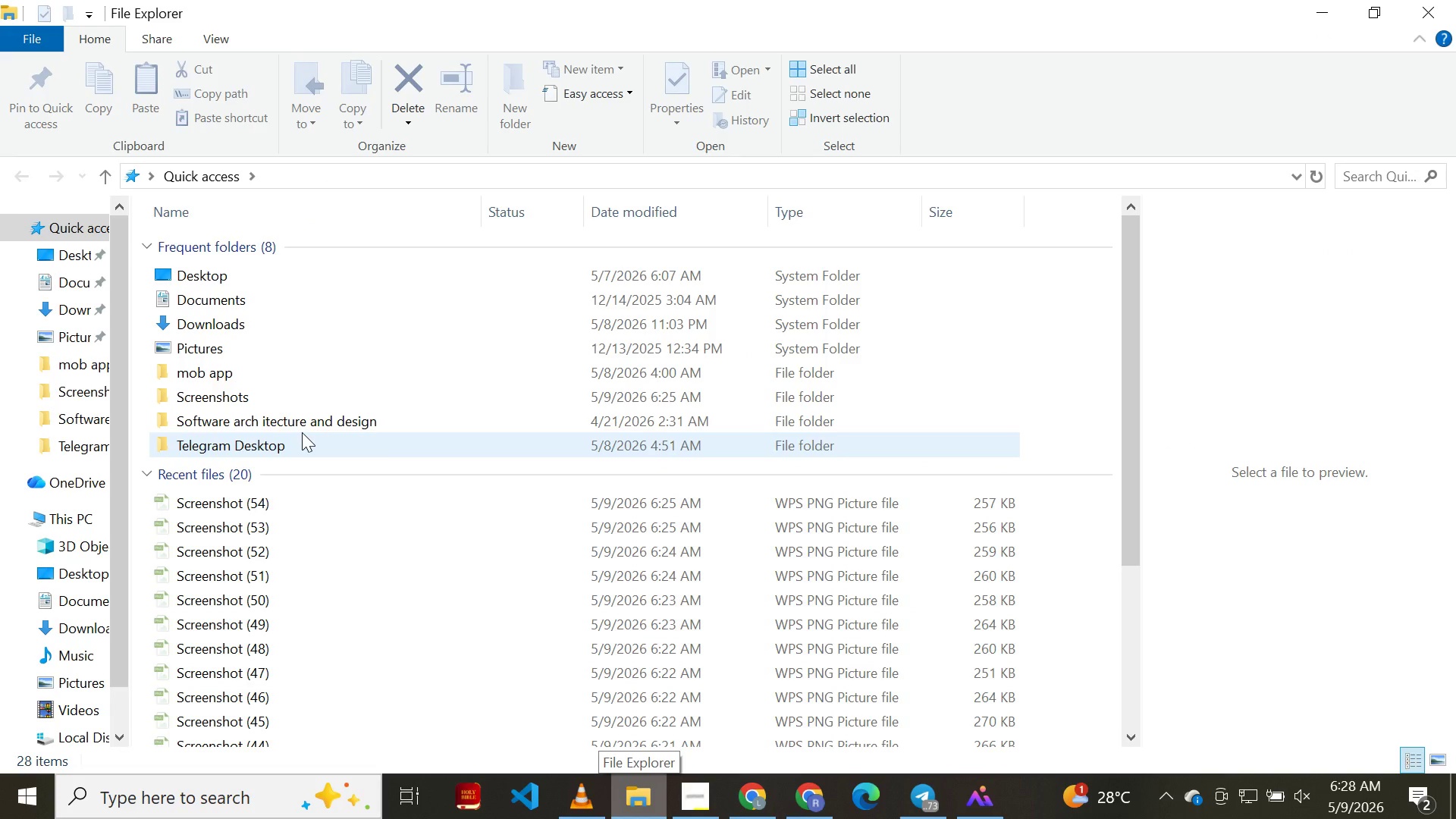 
double_click([256, 326])
 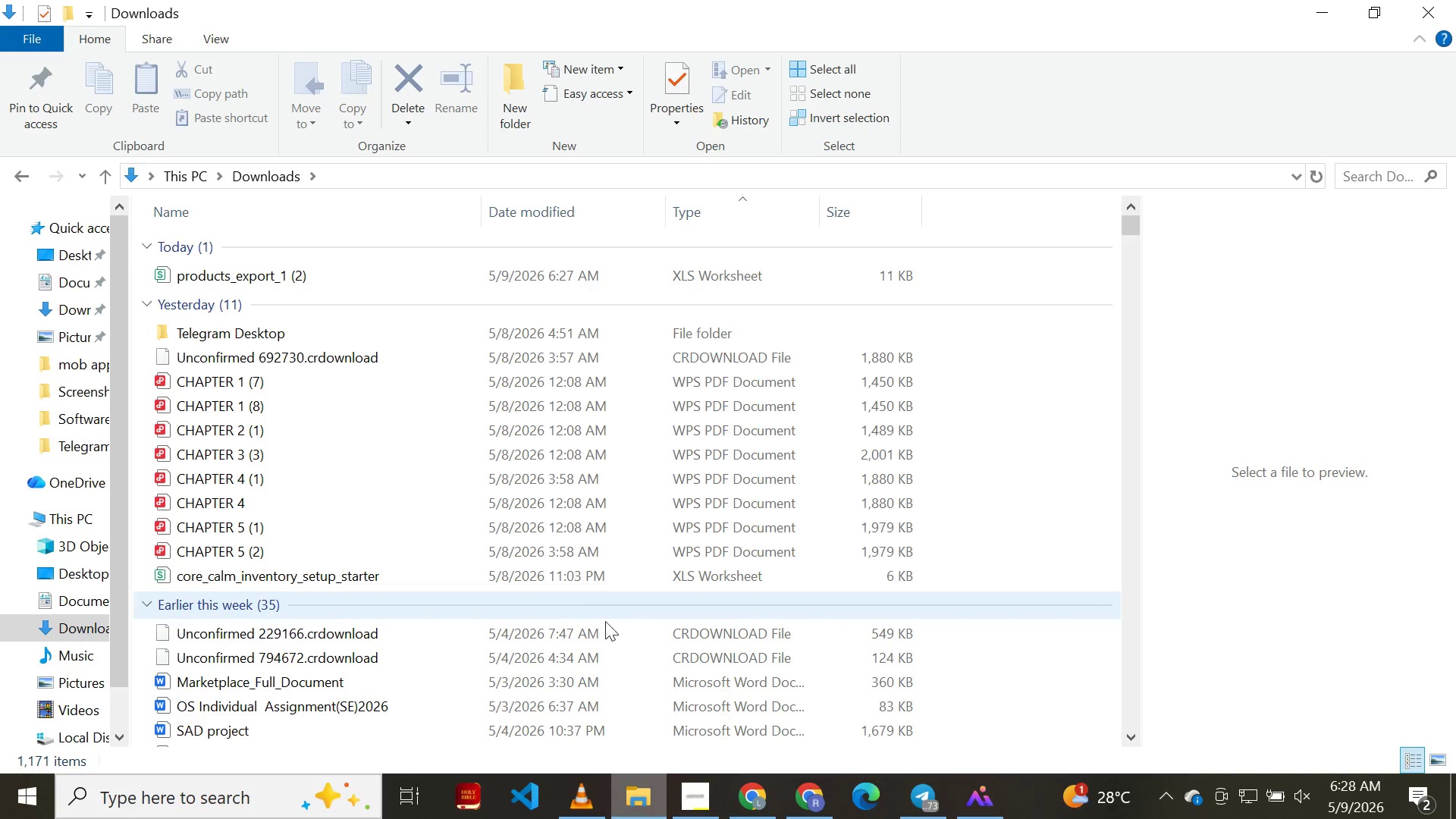 
left_click([758, 814])
 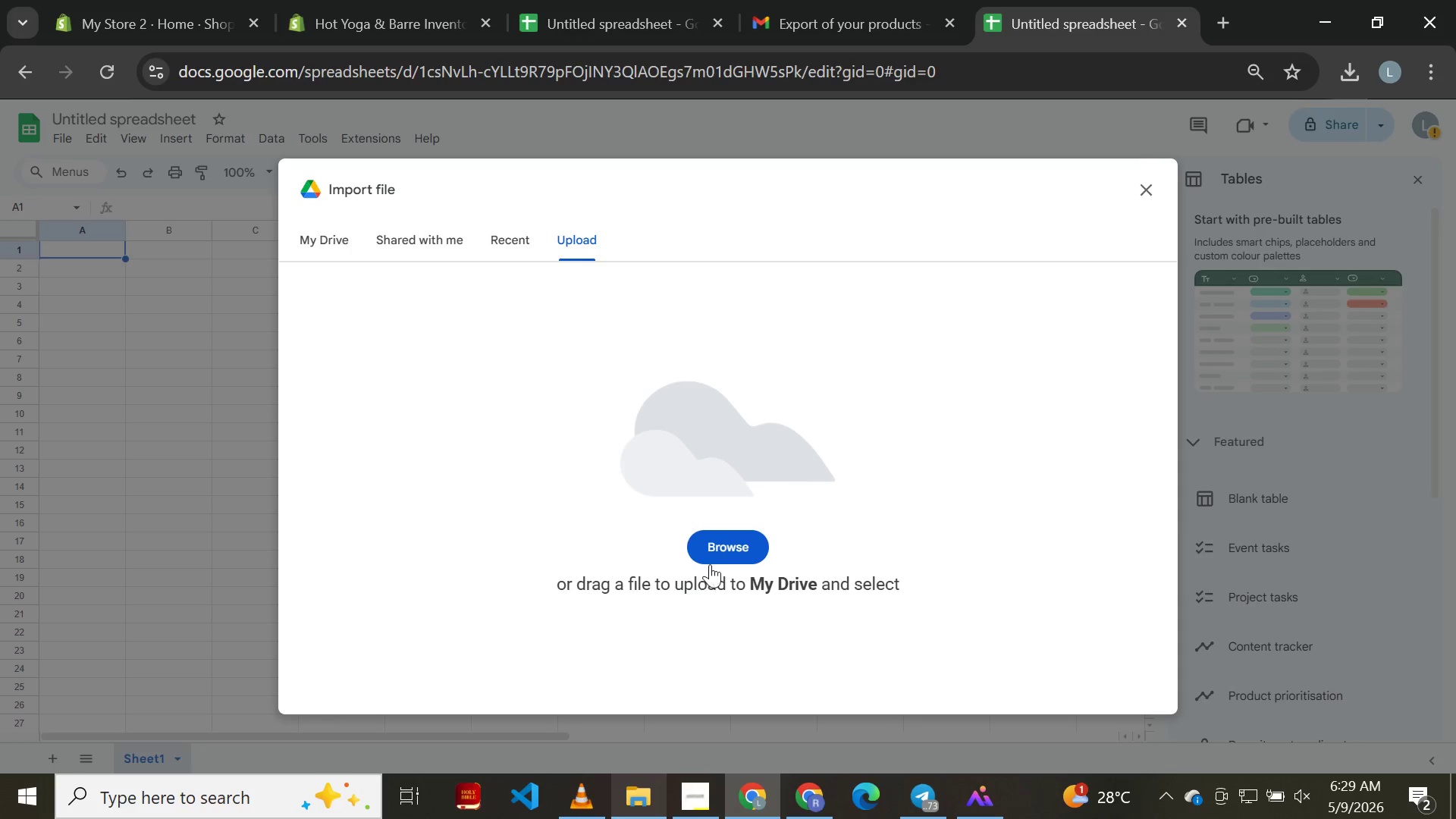 
left_click([729, 541])
 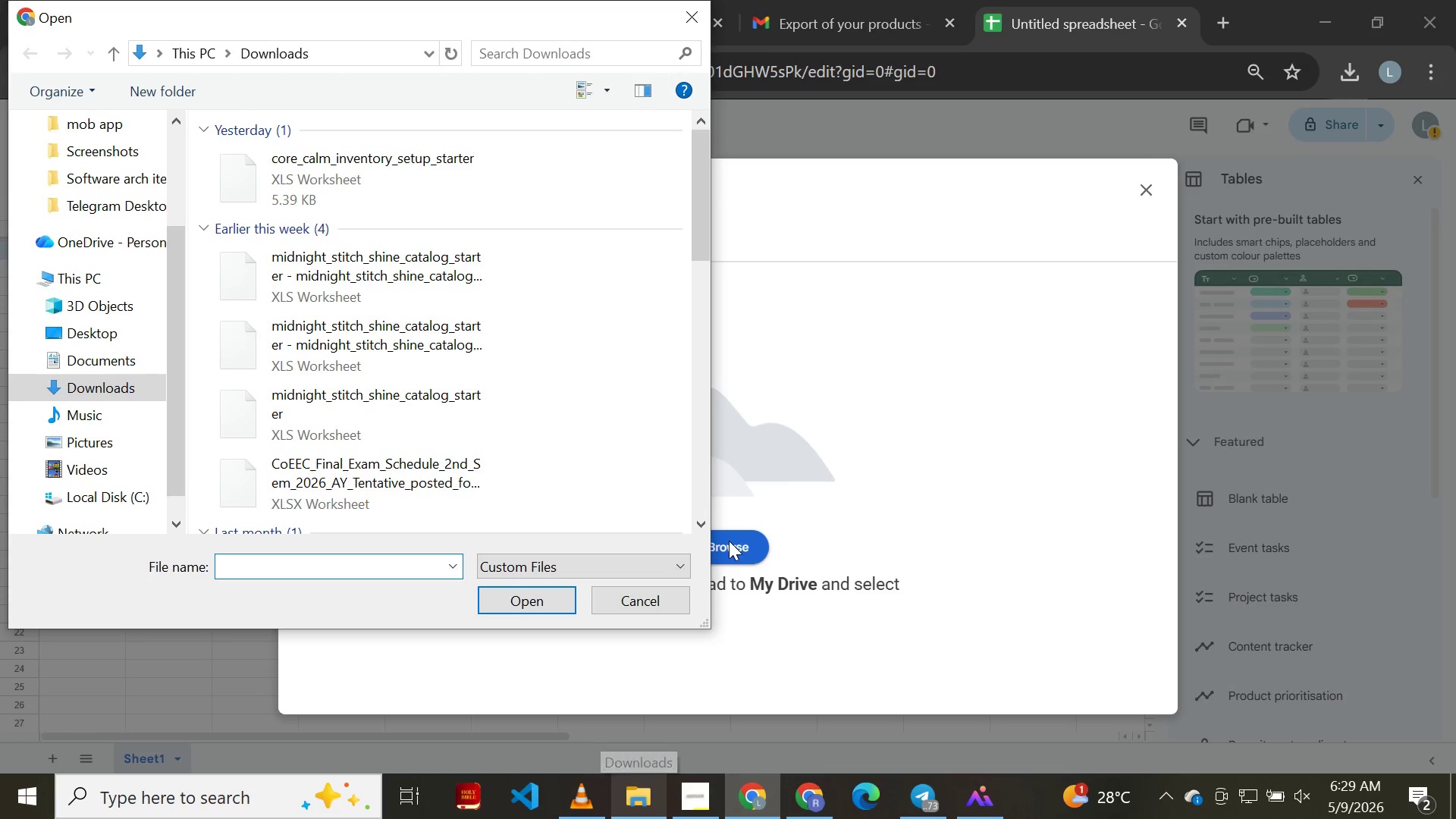 
wait(6.75)
 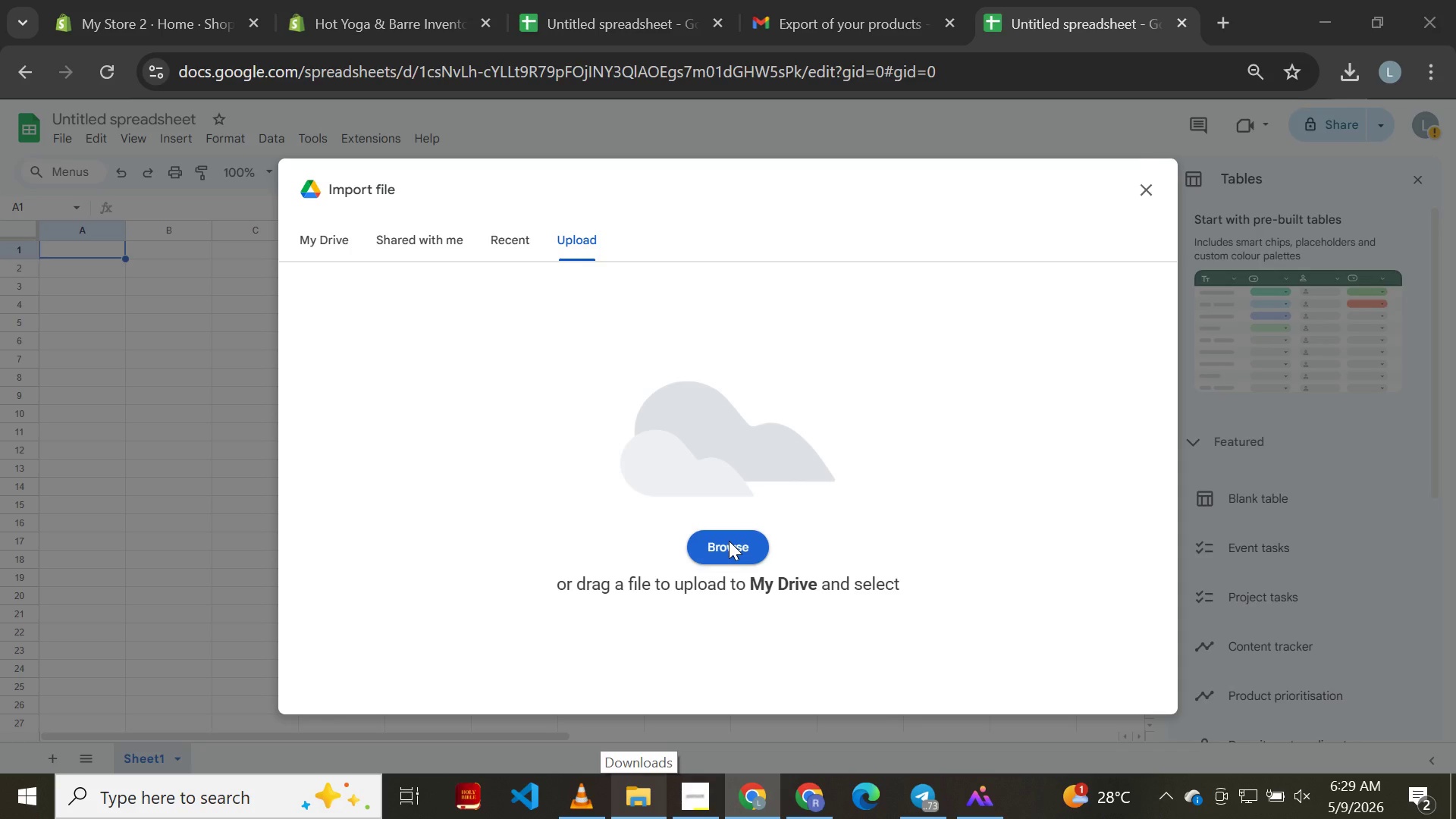 
left_click([447, 206])
 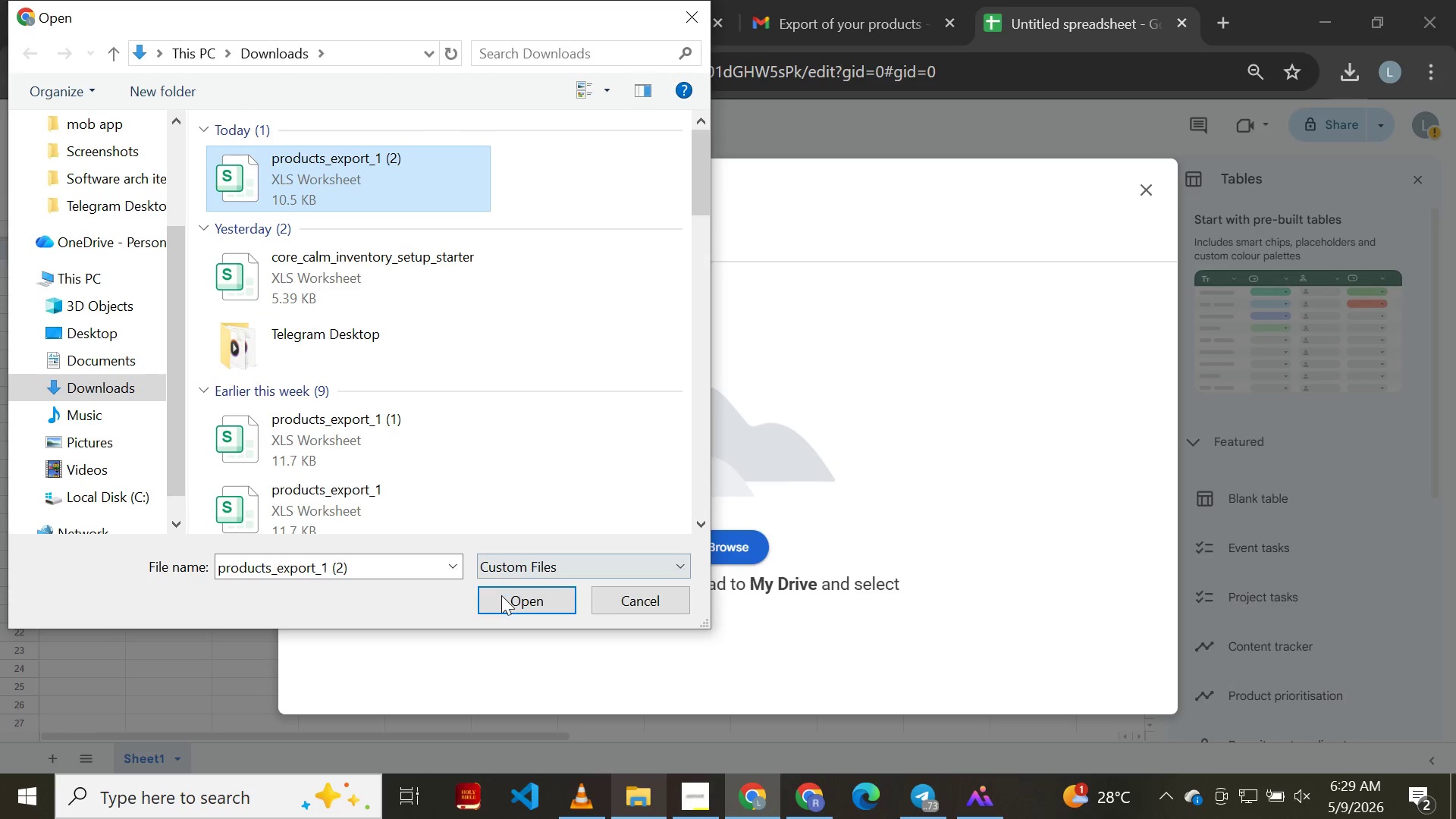 
left_click([501, 597])
 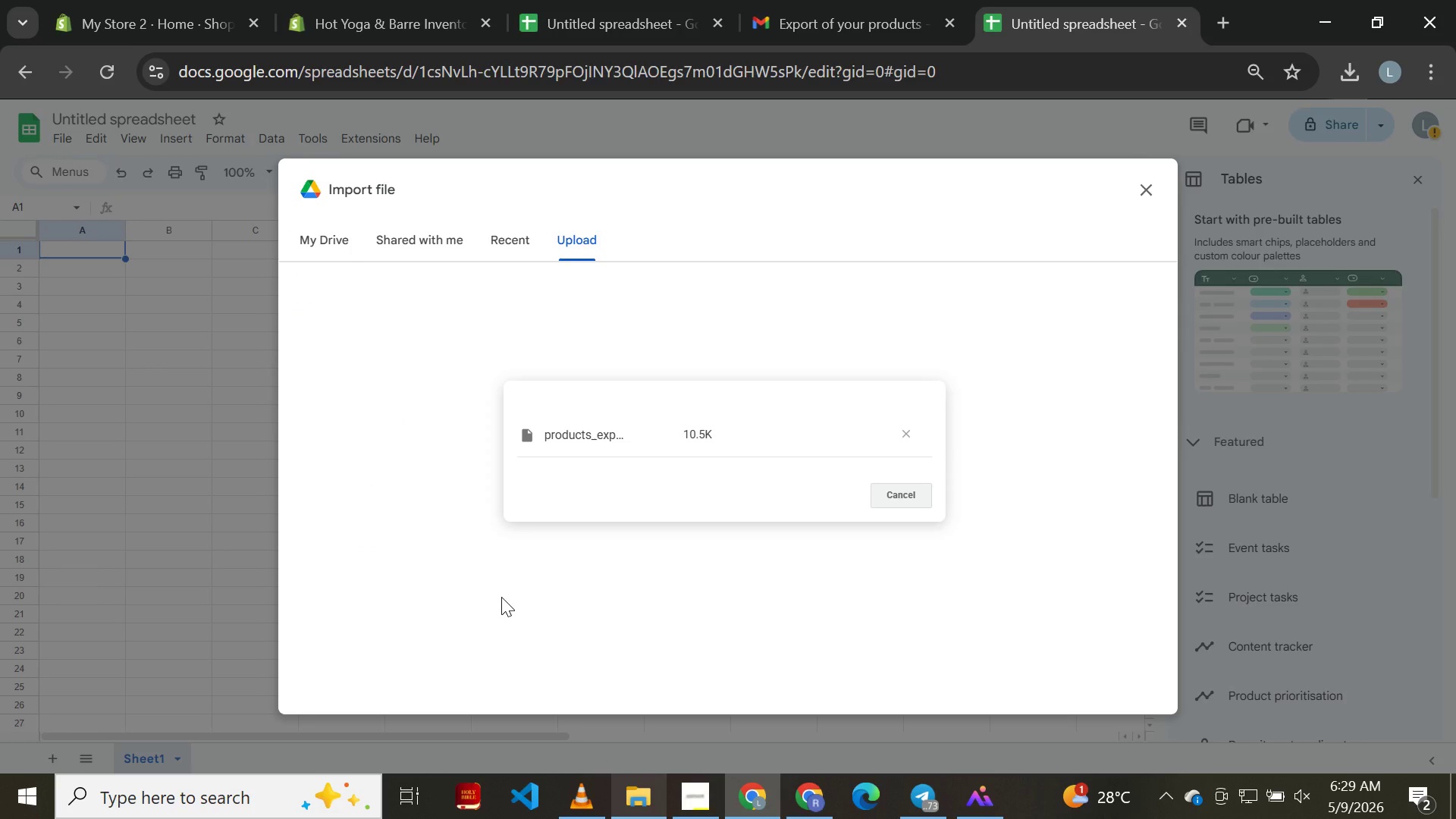 
wait(9.52)
 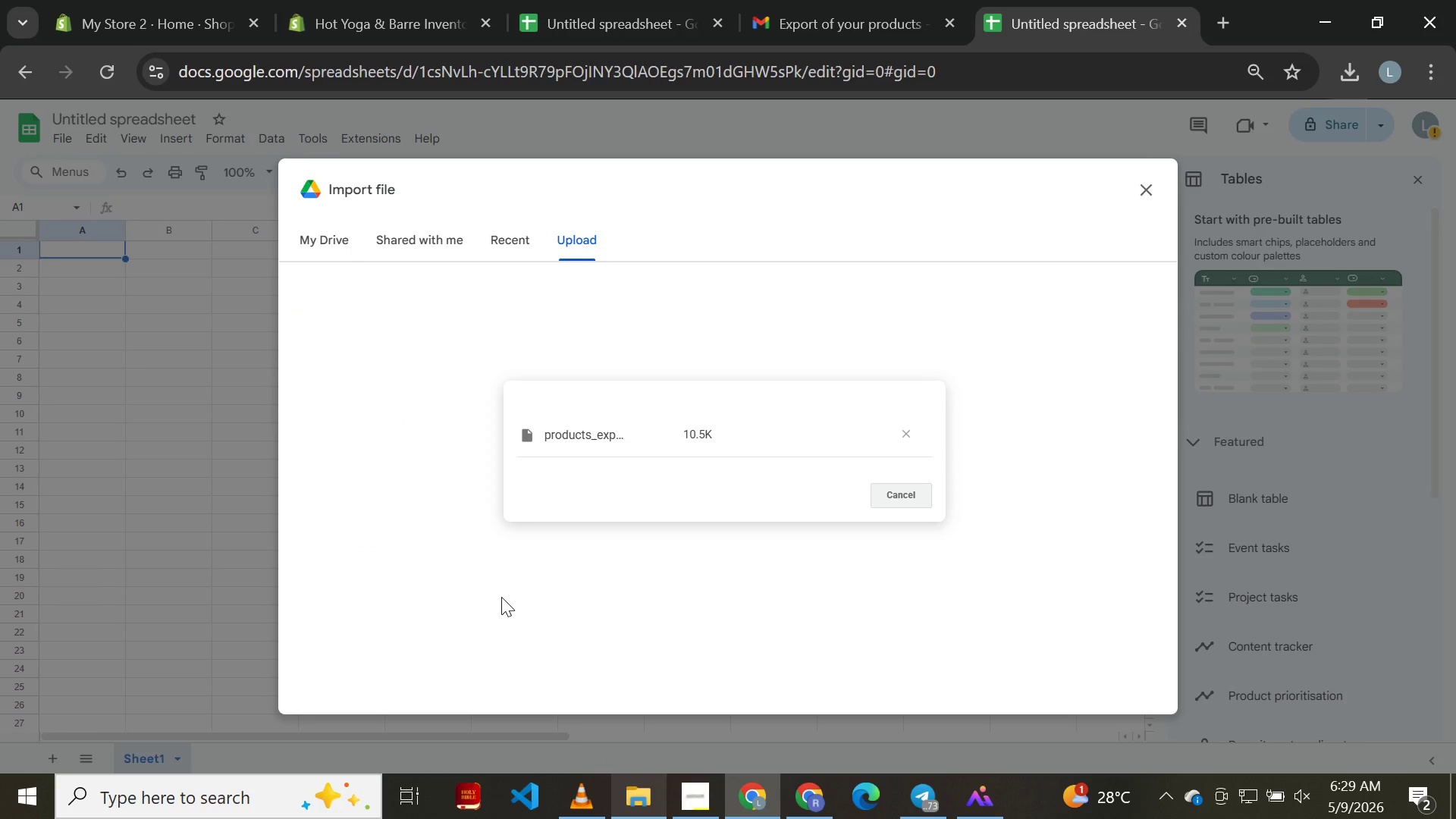 
left_click([782, 535])
 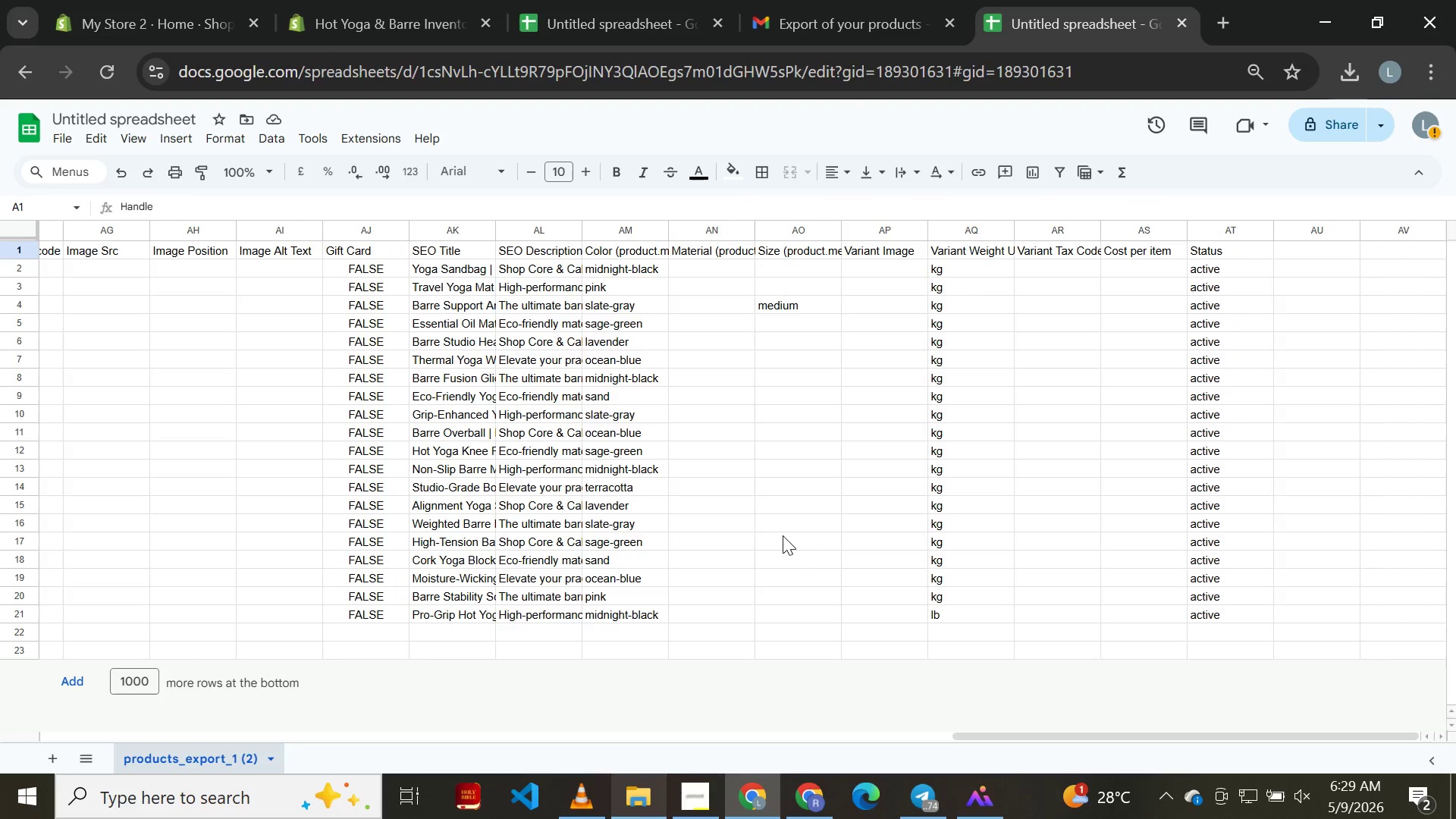 
wait(38.72)
 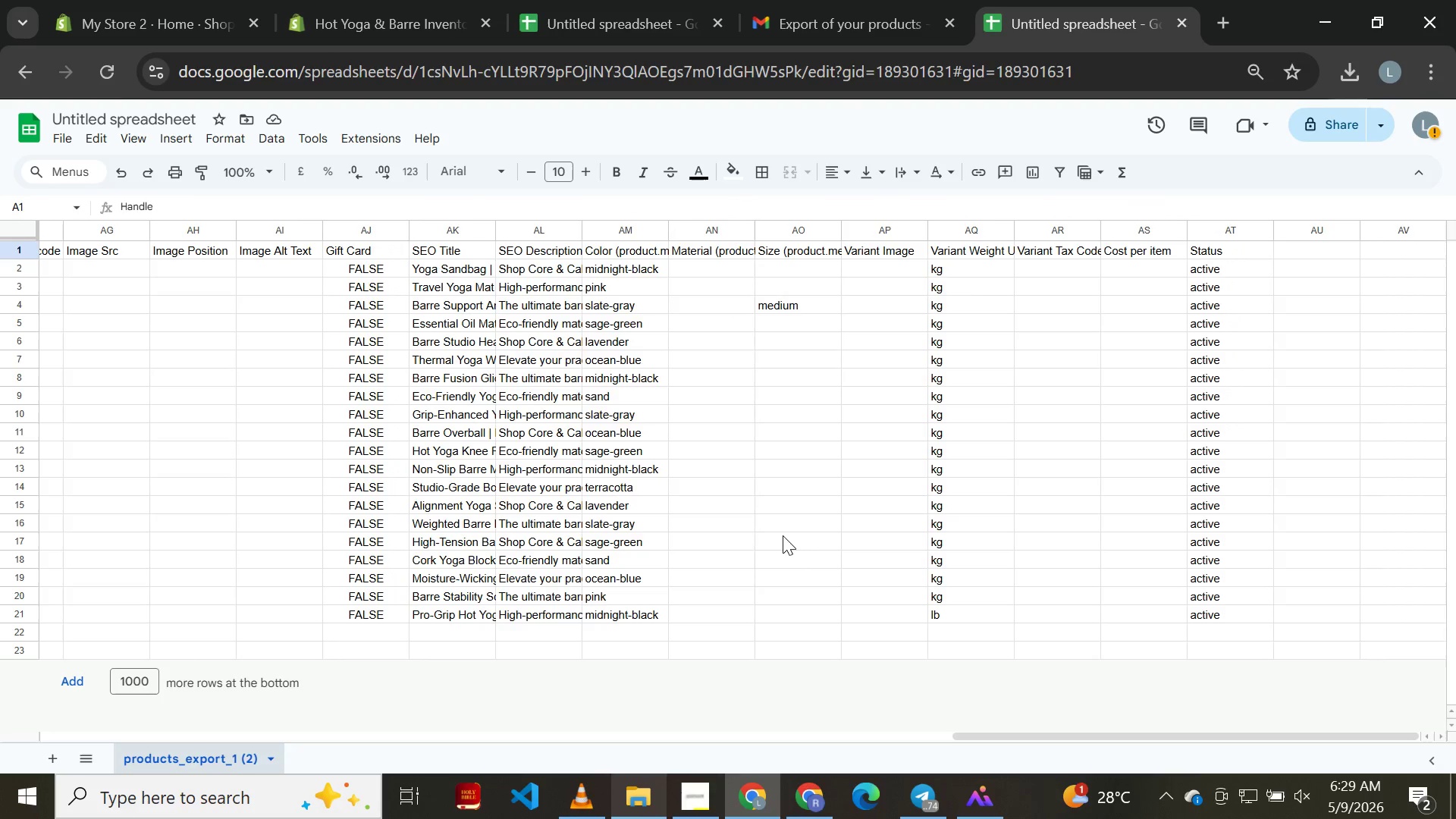 
left_click([366, 10])
 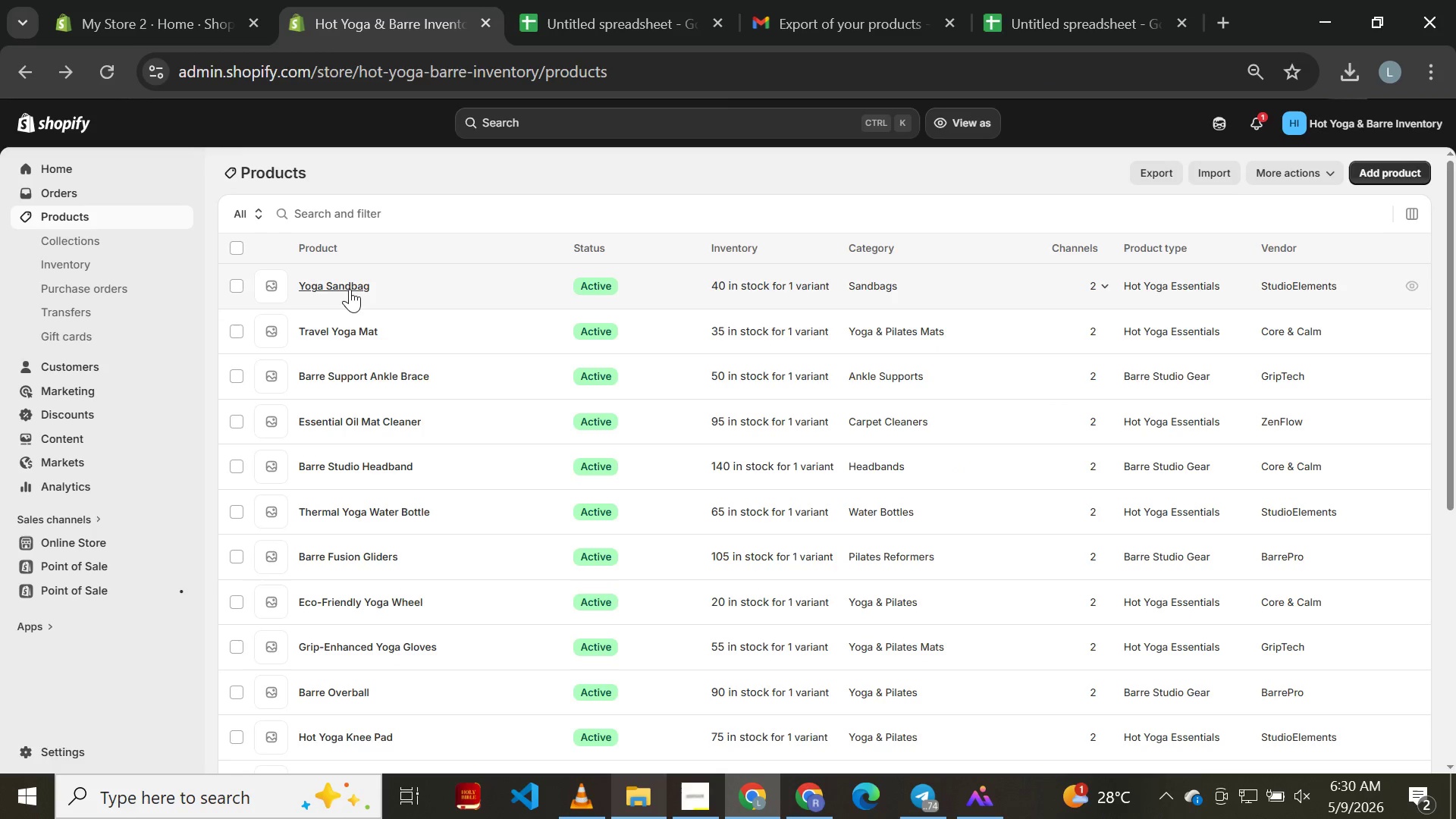 
left_click([350, 289])
 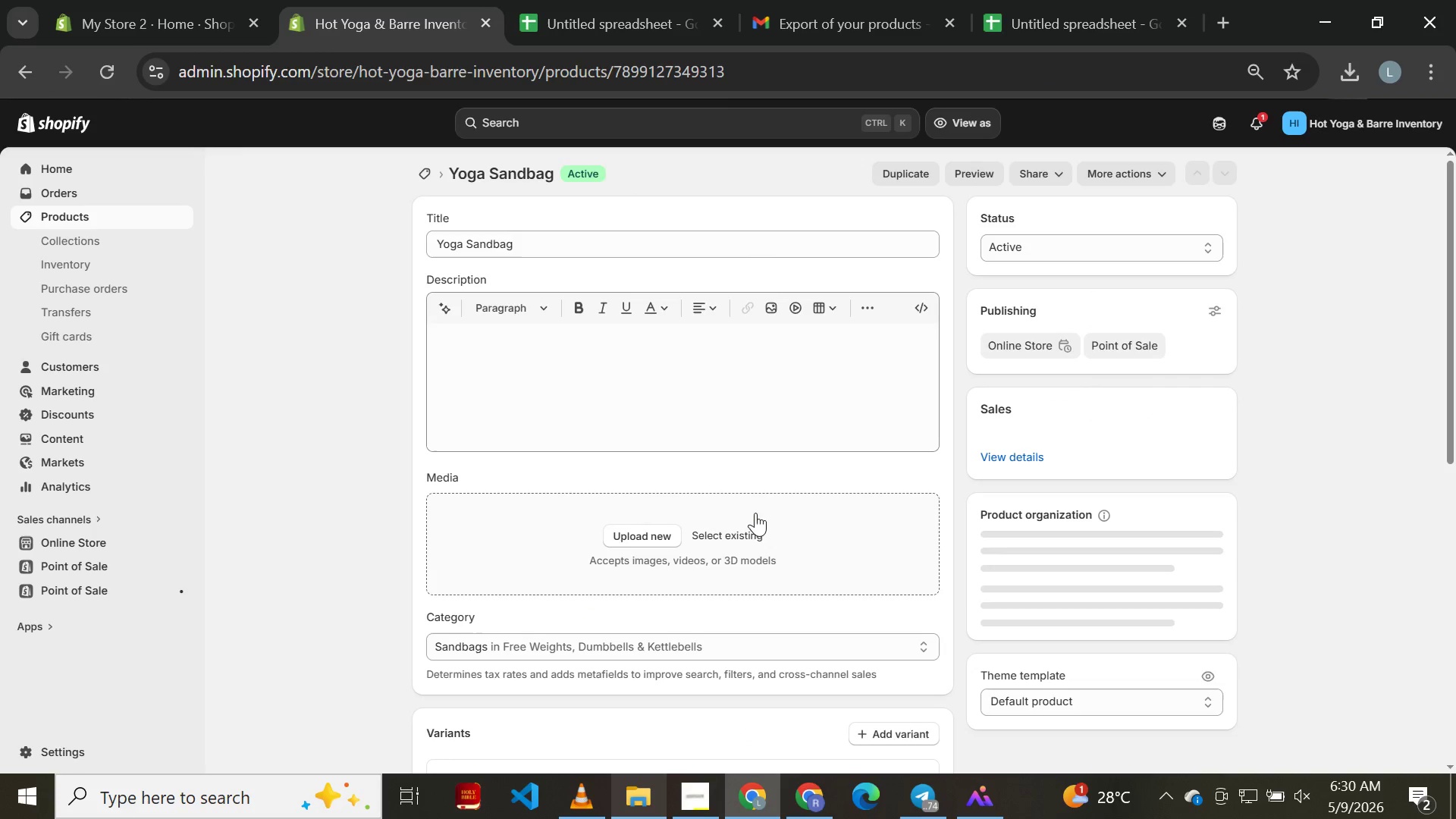 
wait(9.42)
 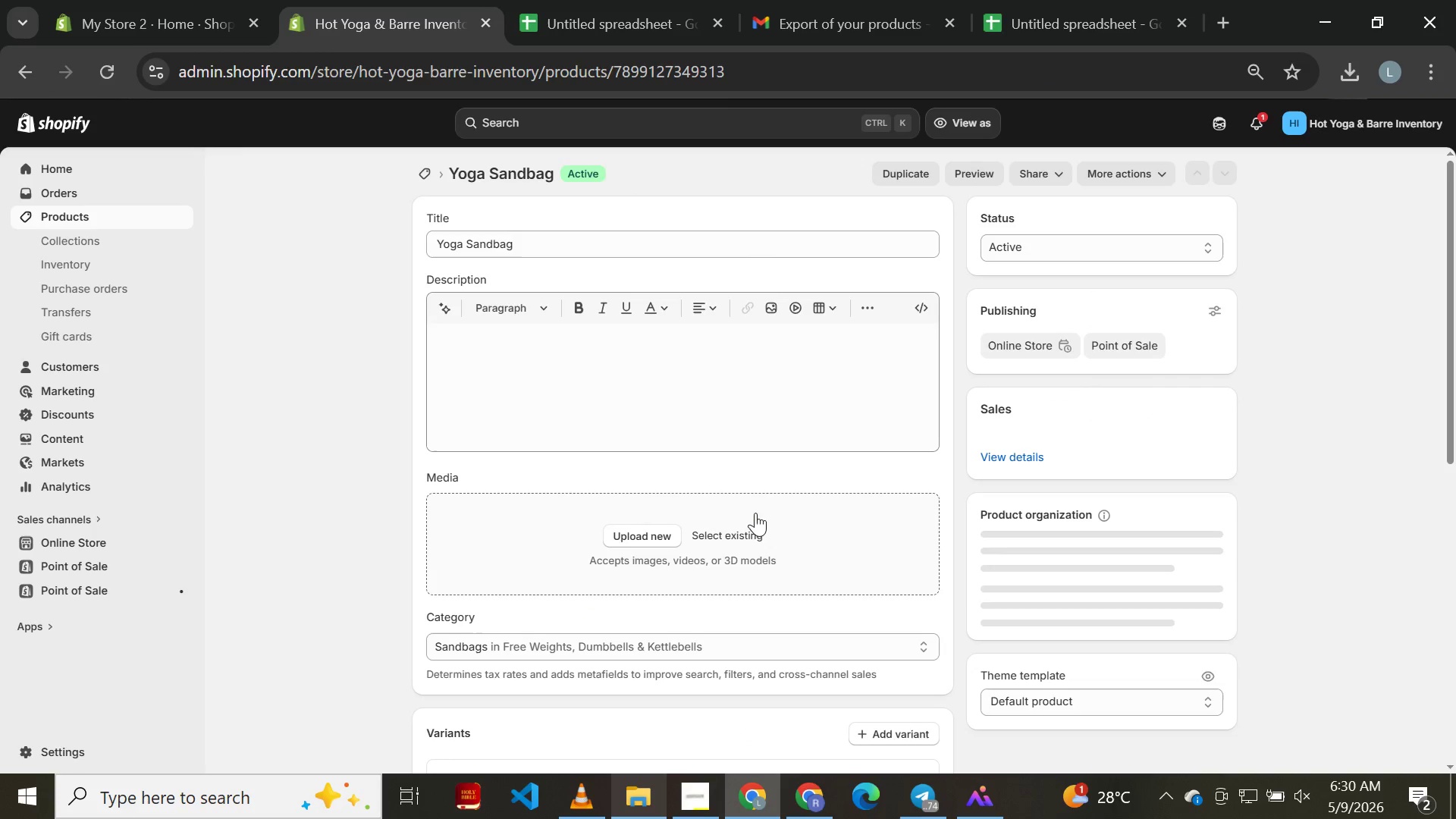 
left_click([937, 506])
 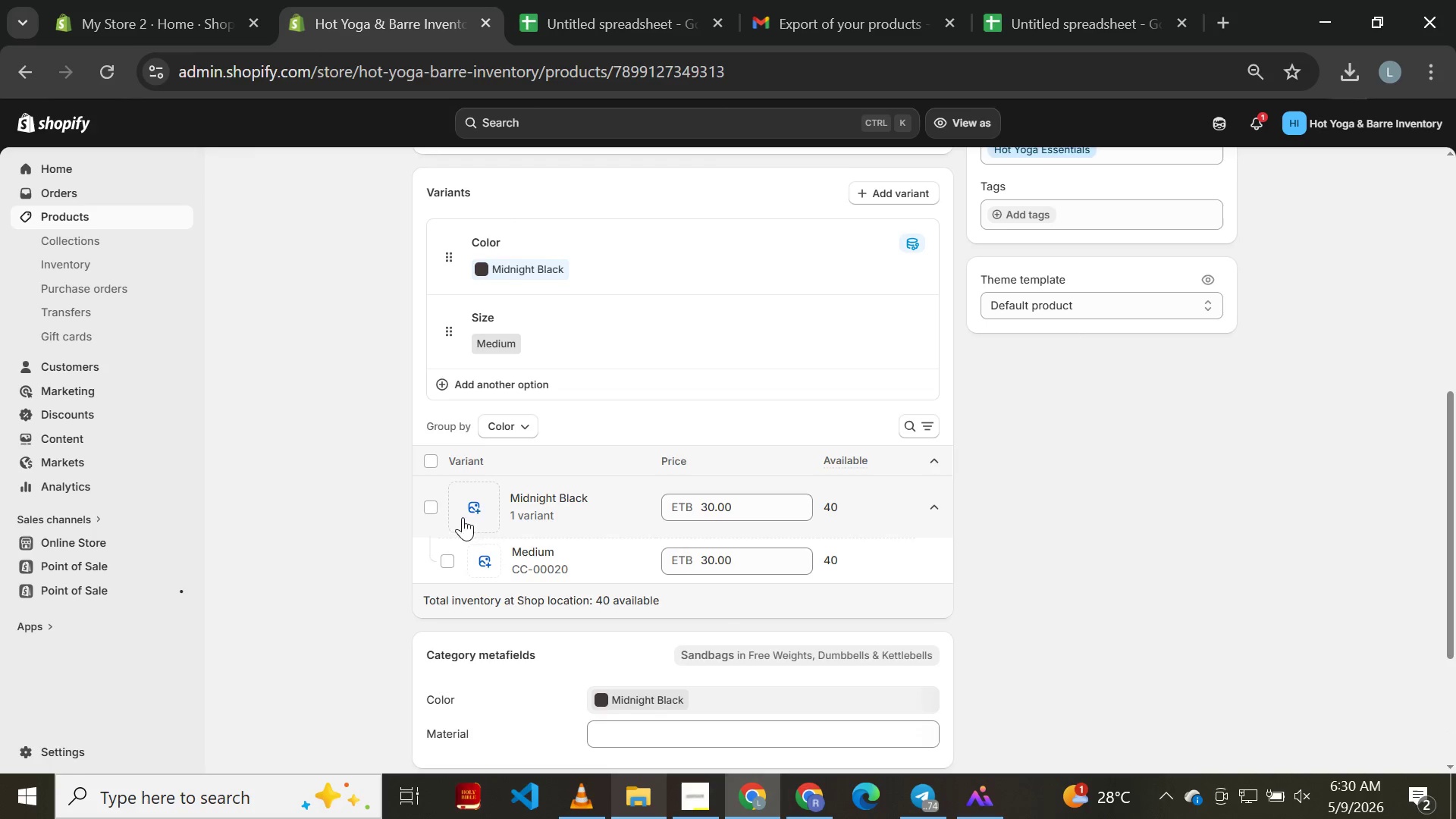 
left_click([429, 463])
 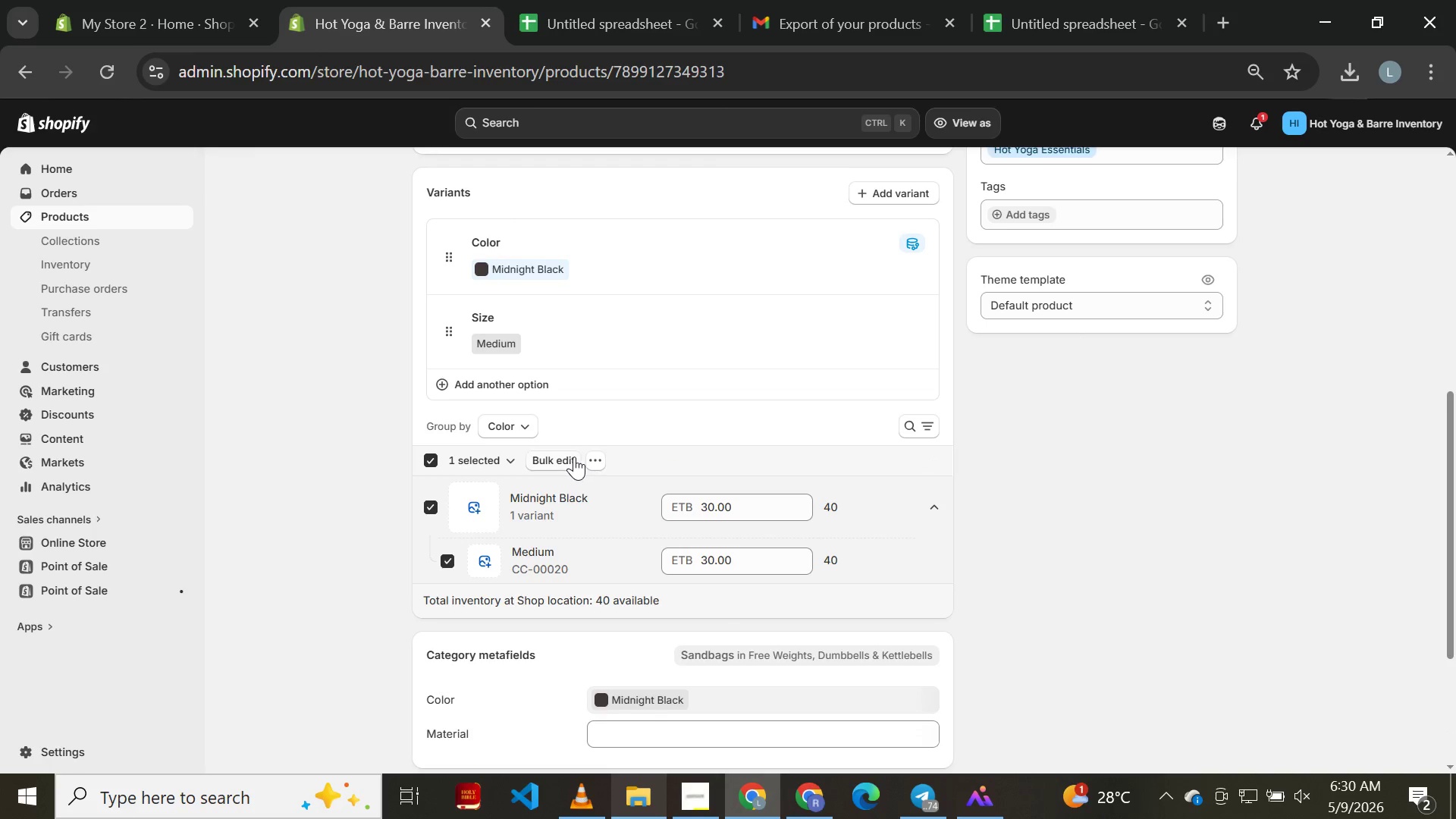 
left_click([595, 457])
 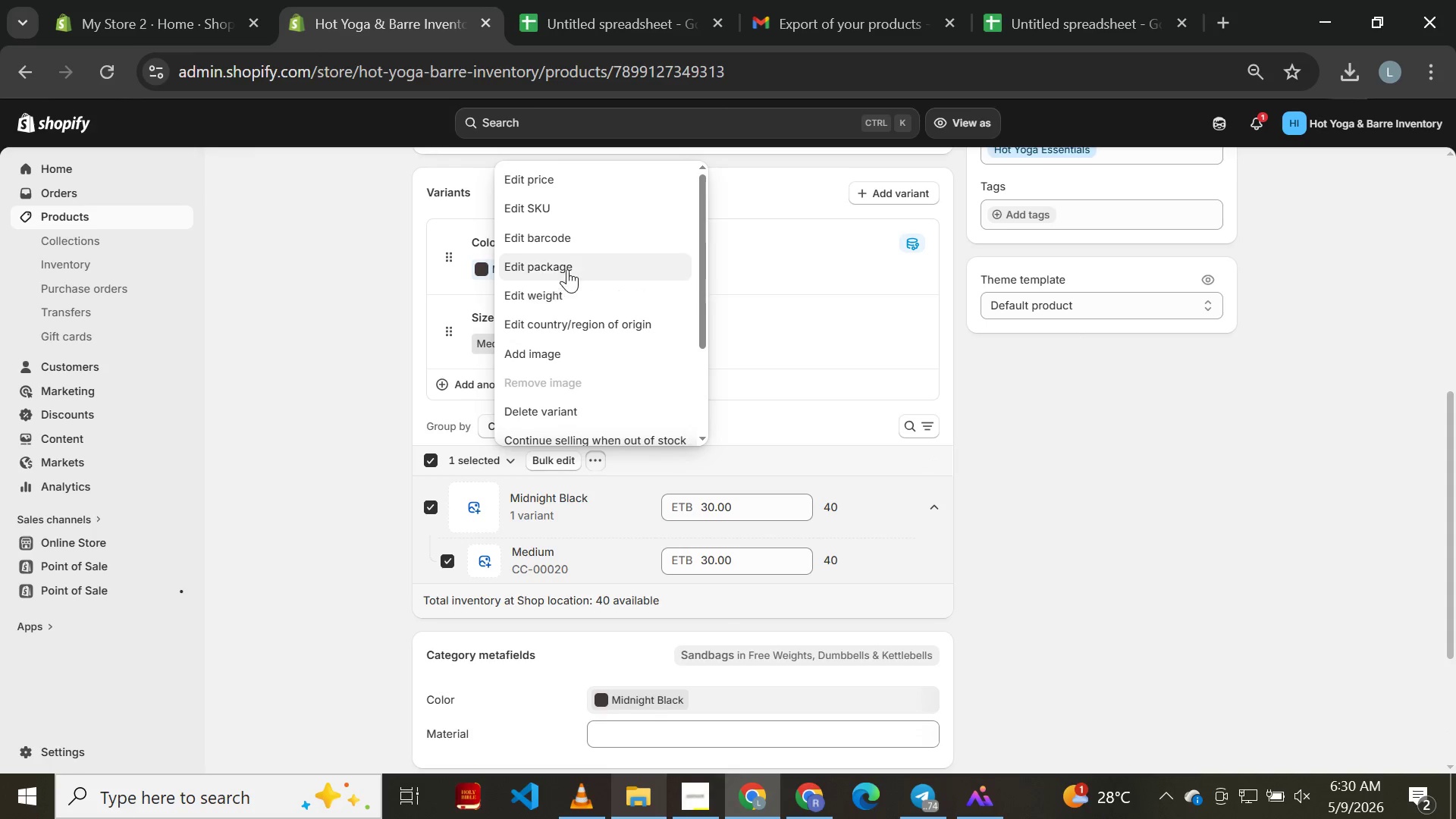 
left_click([568, 299])
 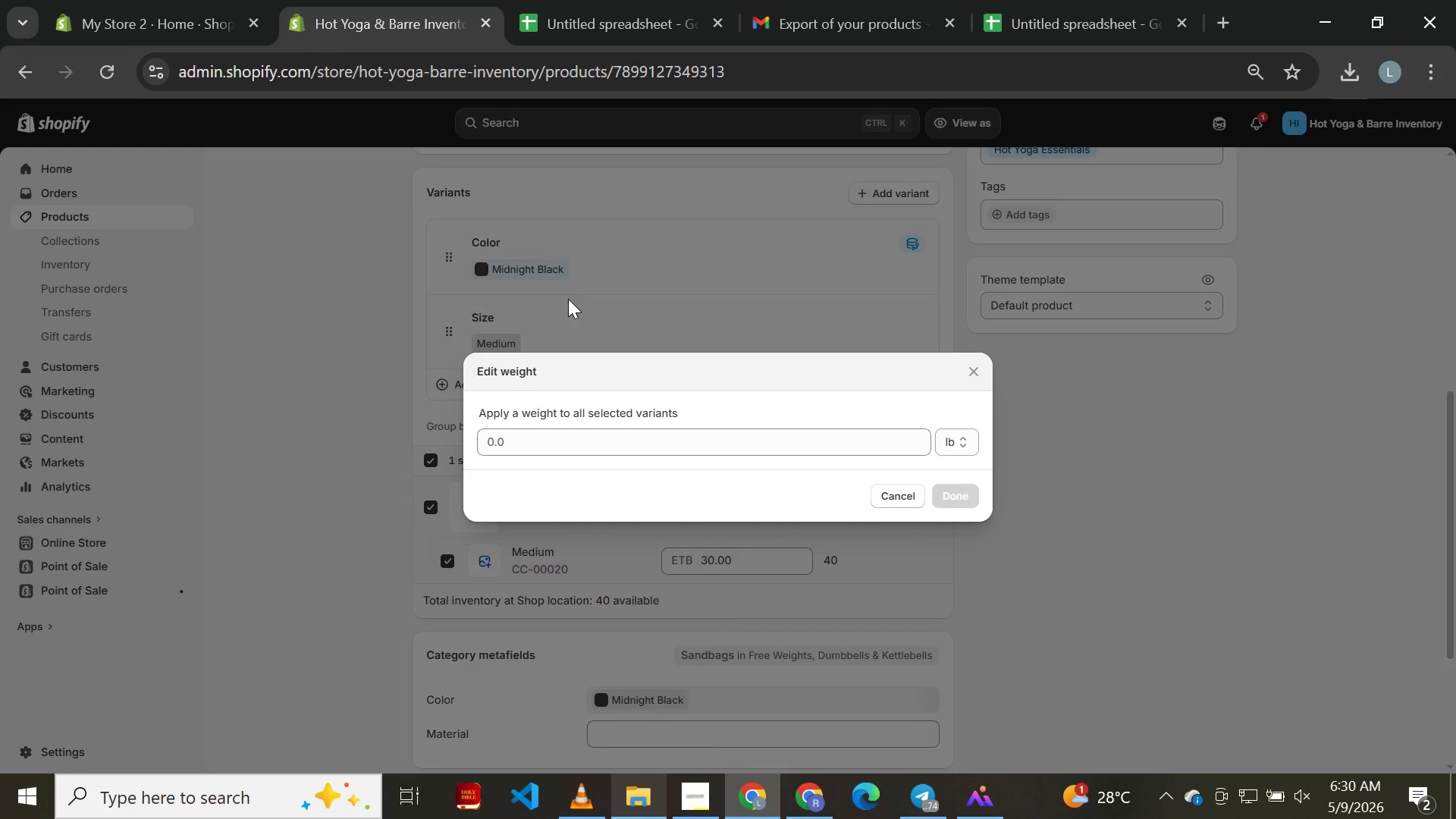 
left_click([578, 20])
 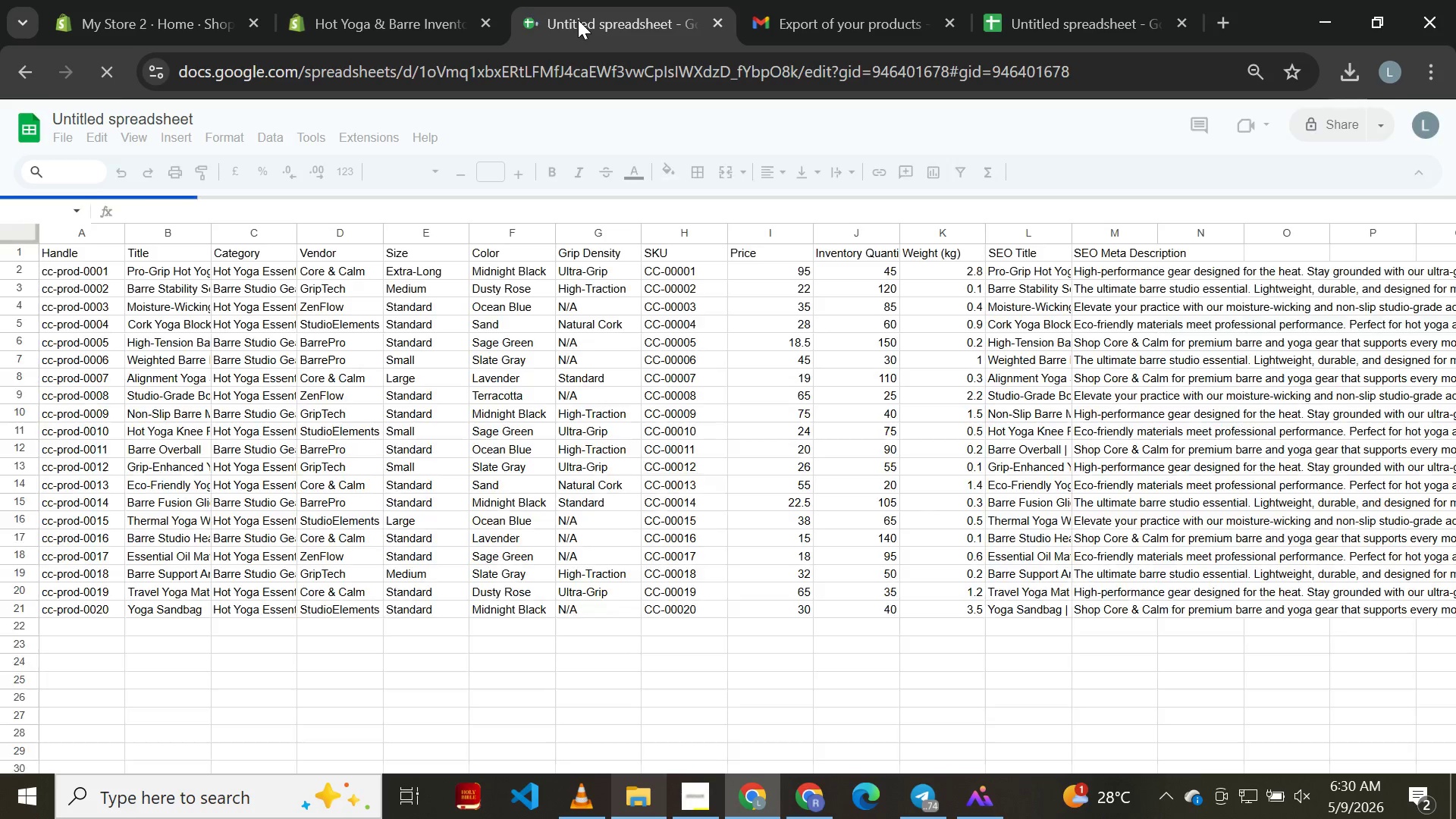 
wait(10.22)
 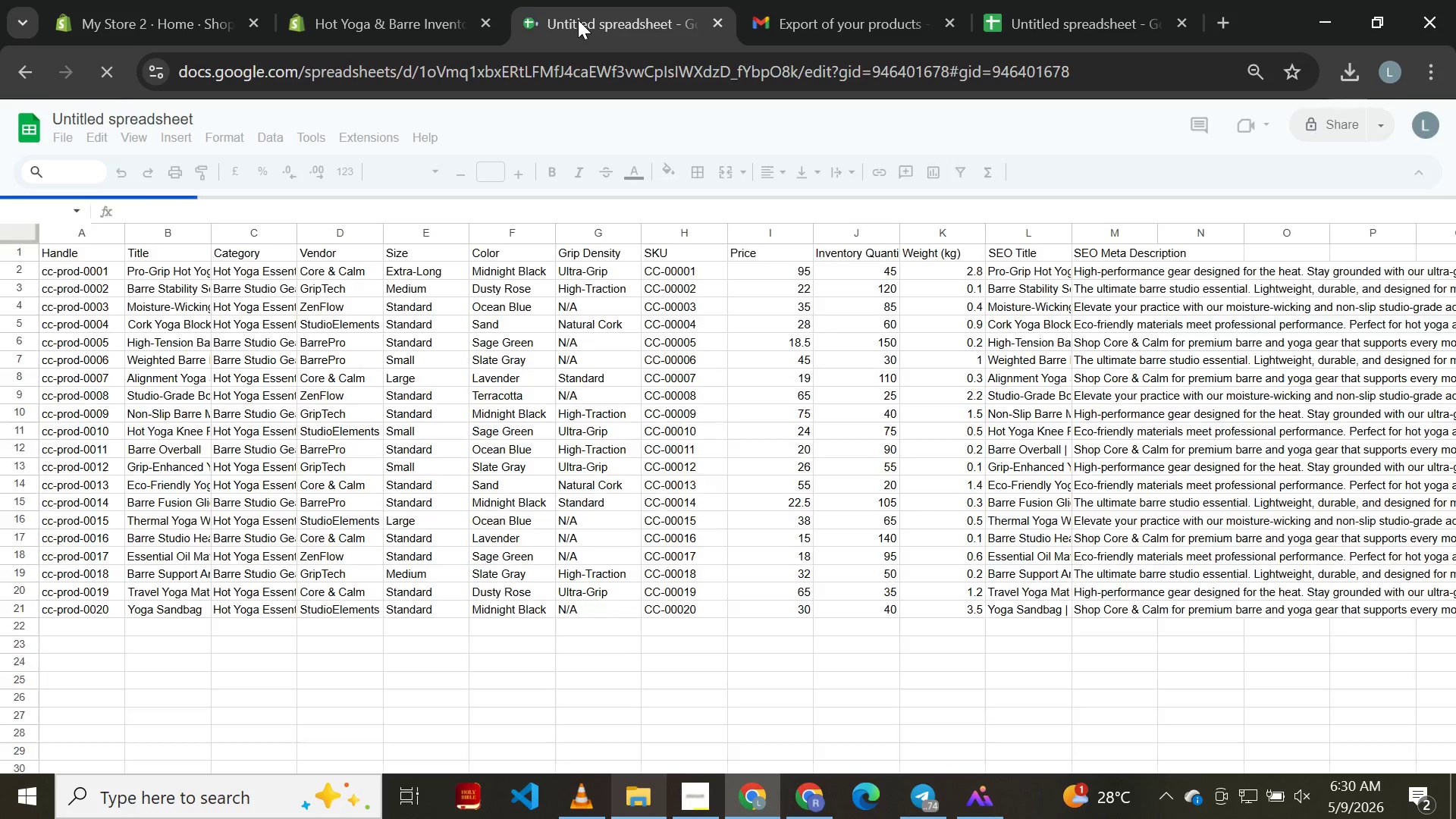 
left_click([347, 0])
 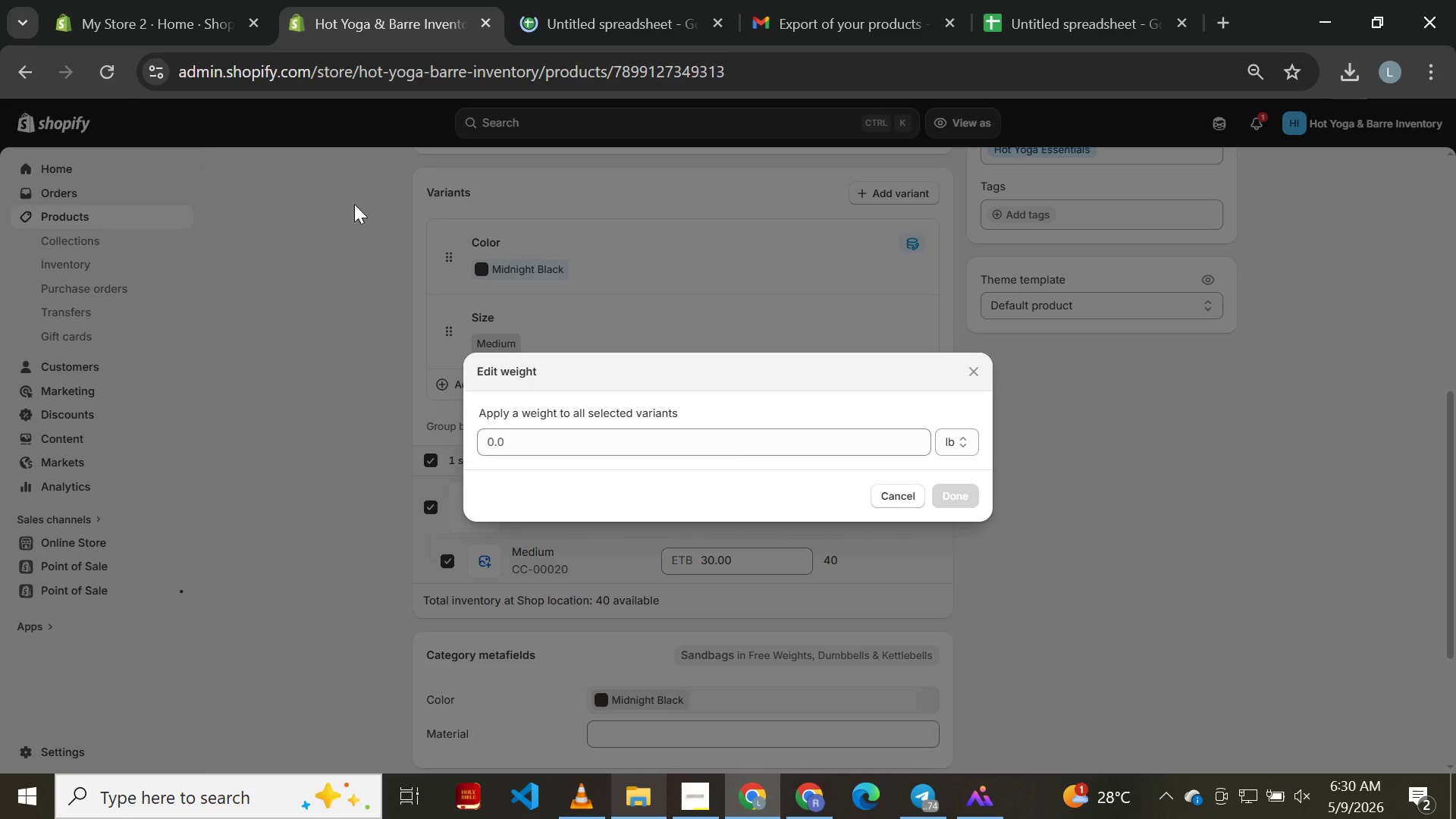 
left_click([290, 245])
 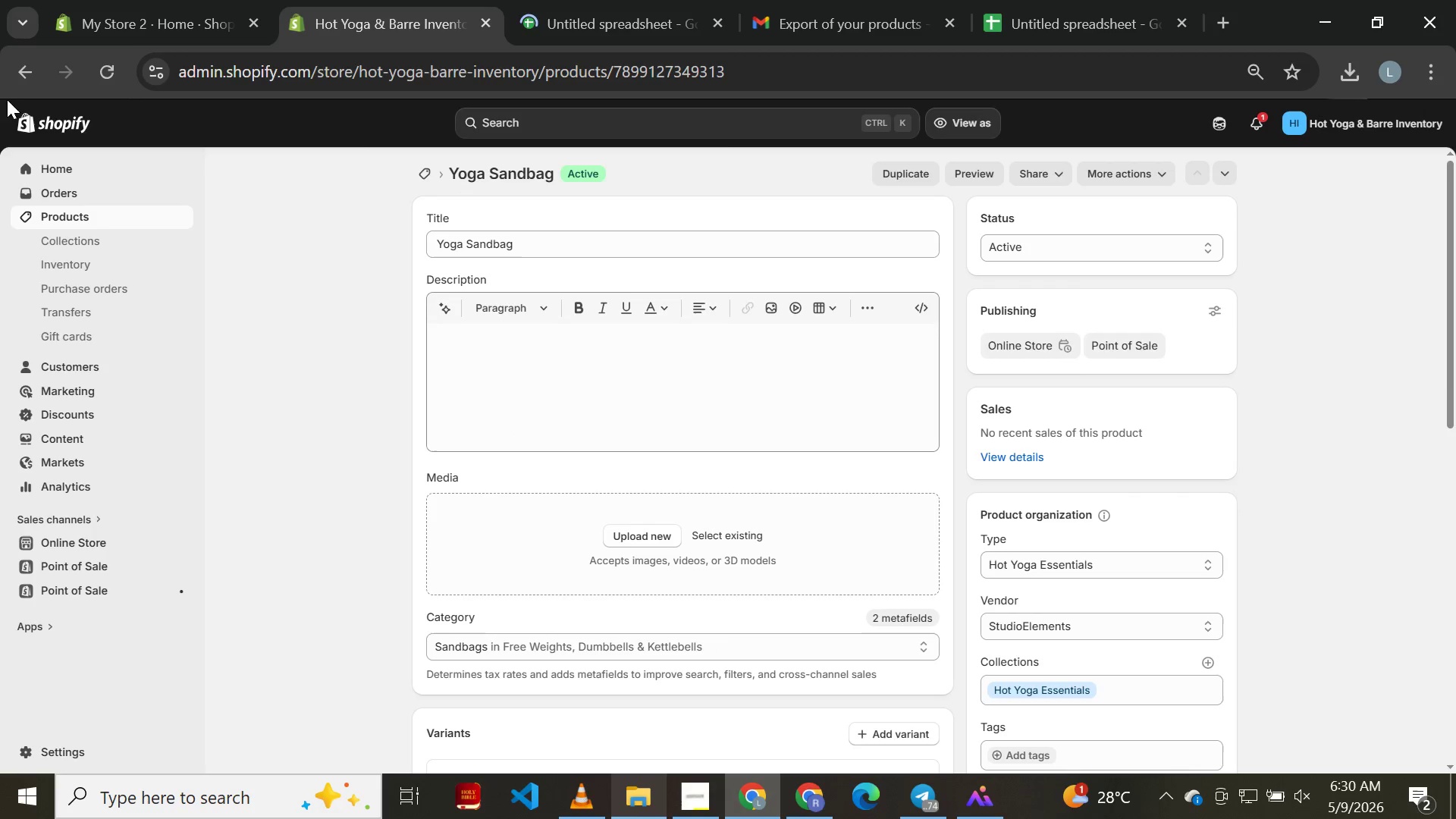 
left_click([26, 64])
 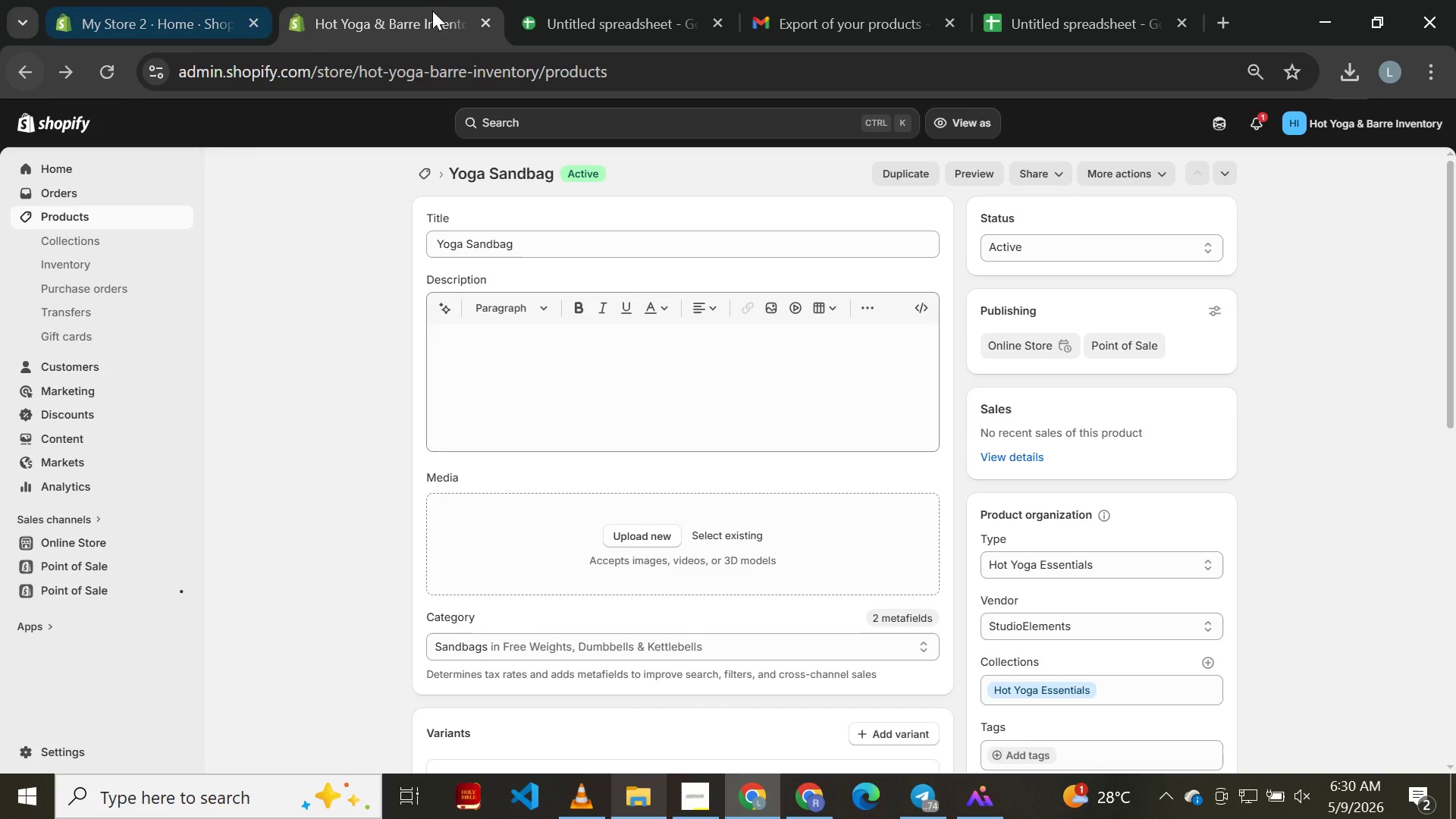 
left_click([575, 27])
 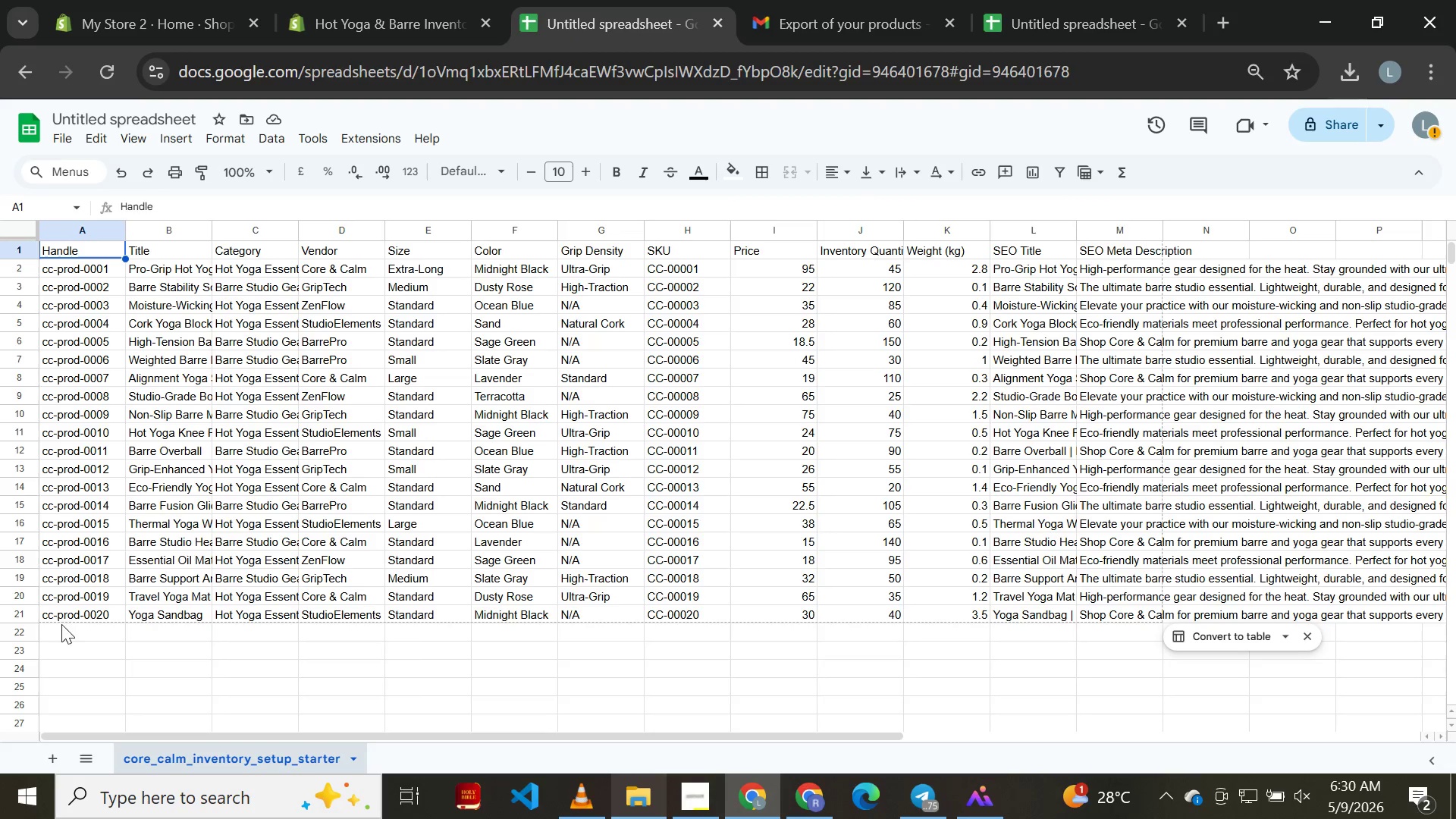 
left_click([11, 617])
 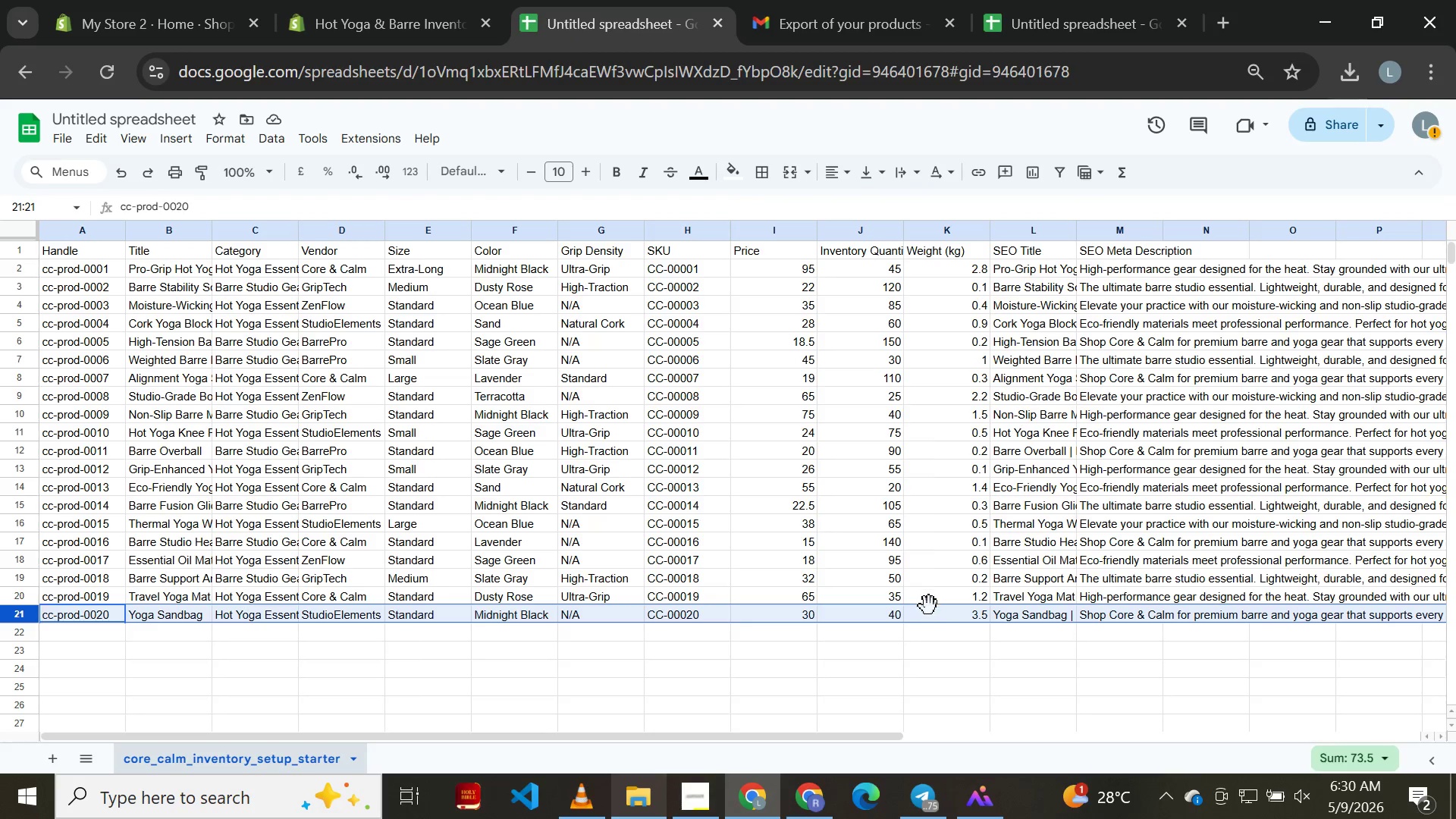 
left_click([943, 623])
 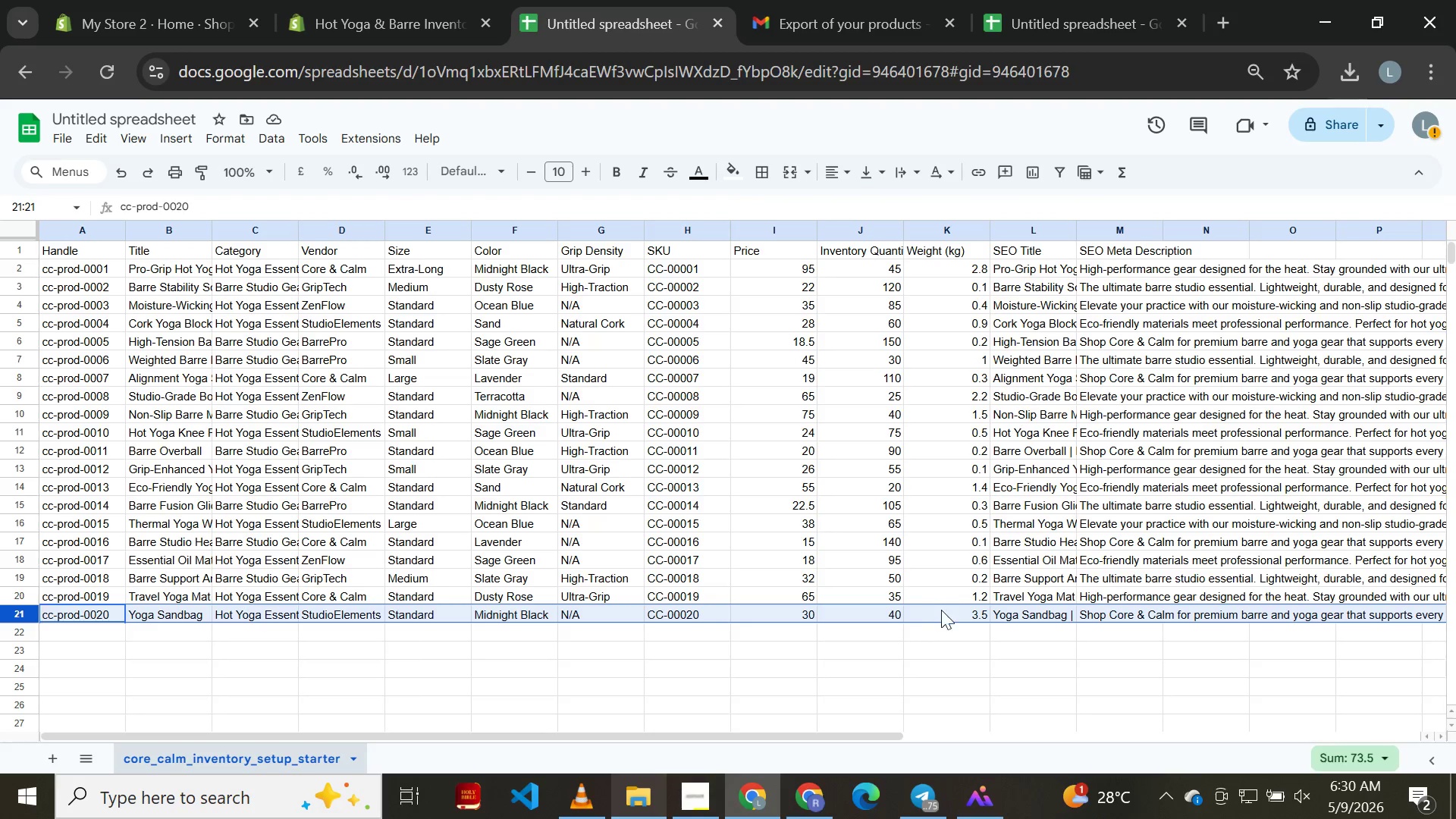 
left_click([944, 594])
 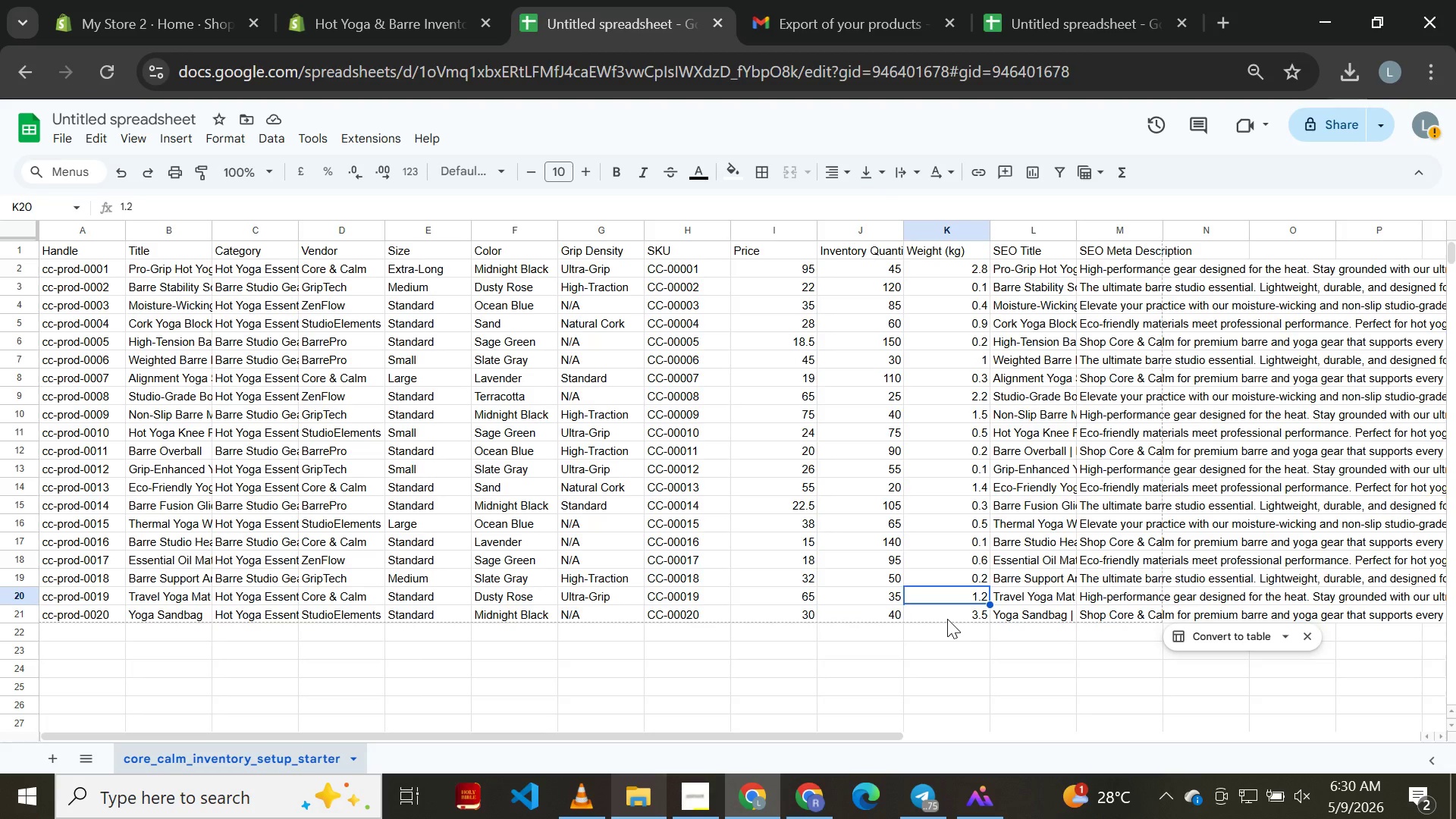 
double_click([947, 619])
 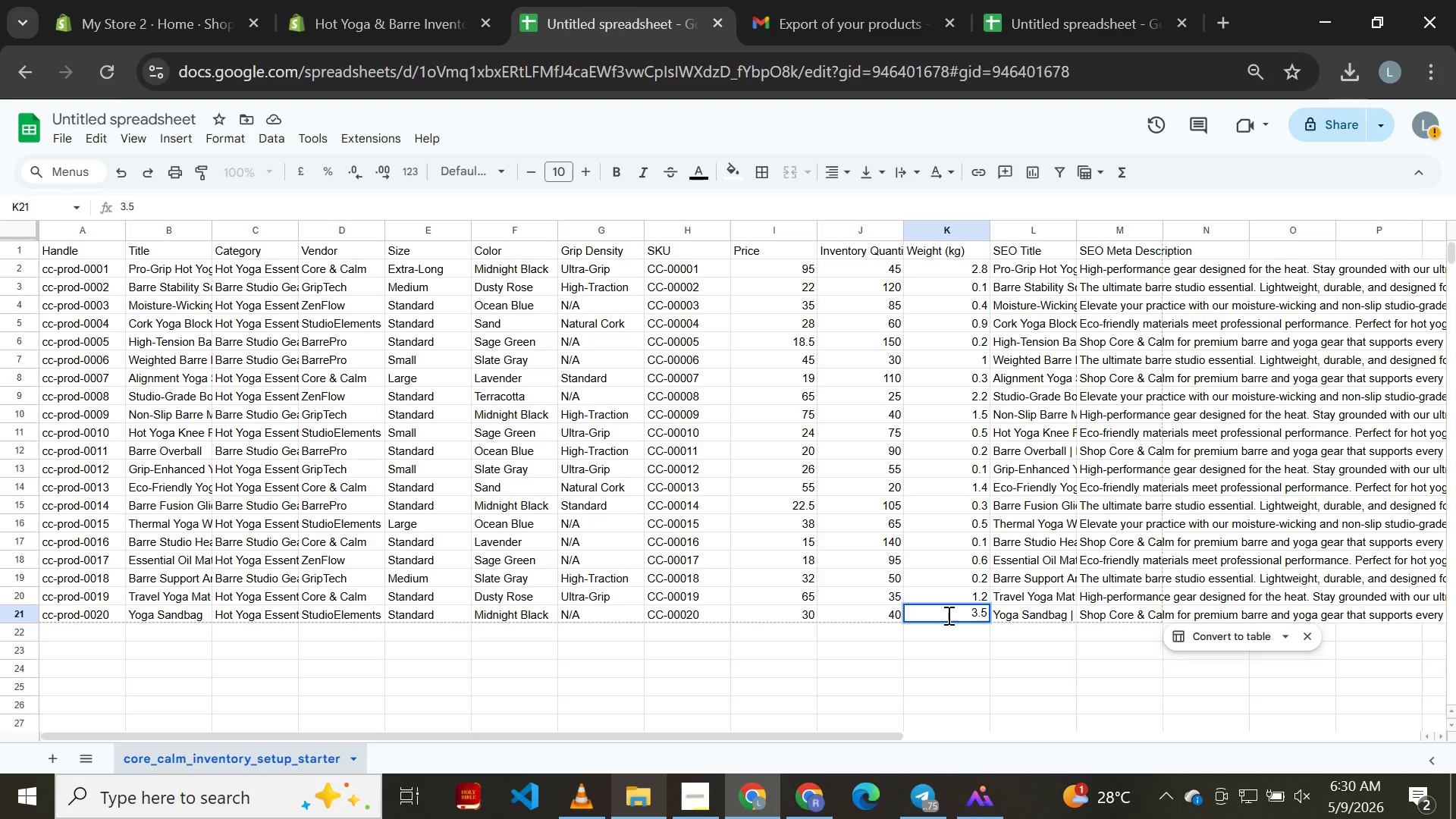 
double_click([947, 615])
 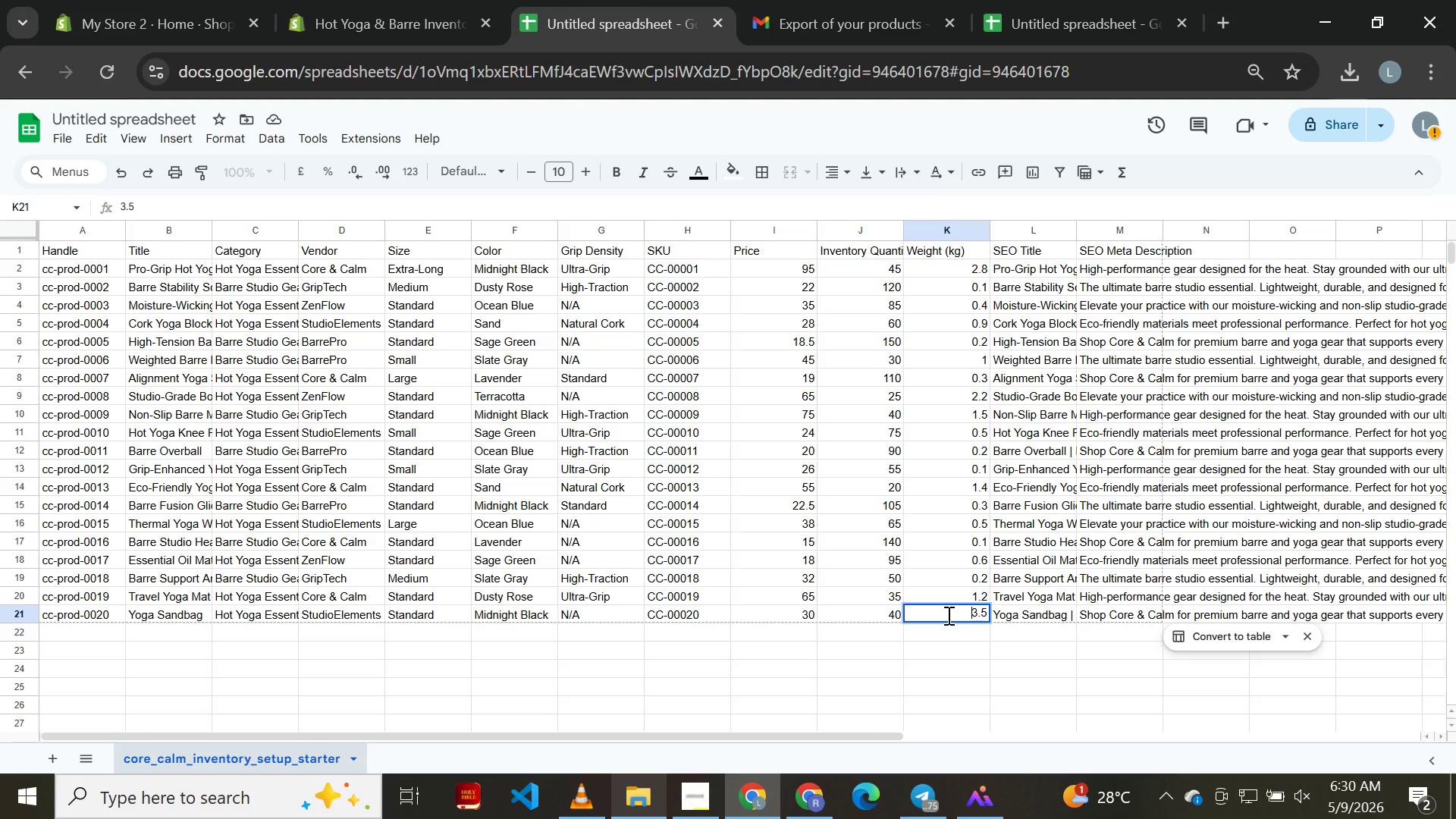 
key(Control+A)
 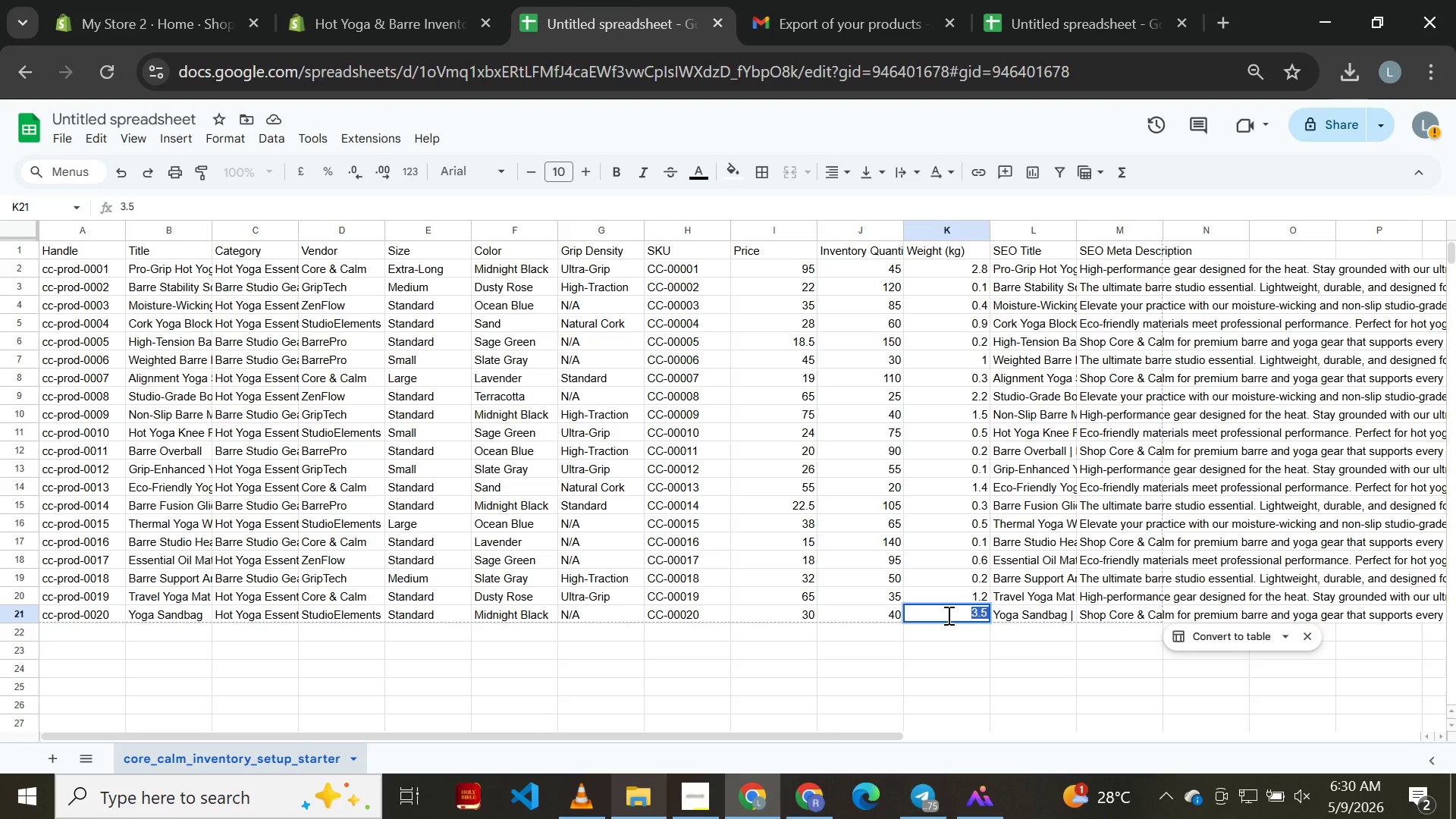 
key(Control+C)
 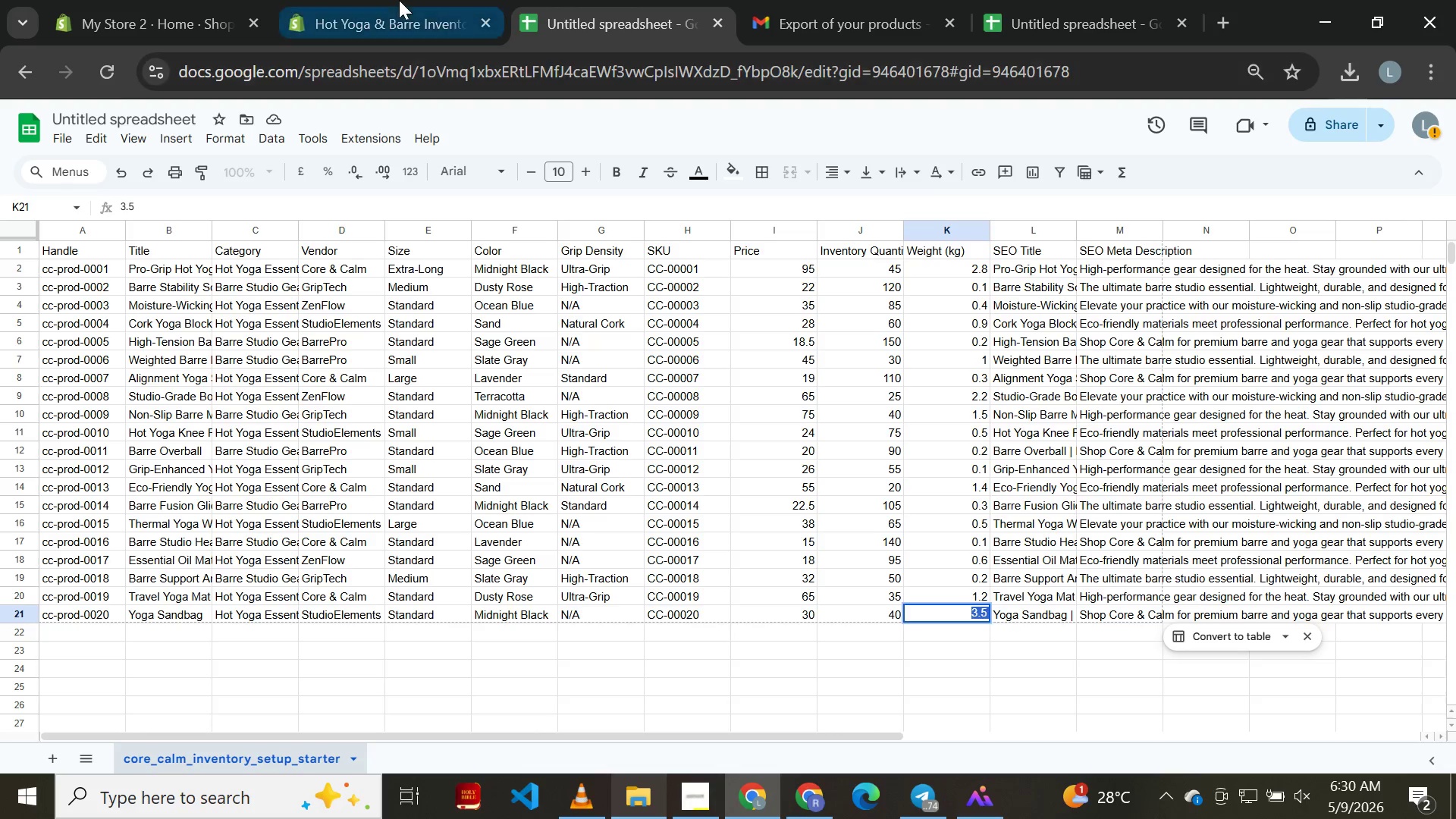 
left_click([385, 0])
 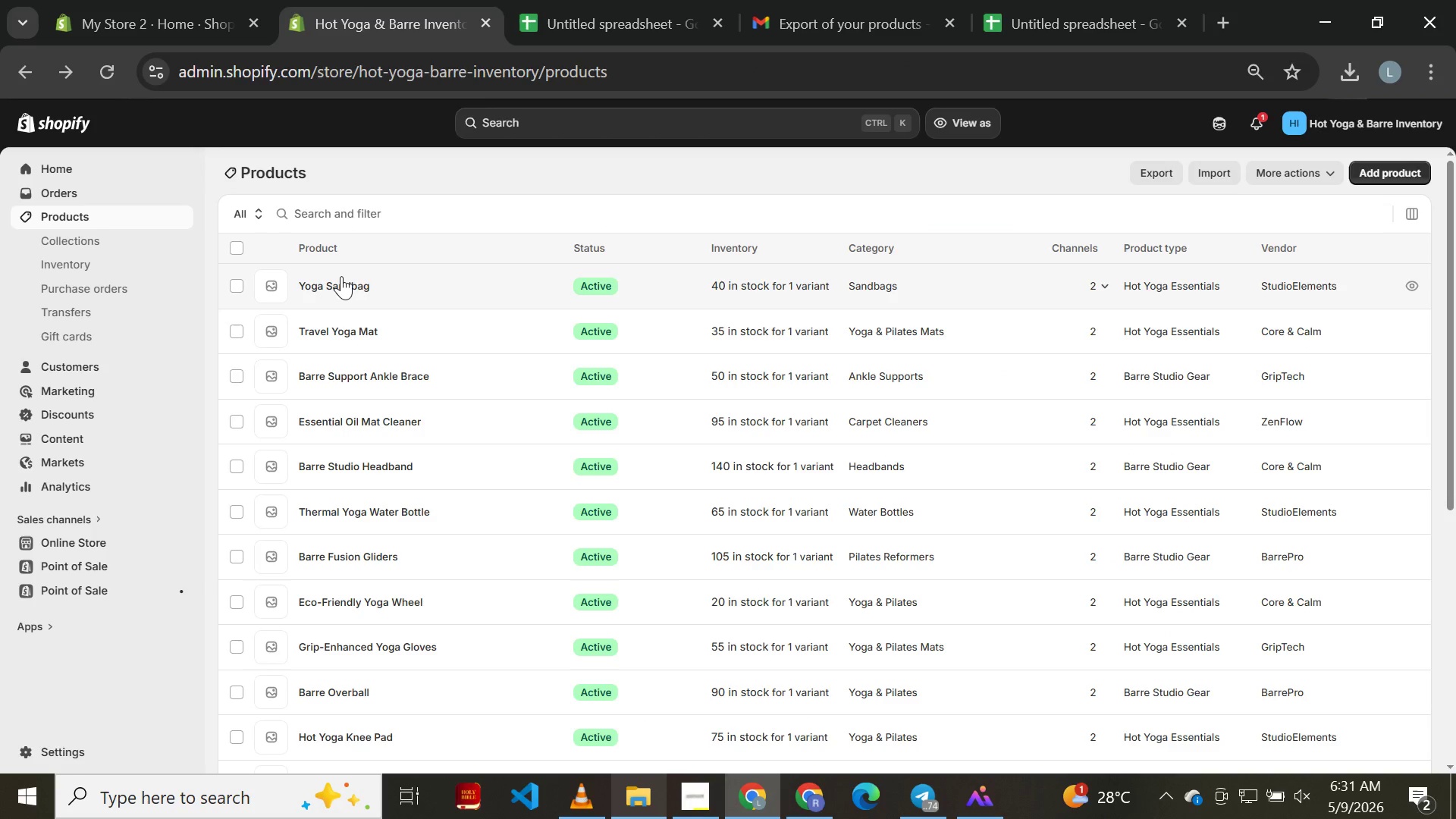 
left_click([341, 276])
 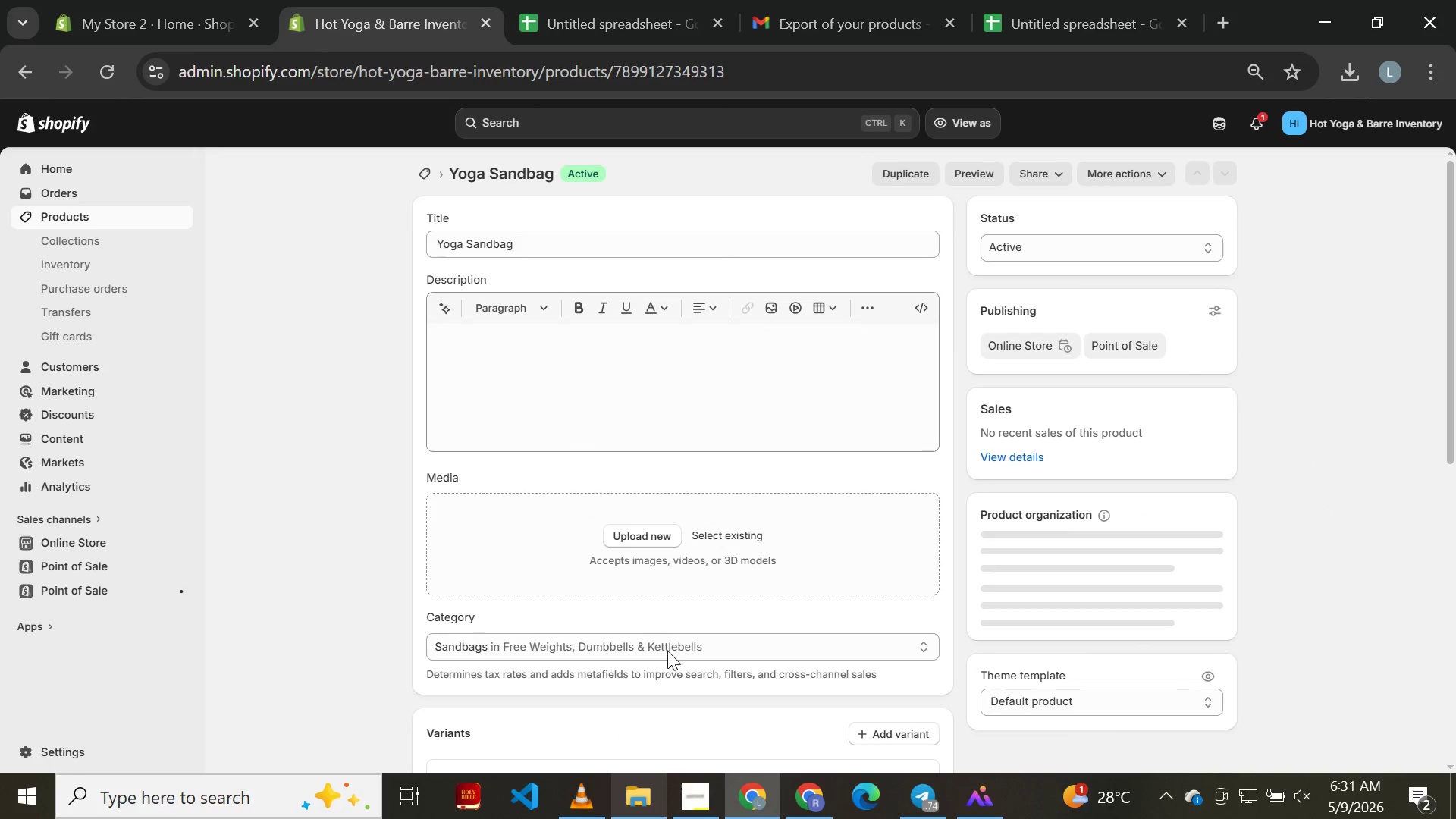 
wait(11.19)
 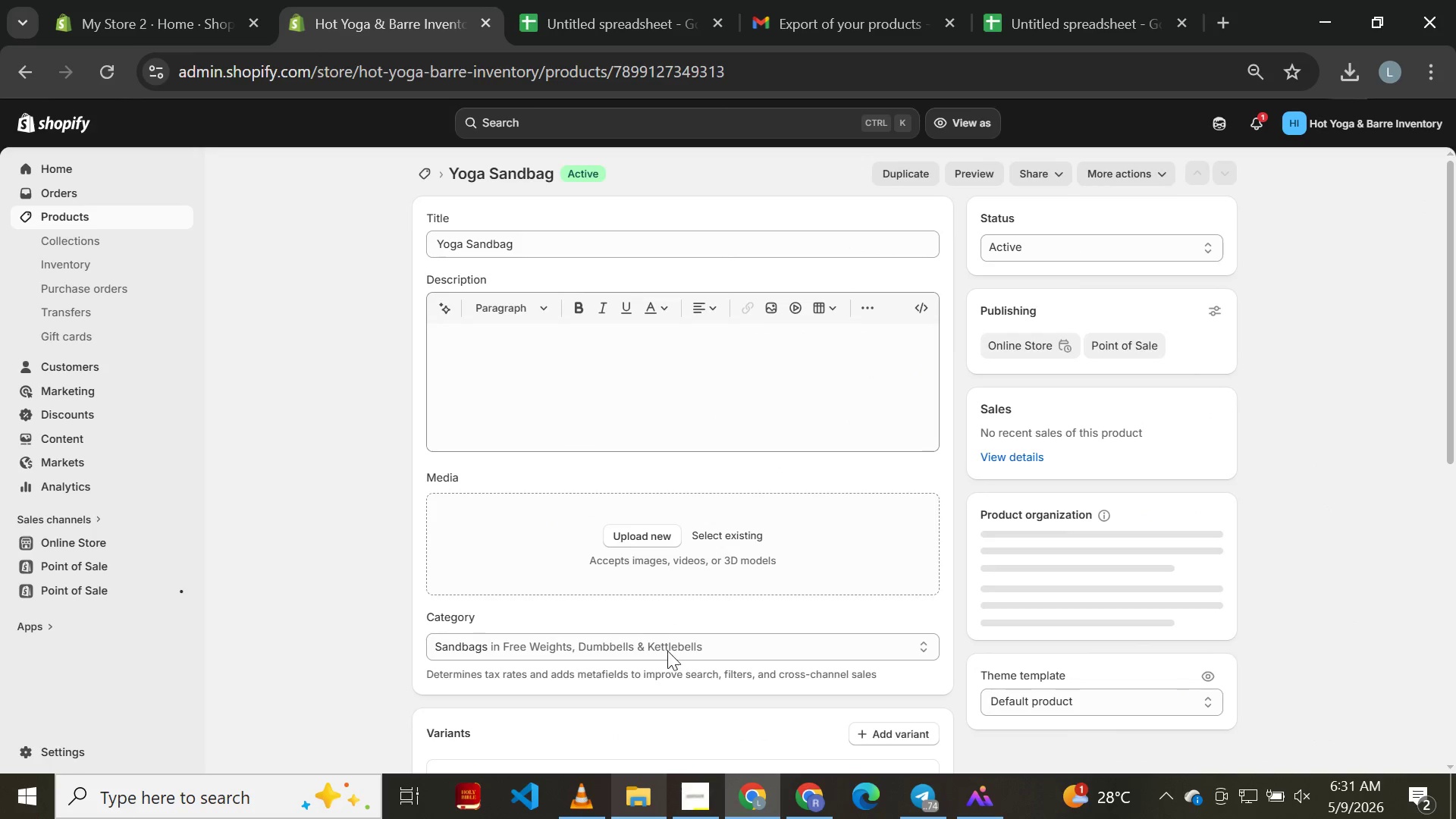 
mouse_move([811, 534])
 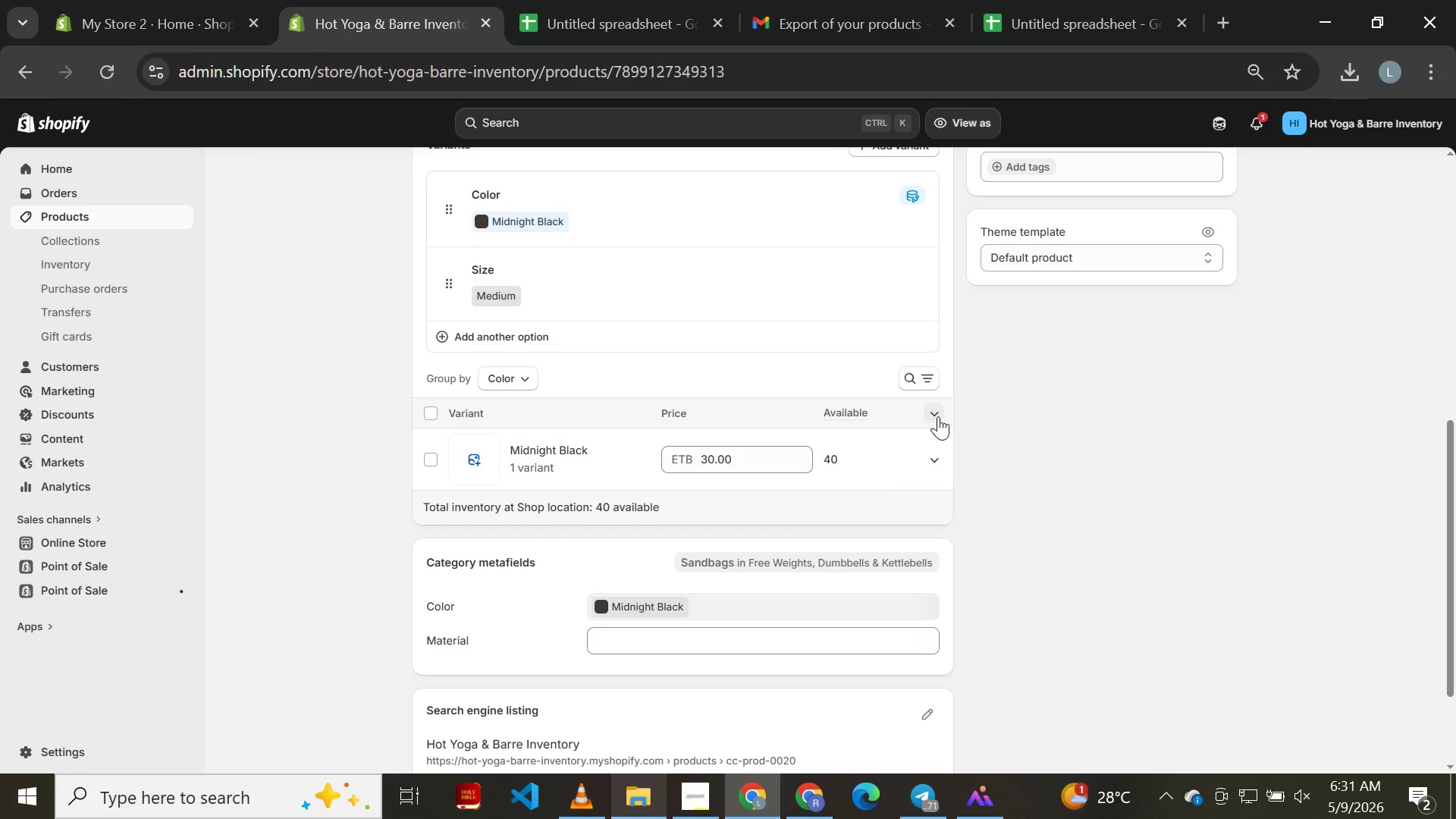 
left_click([938, 416])
 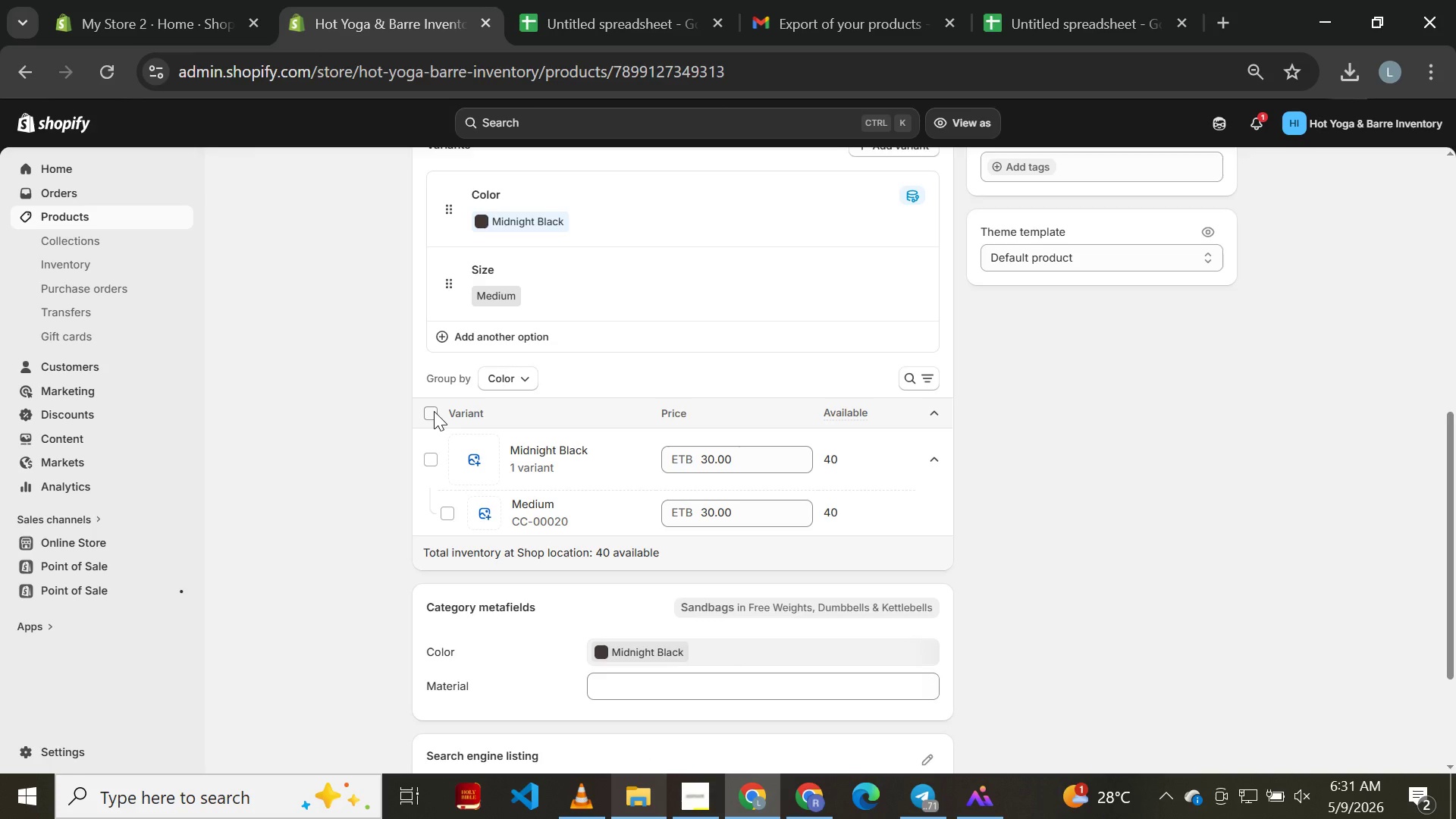 
left_click([434, 410])
 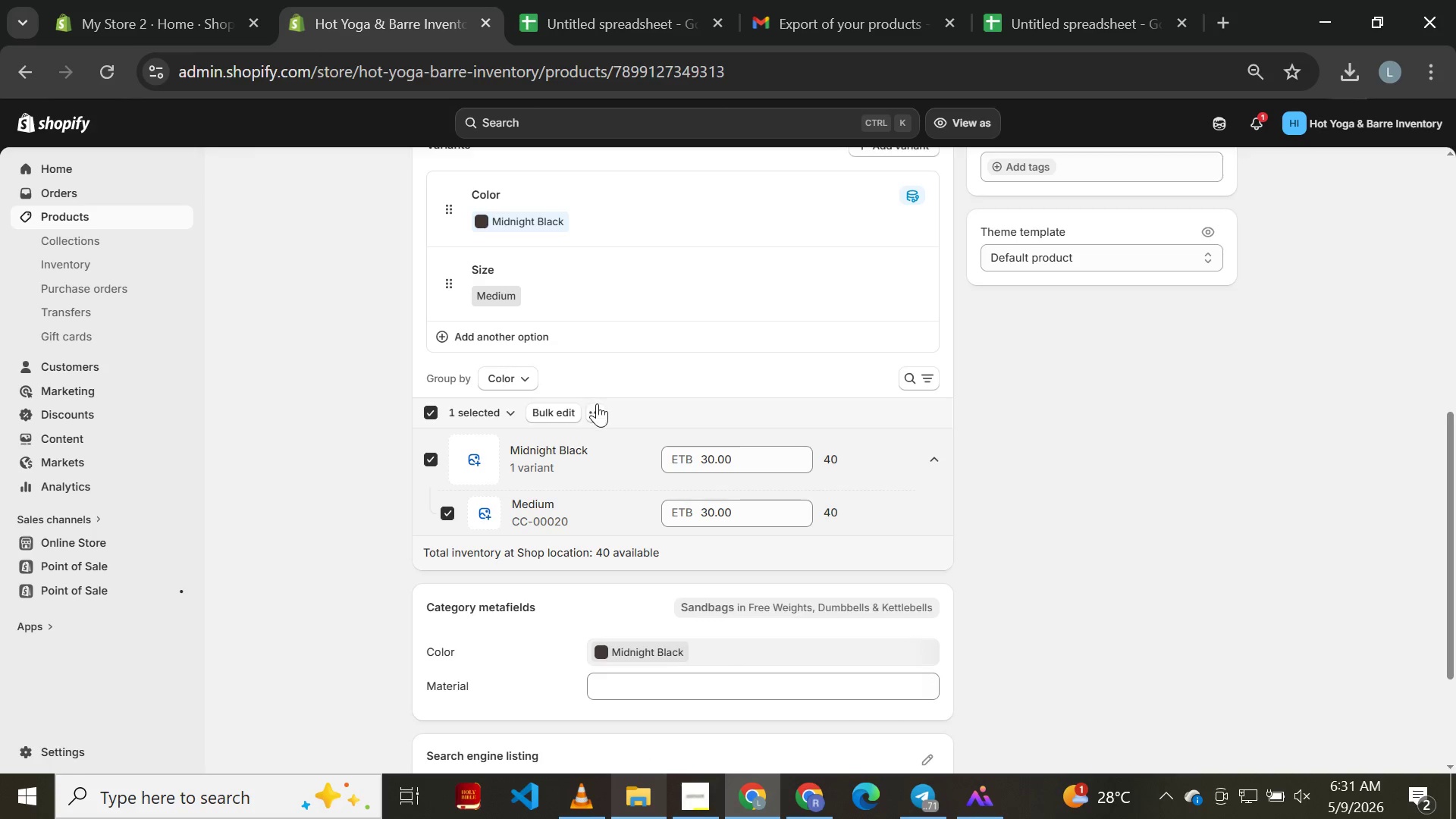 
left_click([598, 404])
 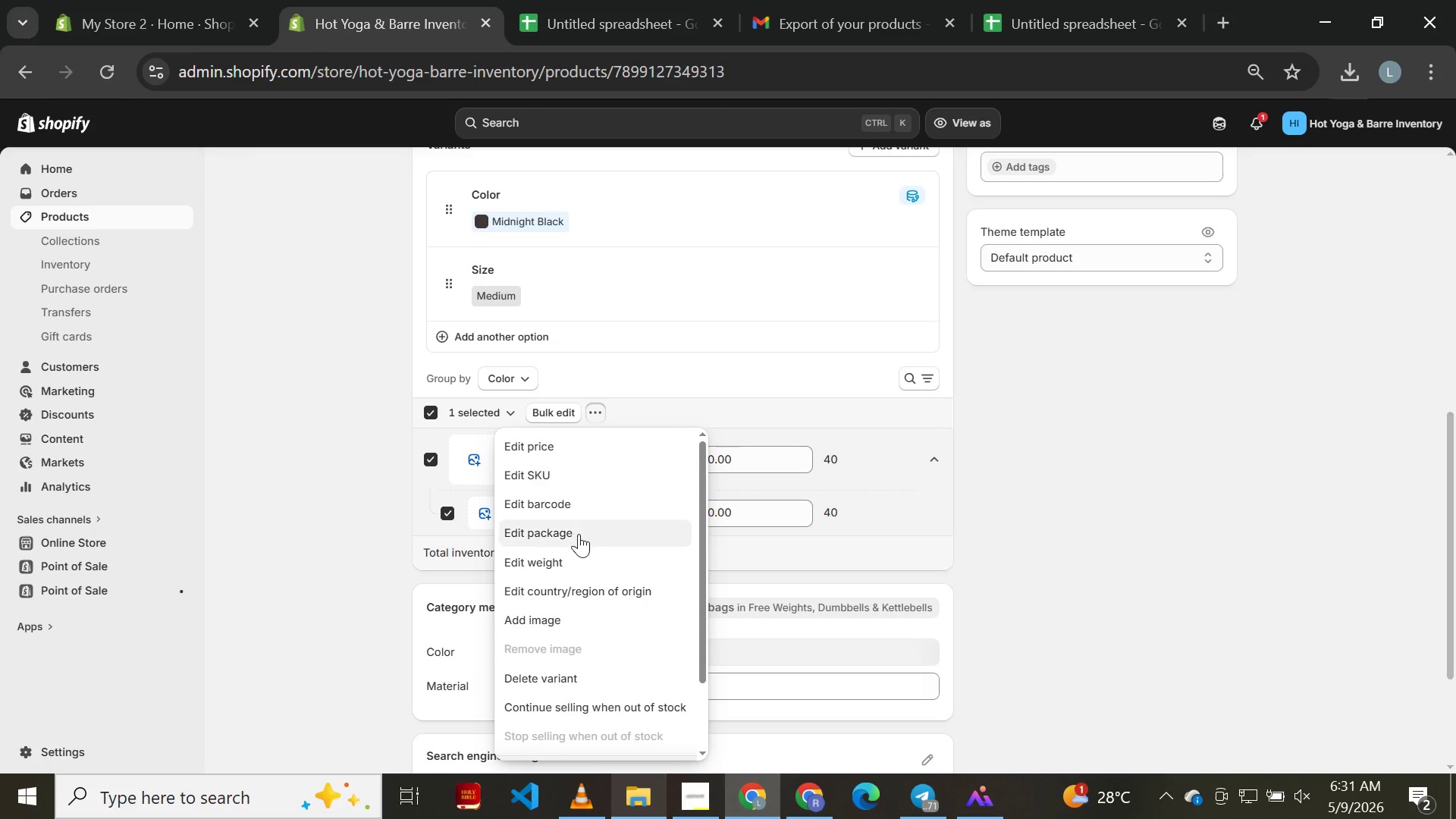 
left_click([582, 560])
 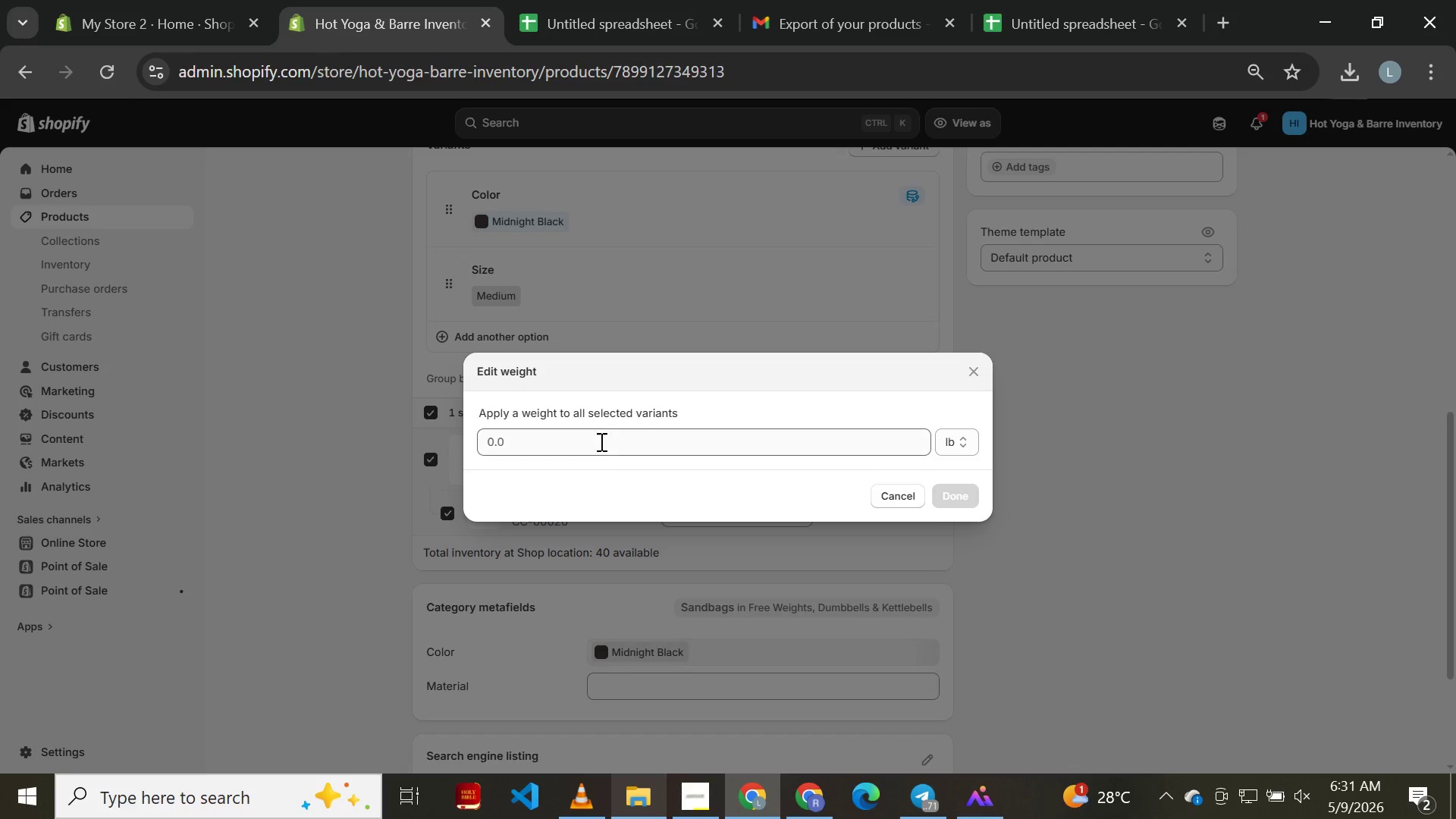 
left_click([617, 440])
 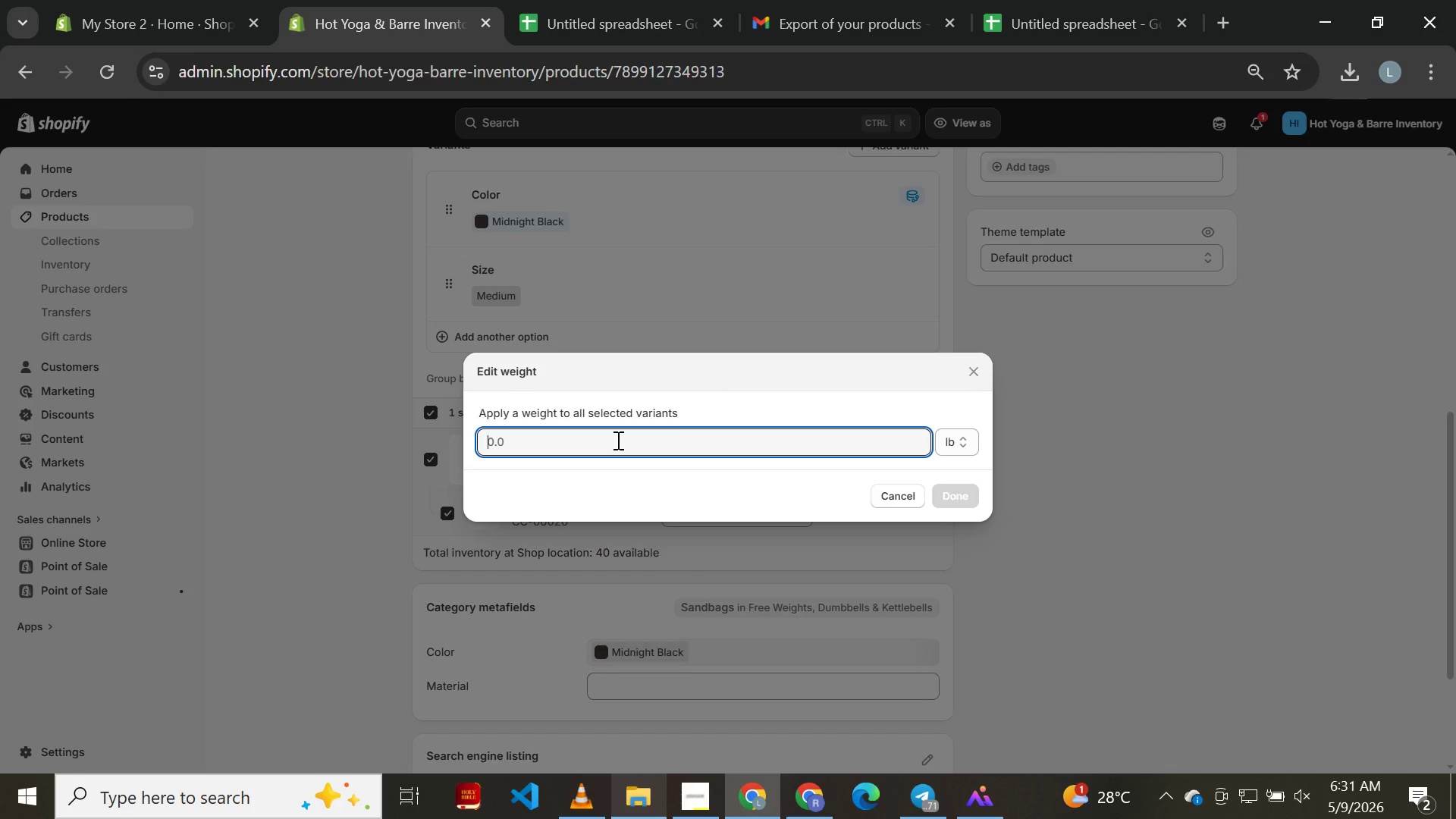 
key(Control+A)
 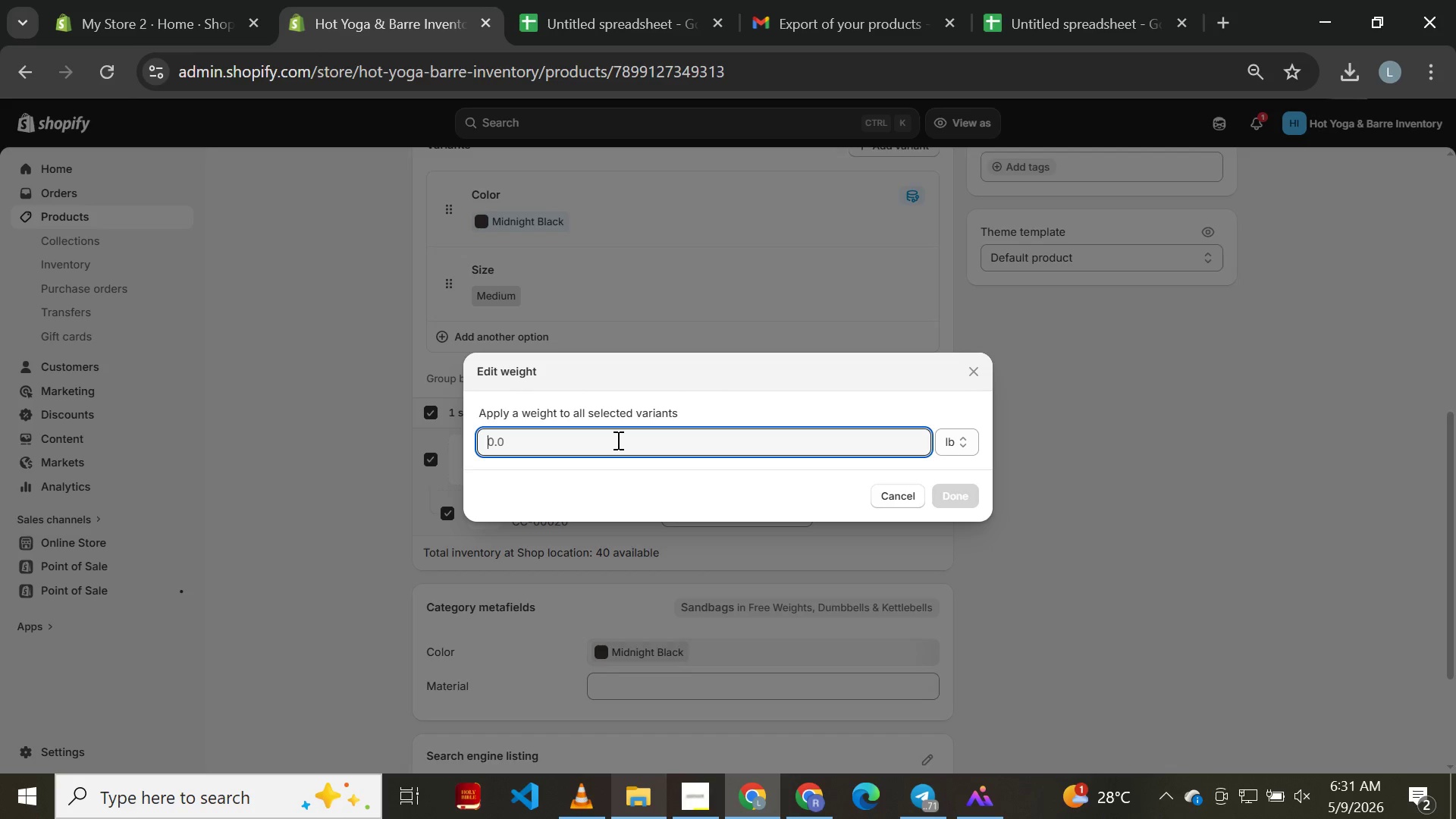 
key(Control+V)
 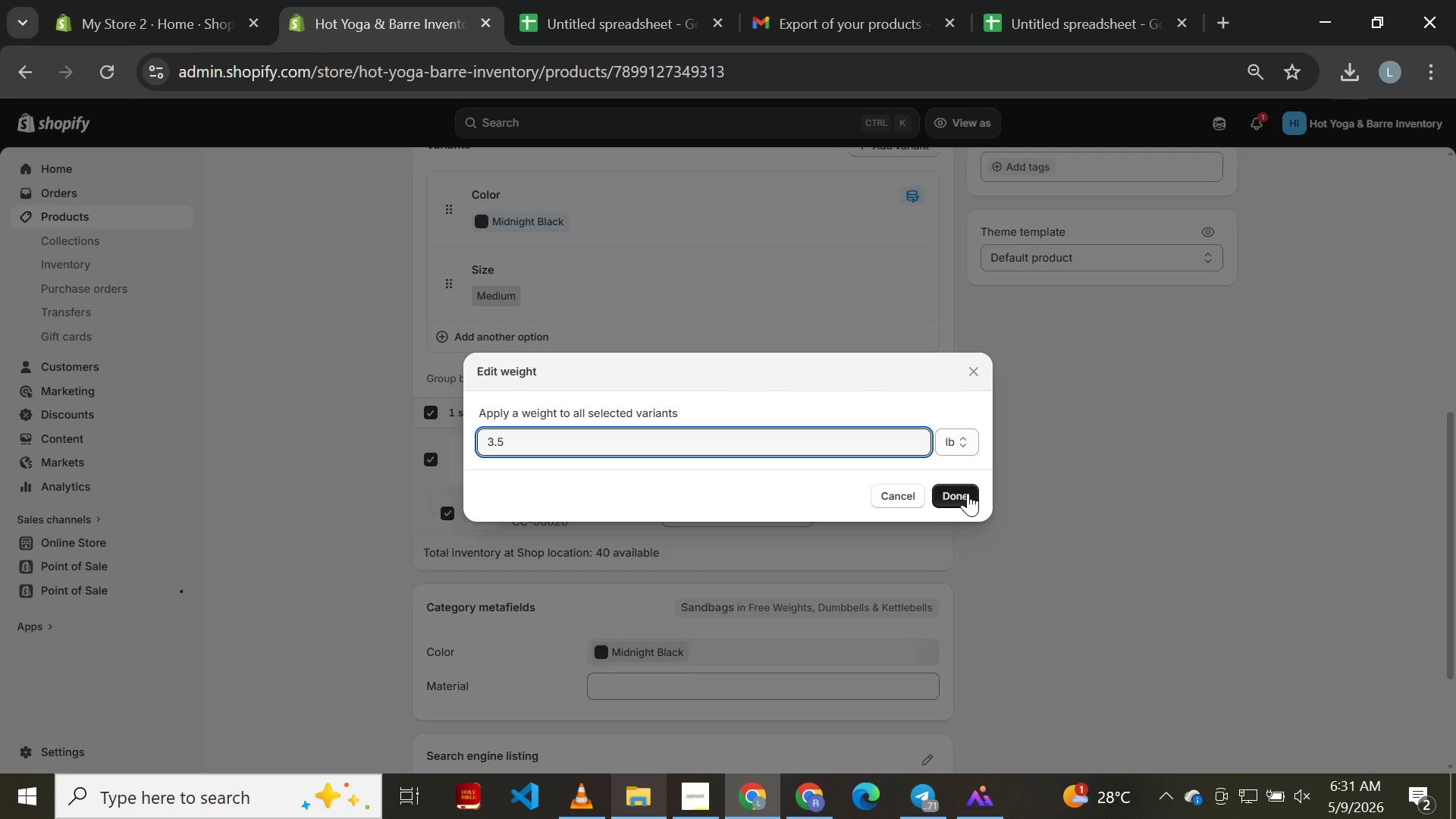 
left_click([960, 447])
 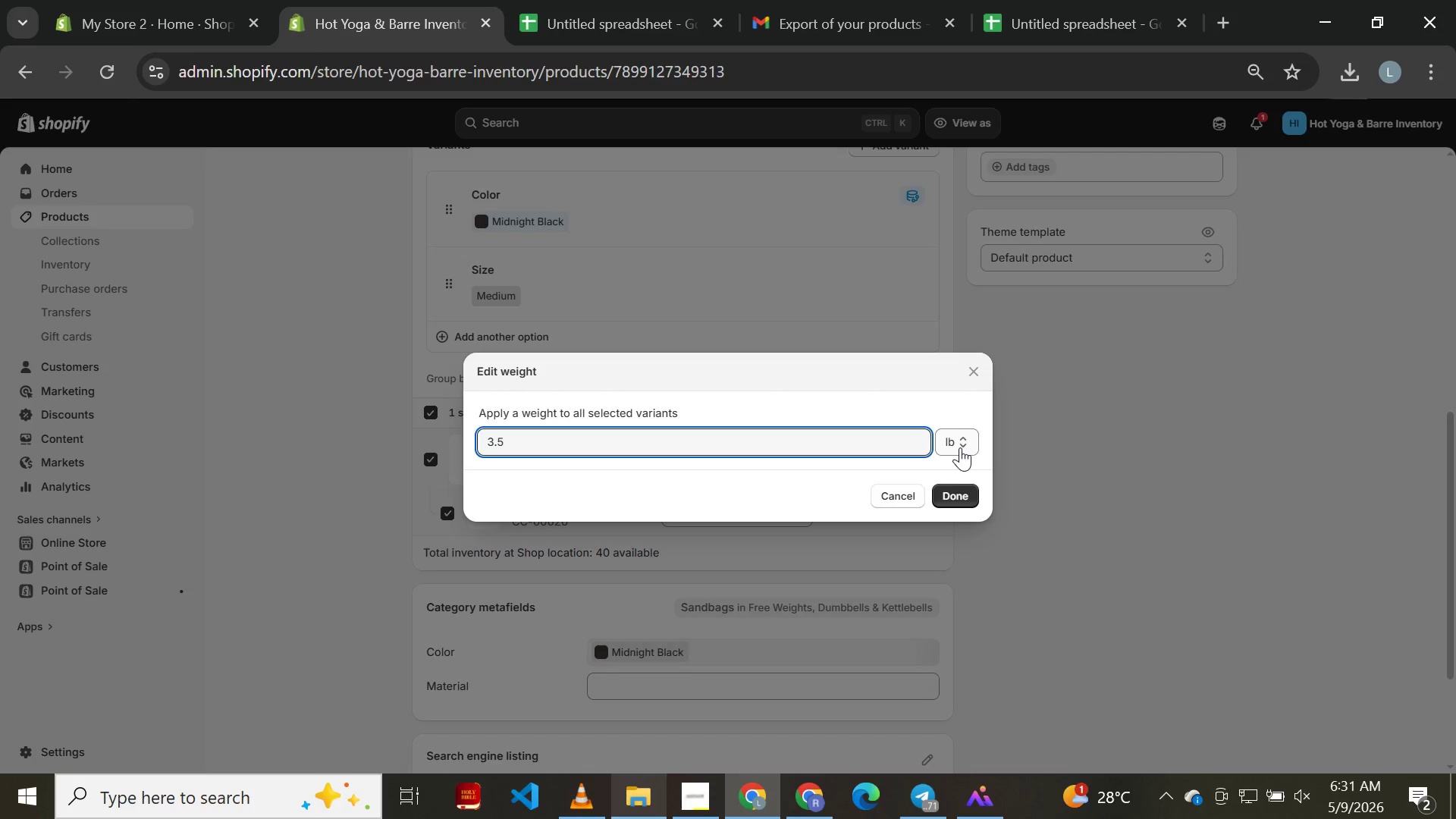 
mouse_move([958, 460])
 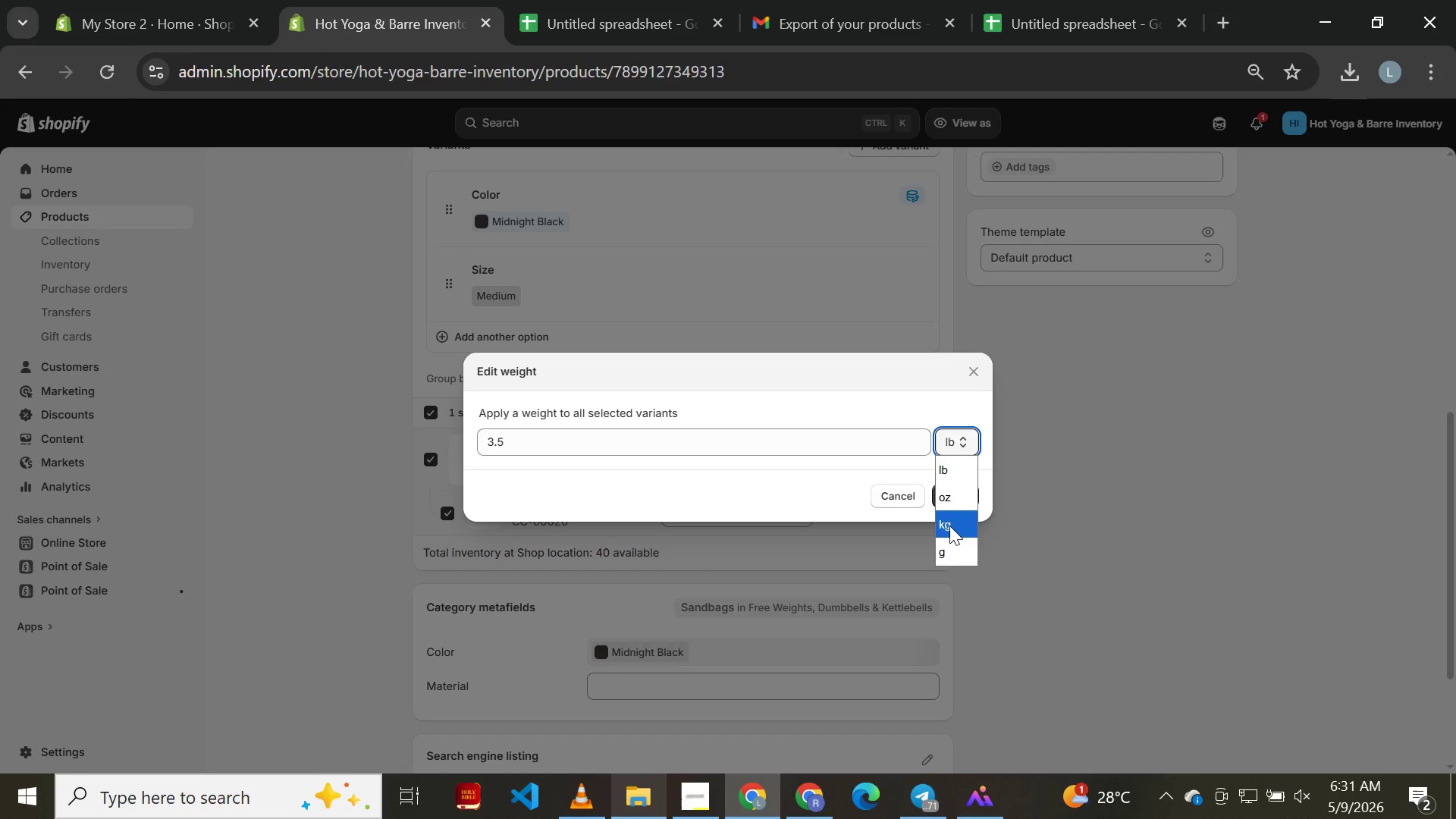 
left_click([949, 526])
 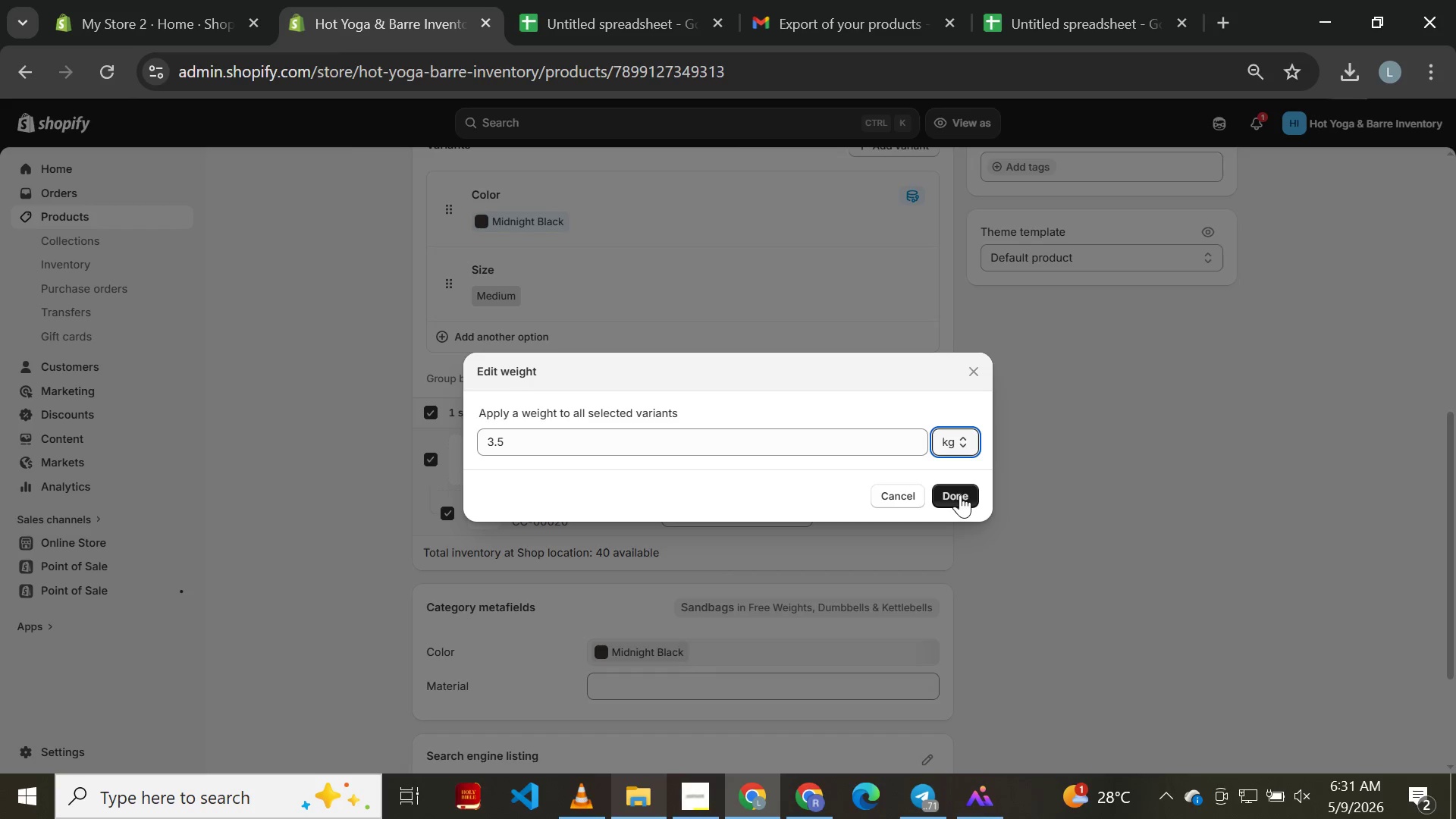 
left_click([960, 494])
 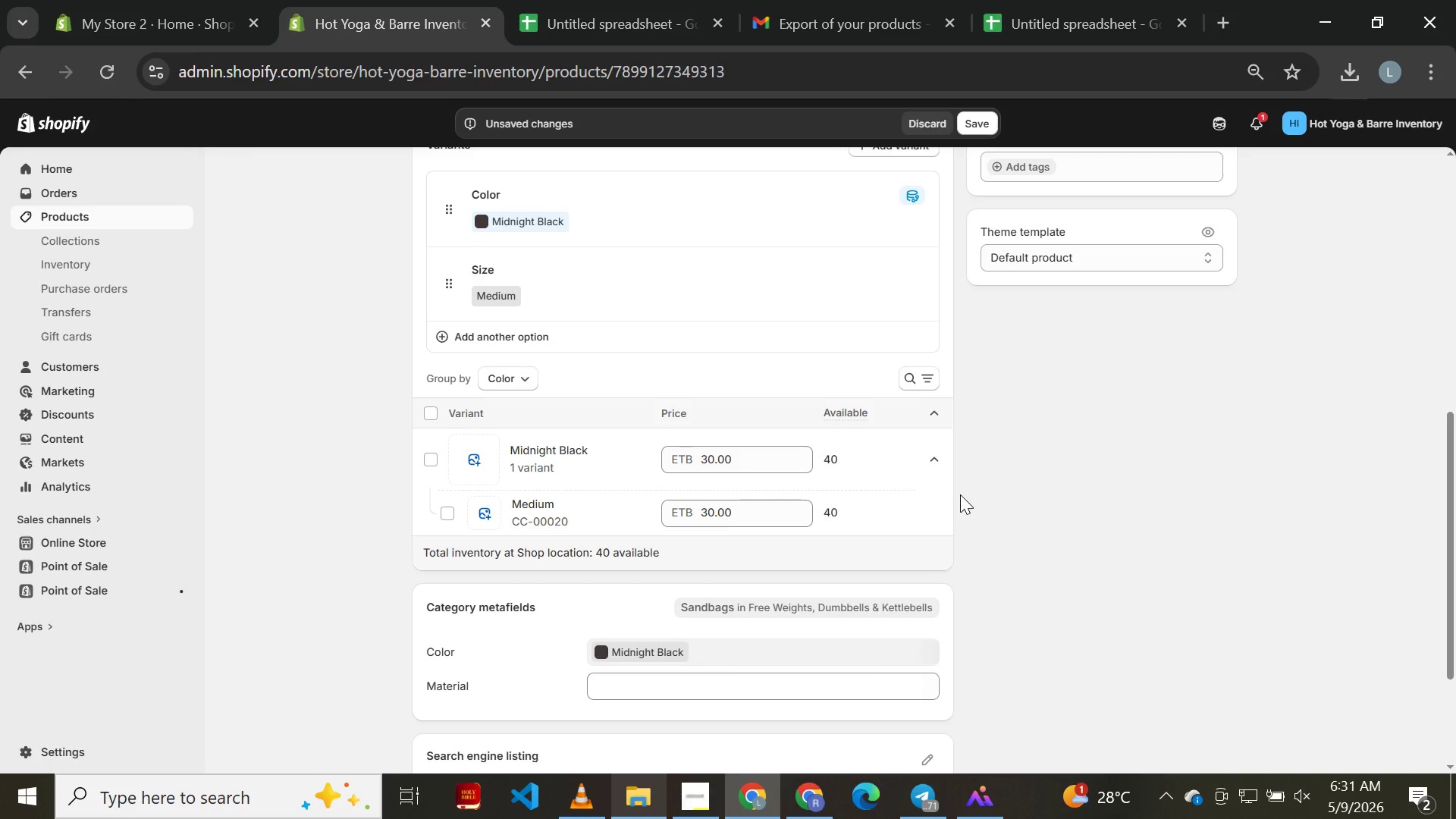 
wait(5.47)
 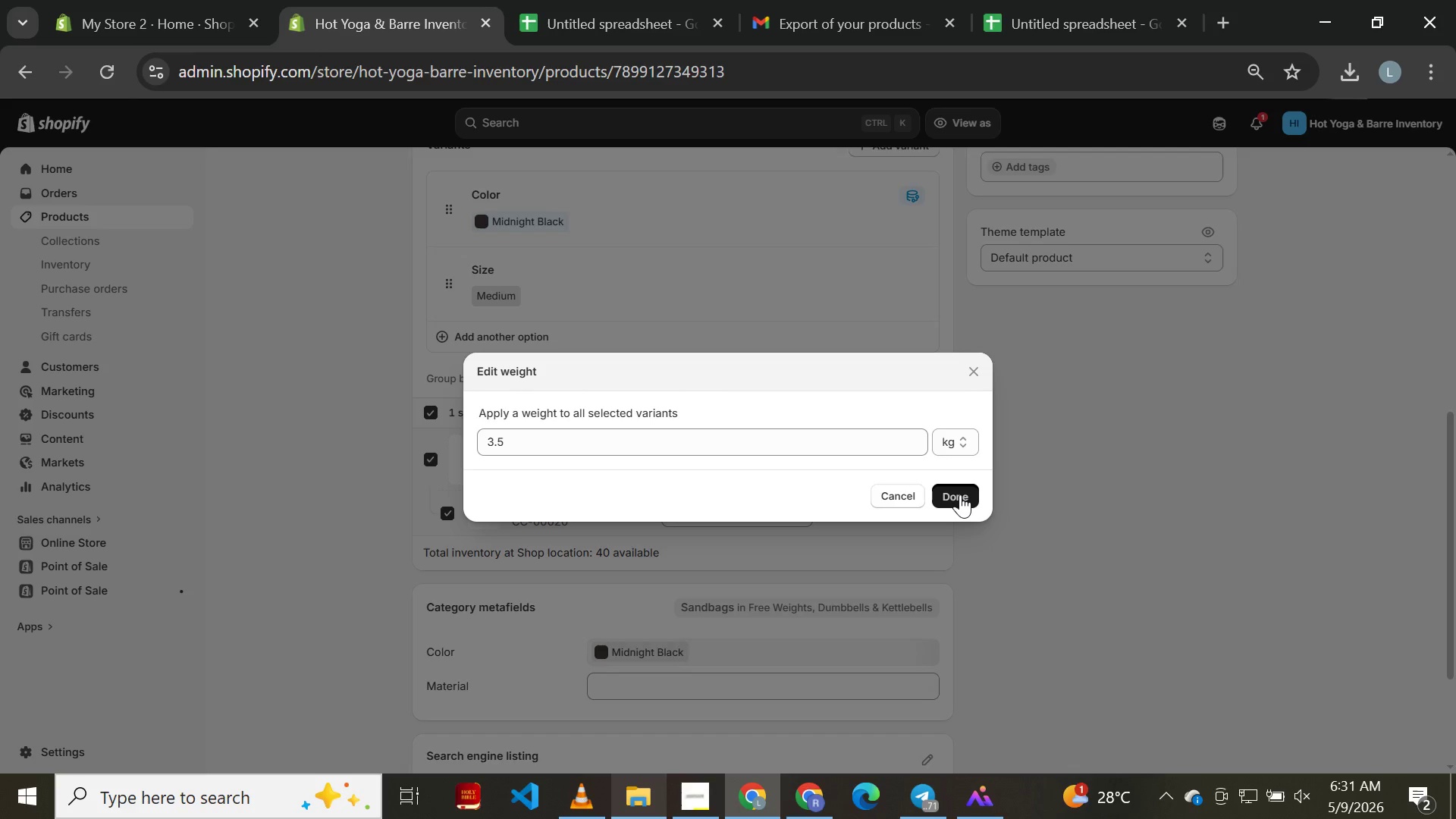 
left_click([984, 117])
 